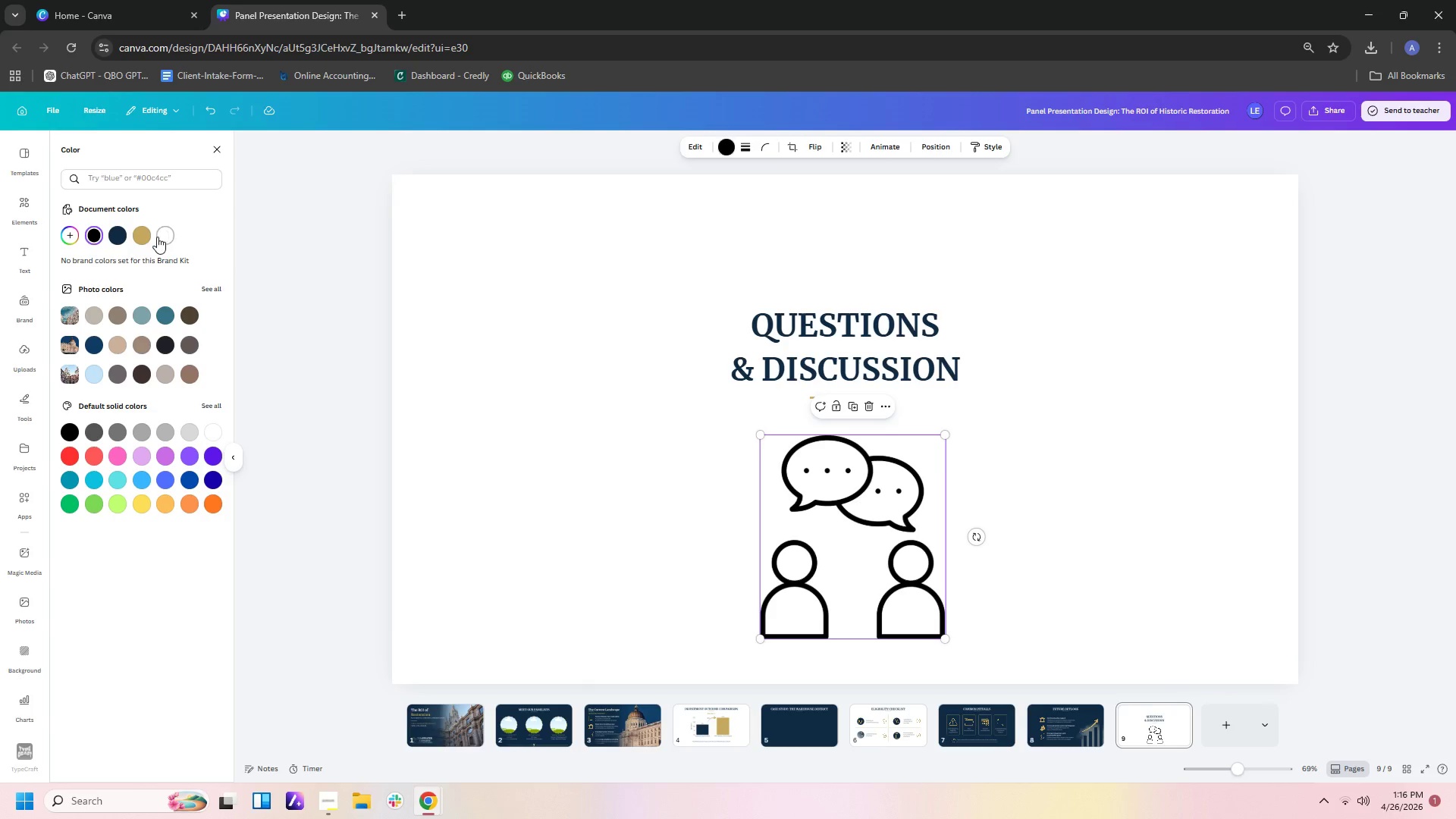 
left_click([146, 237])
 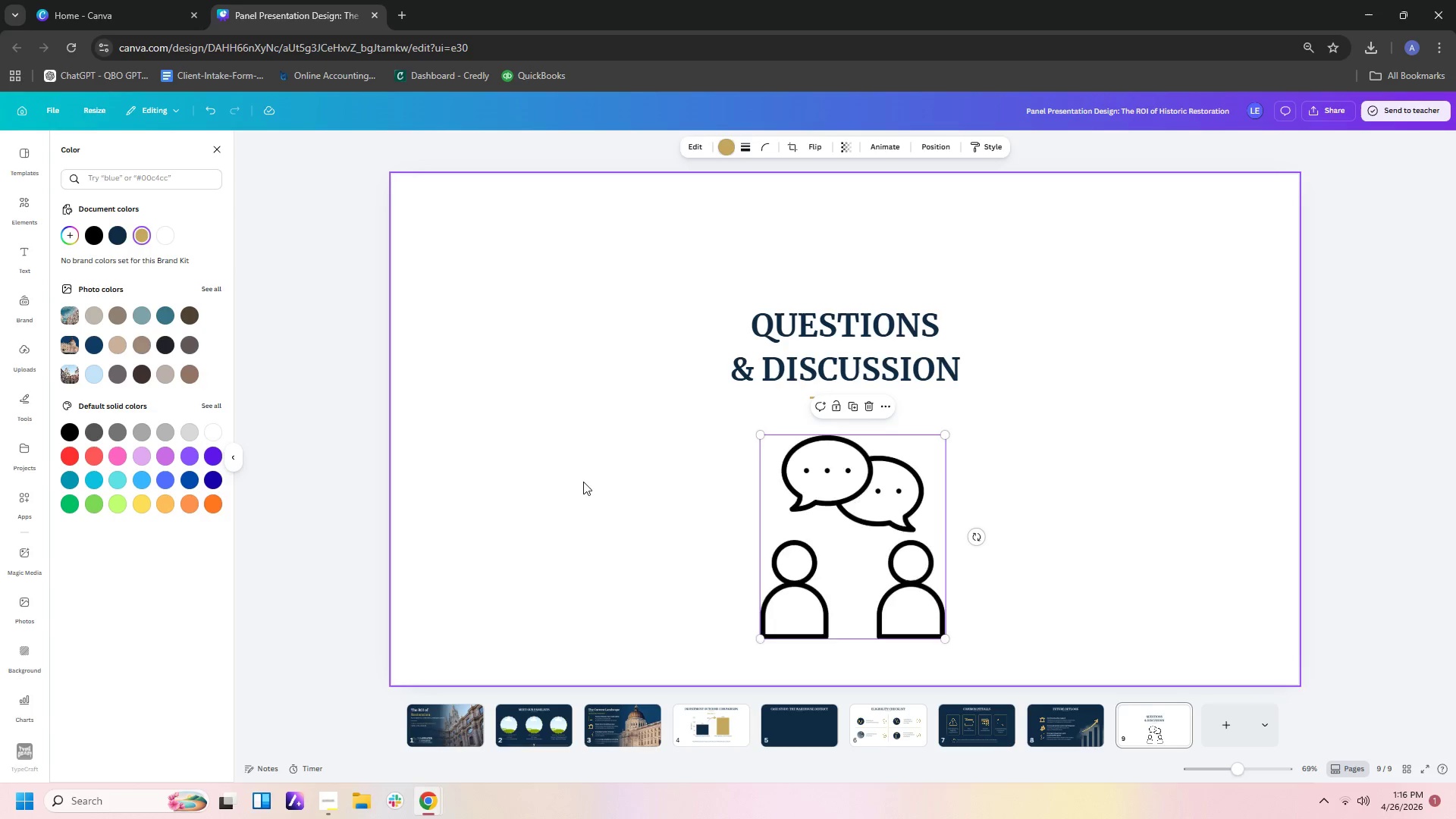 
left_click([583, 482])
 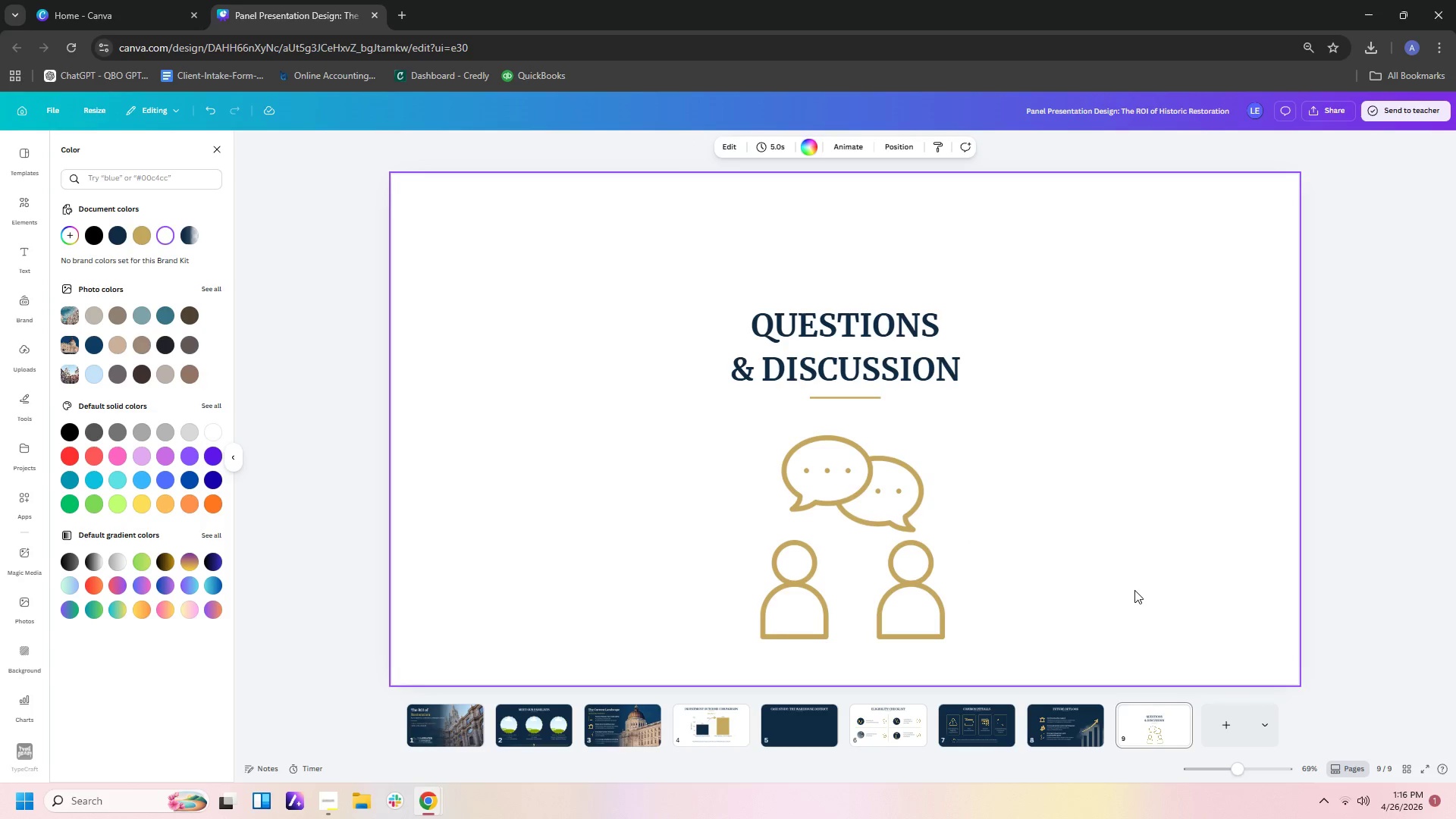 
left_click([1134, 590])
 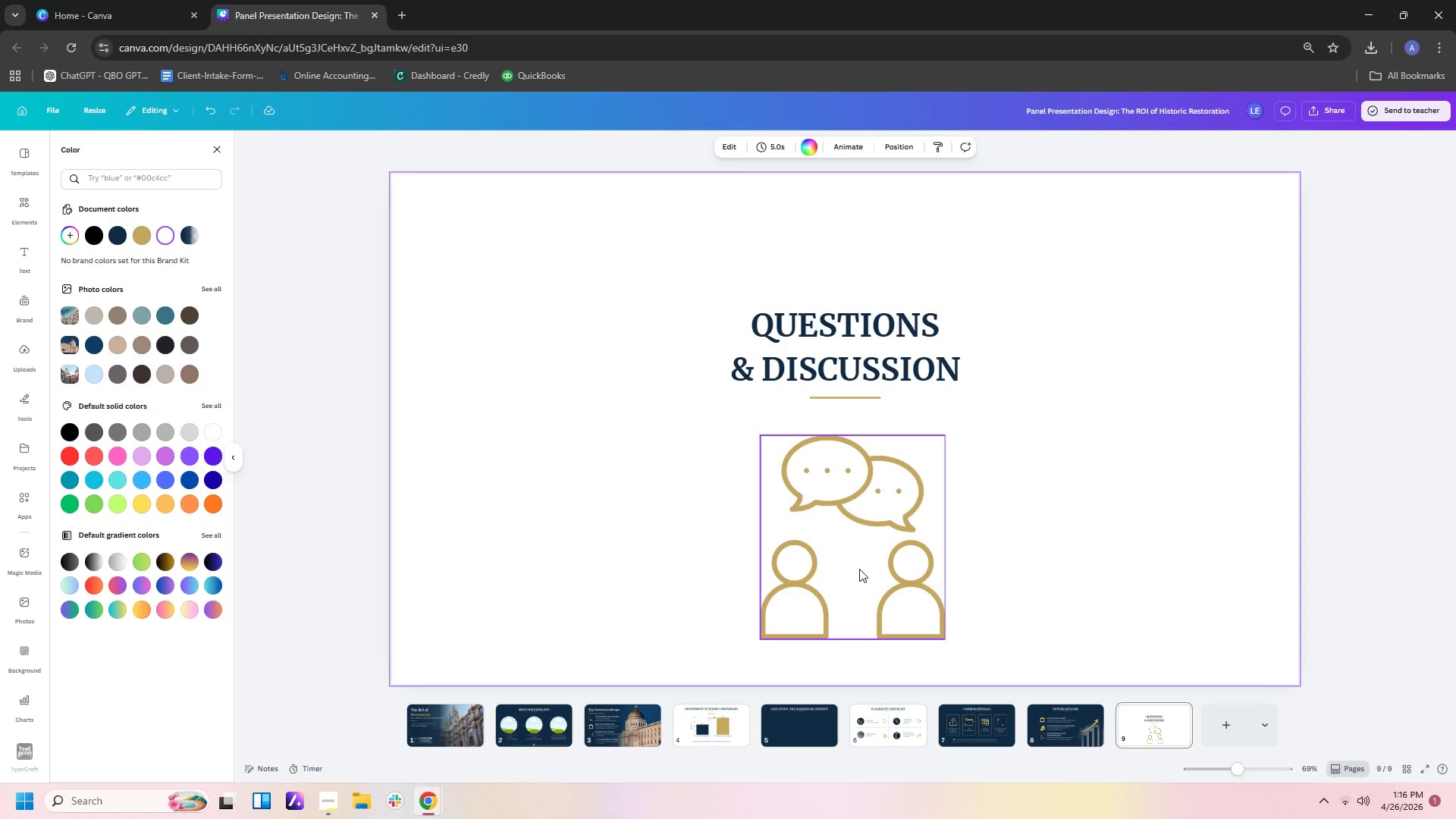 
left_click([859, 569])
 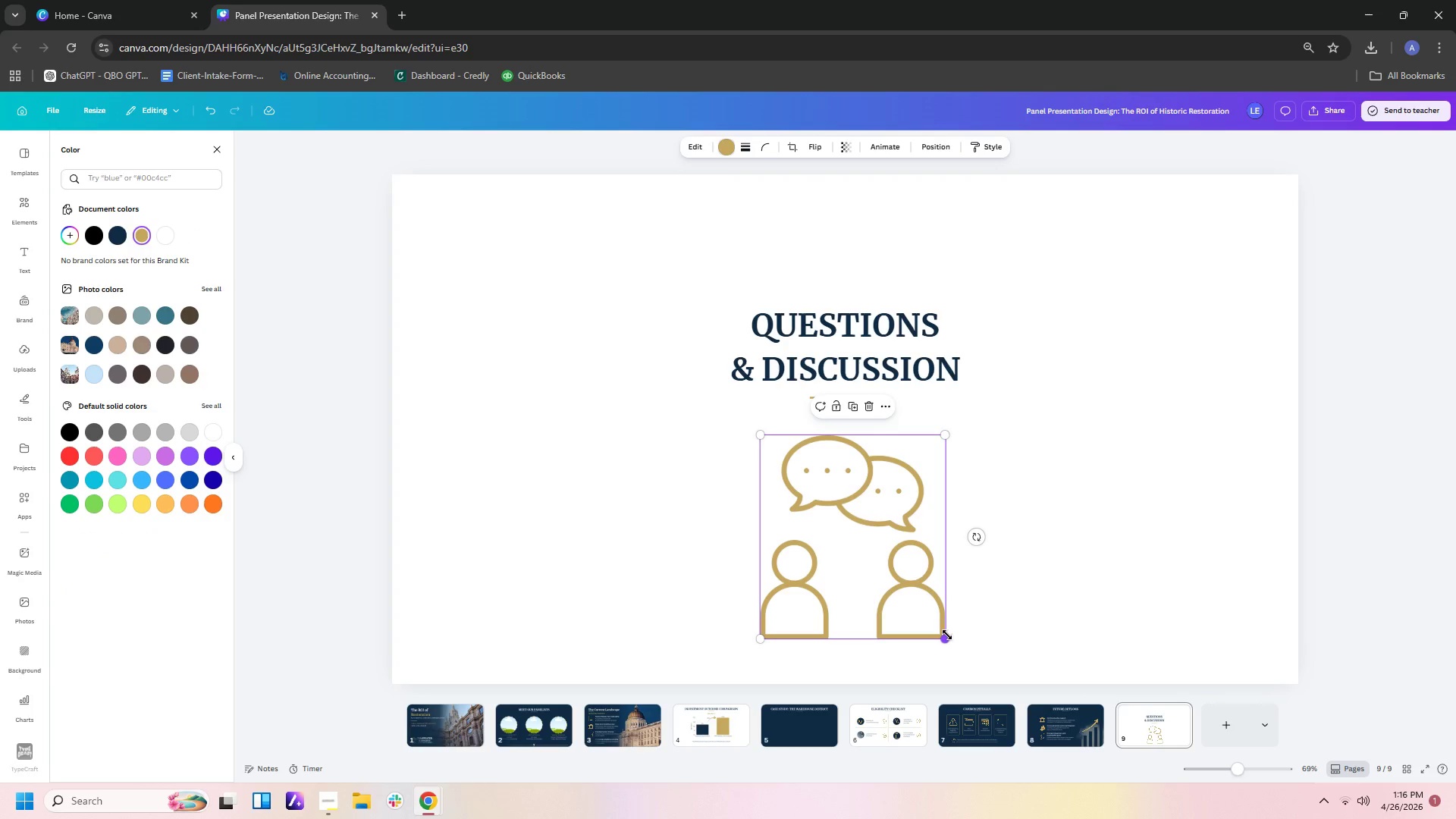 
left_click_drag(start_coordinate=[947, 635], to_coordinate=[924, 562])
 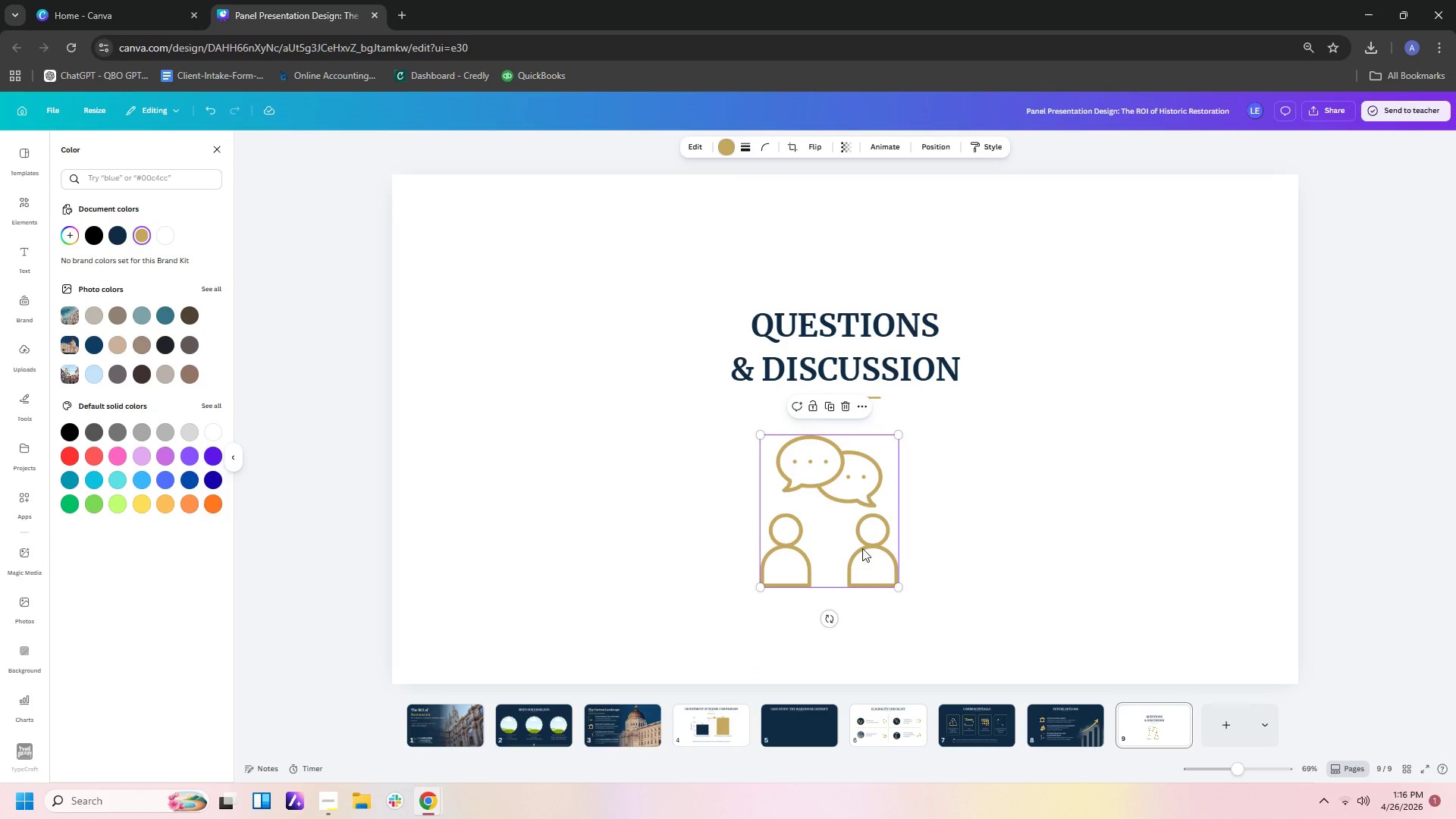 
left_click_drag(start_coordinate=[862, 548], to_coordinate=[887, 542])
 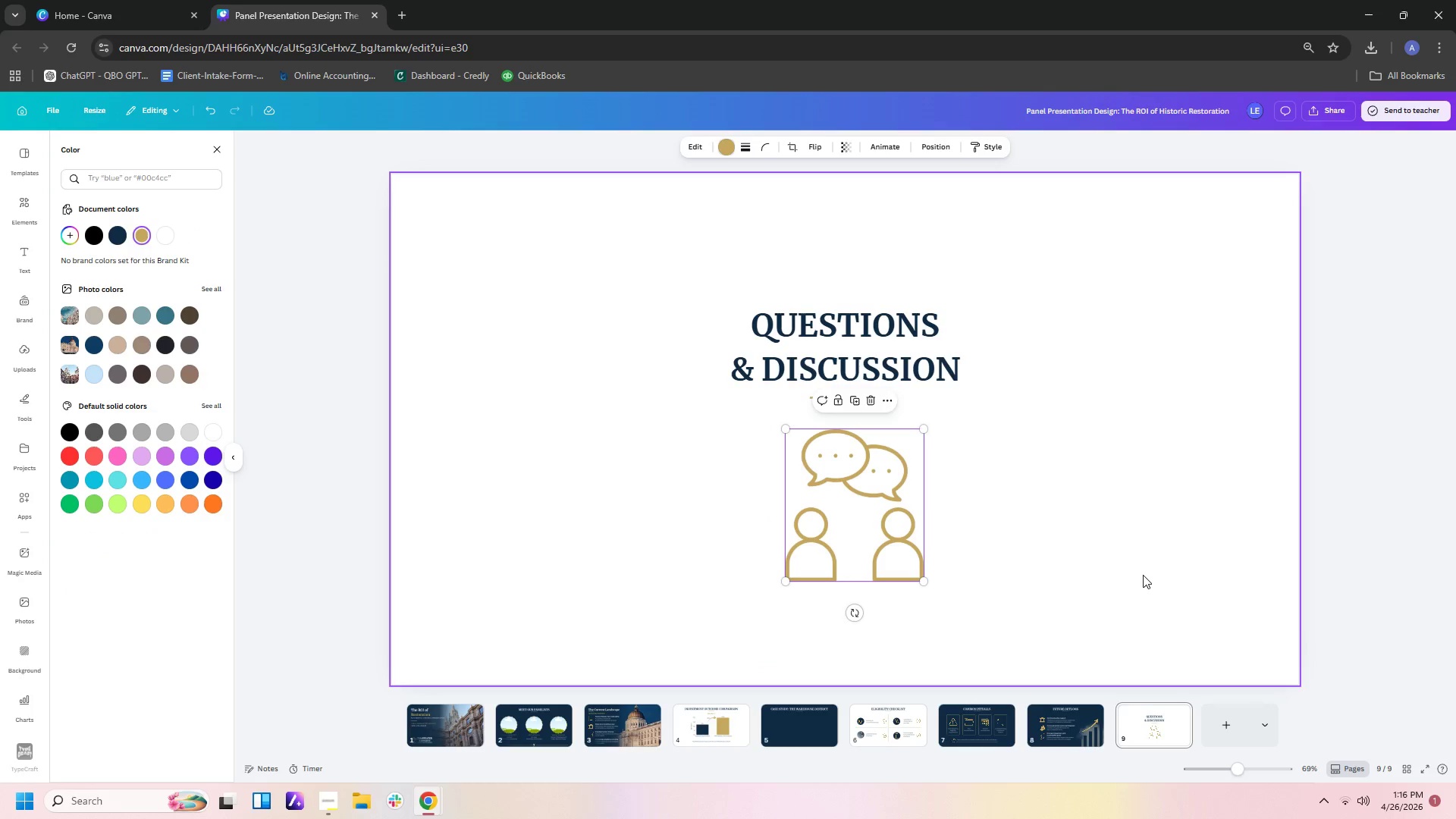 
left_click([1143, 575])
 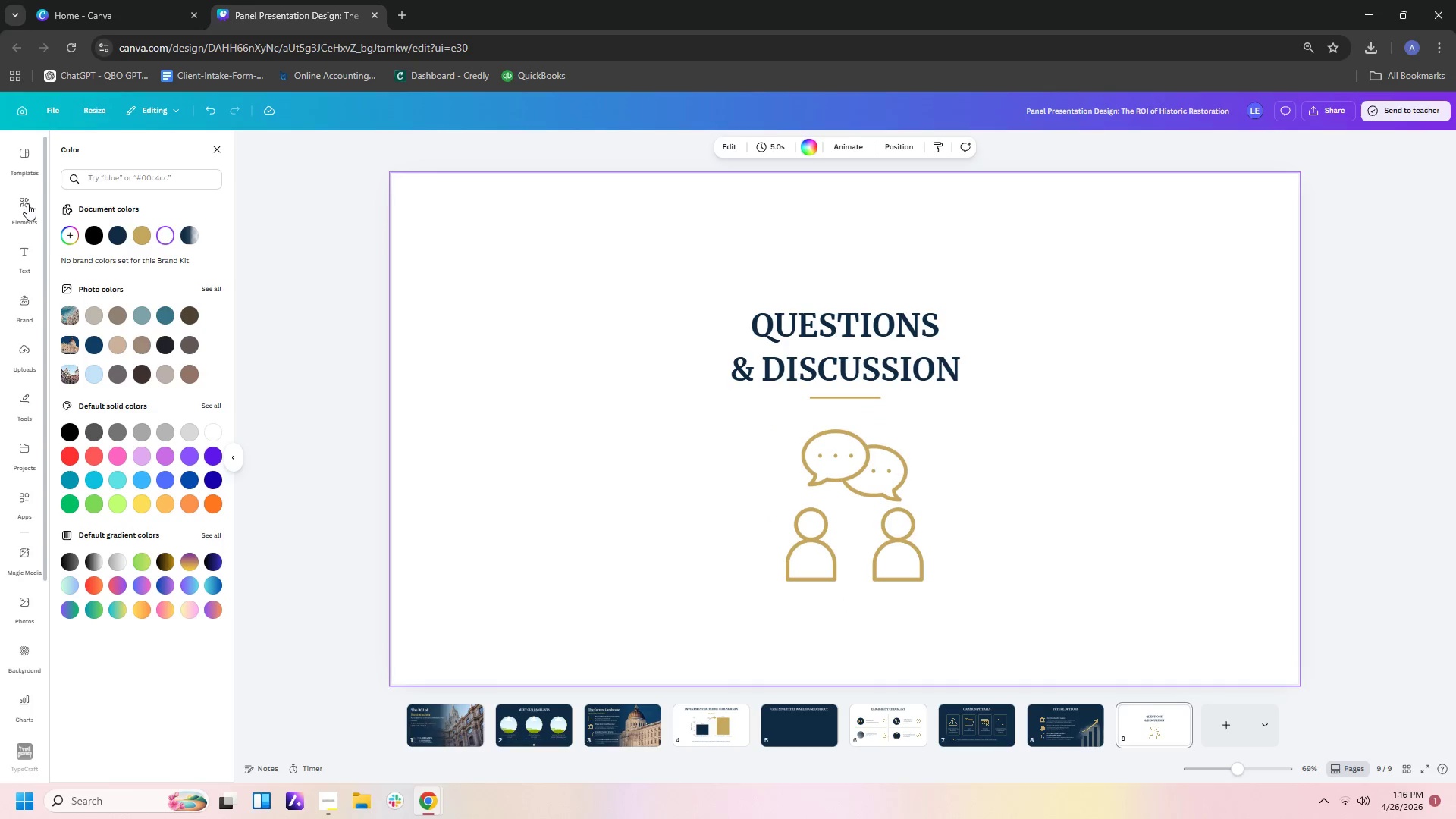 
wait(5.36)
 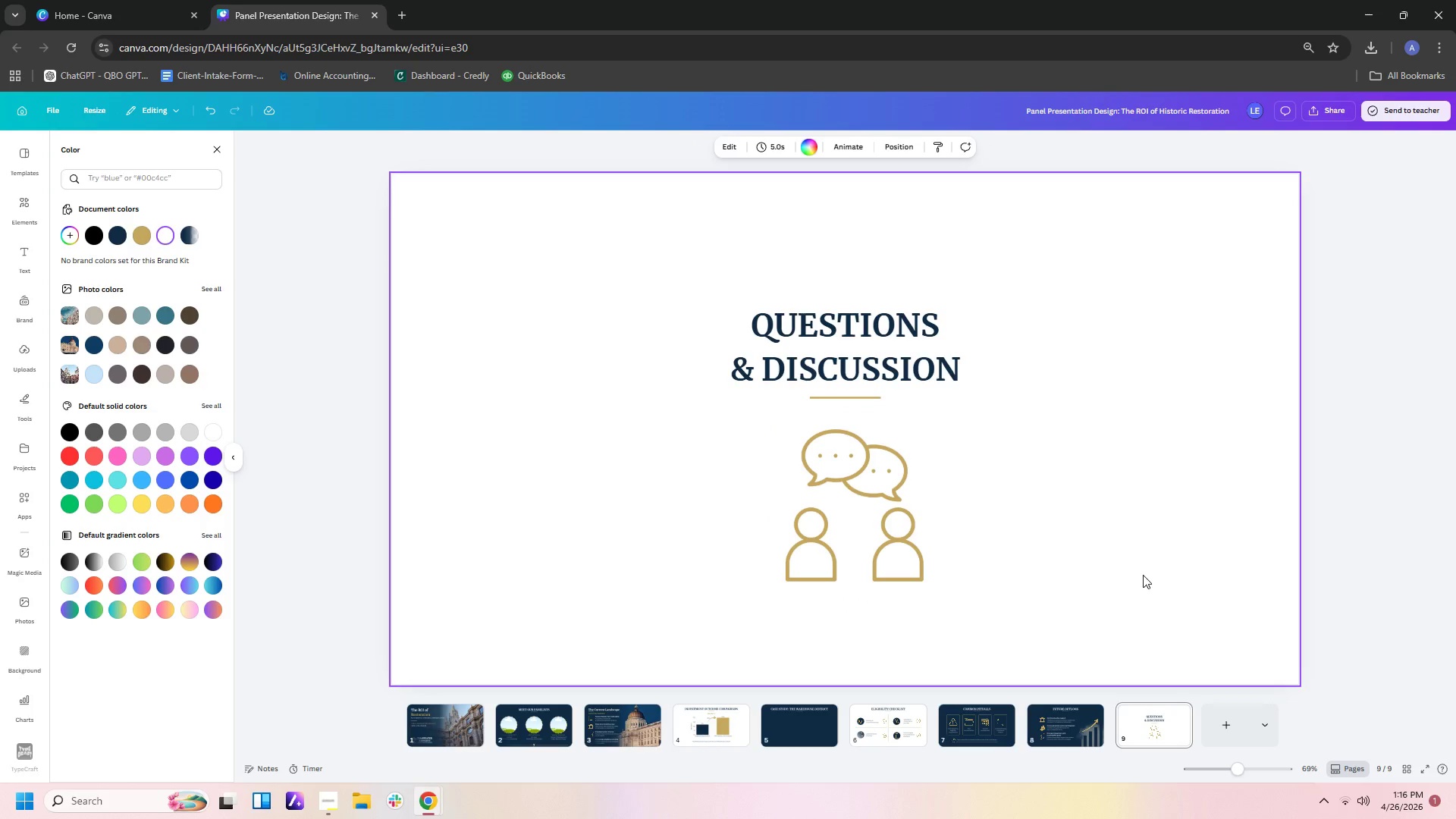 
left_click([27, 207])
 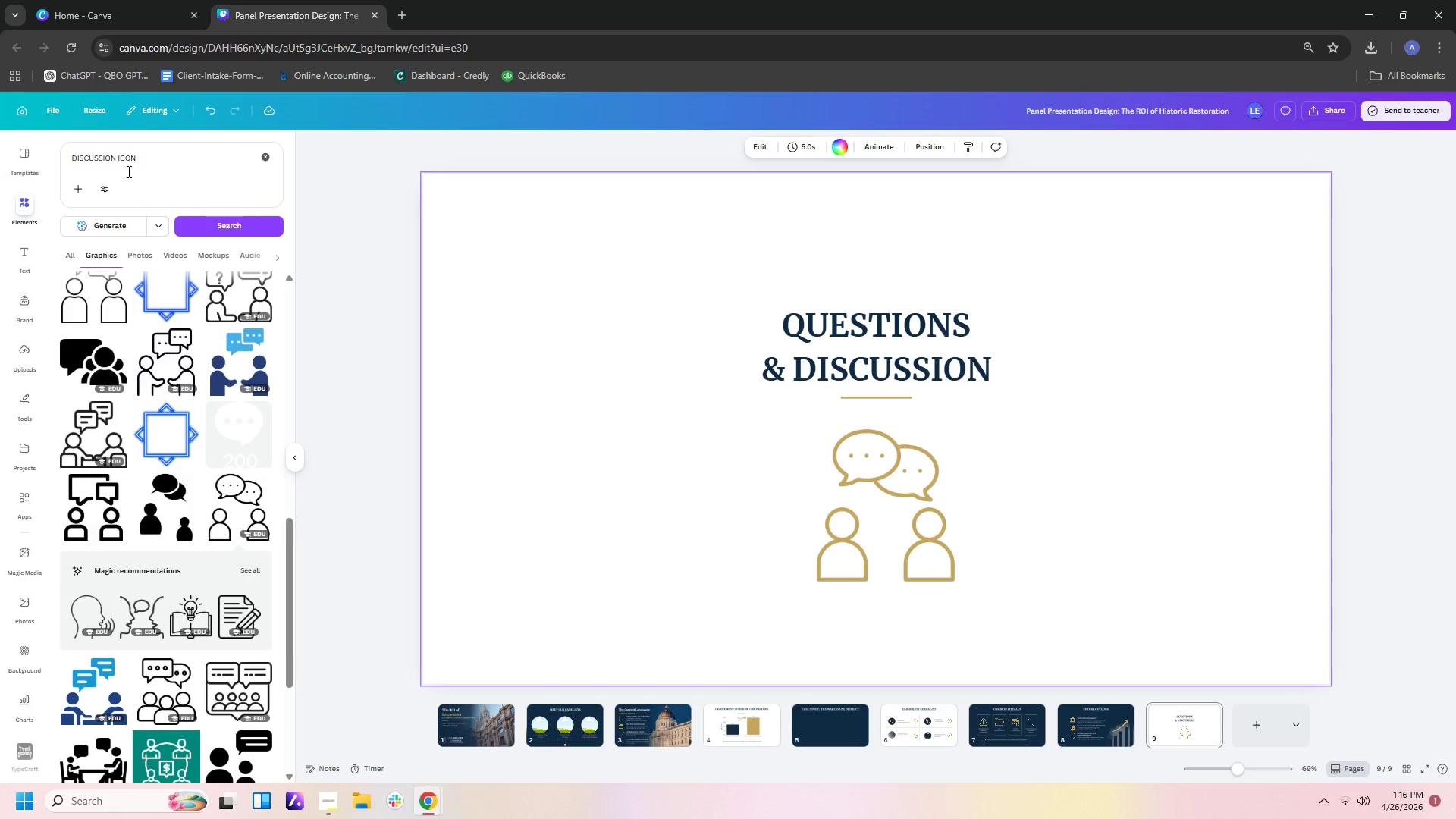 
left_click_drag(start_coordinate=[154, 159], to_coordinate=[0, 159])
 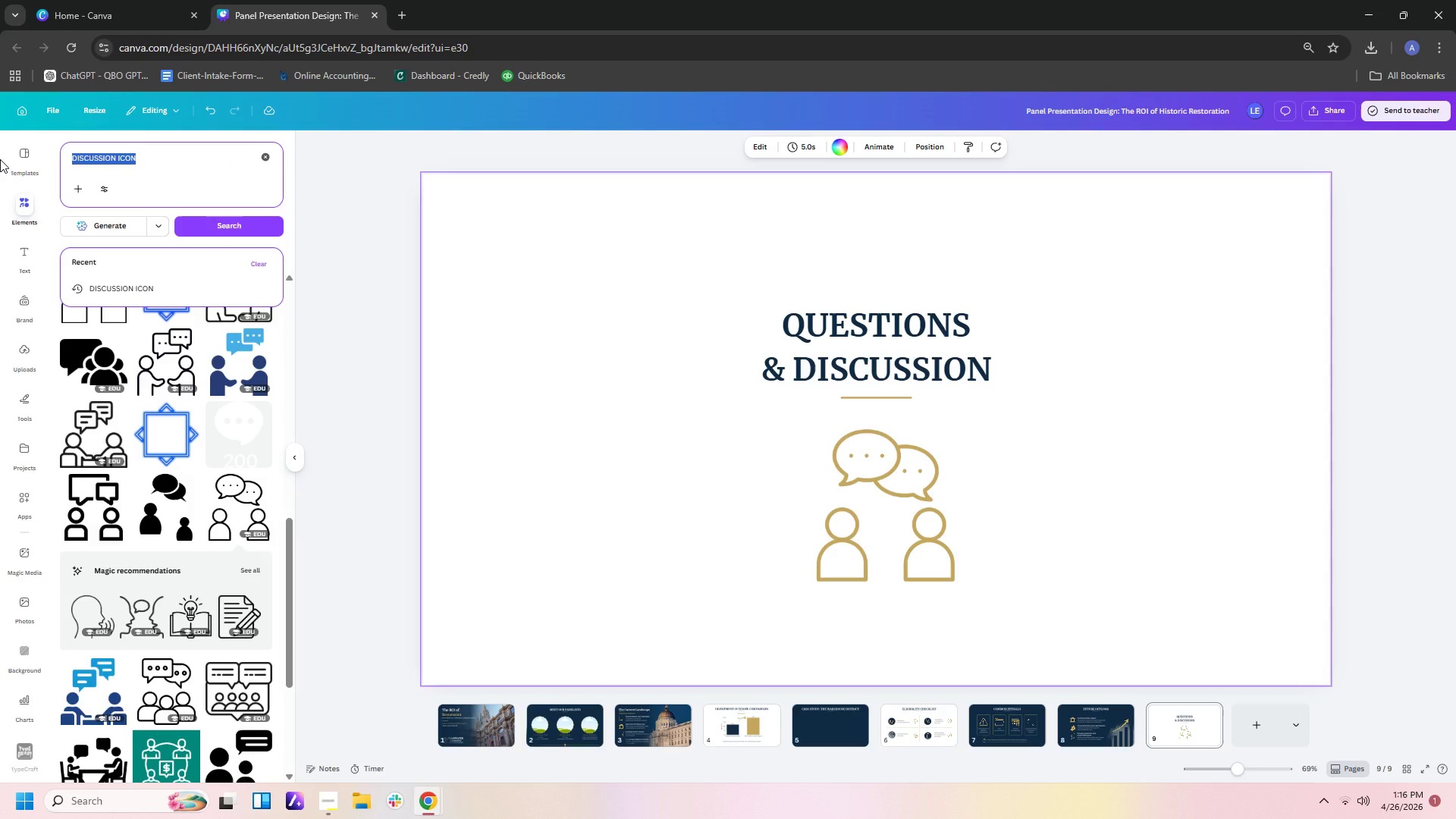 
type(ARCHITECTURAL POLE)
 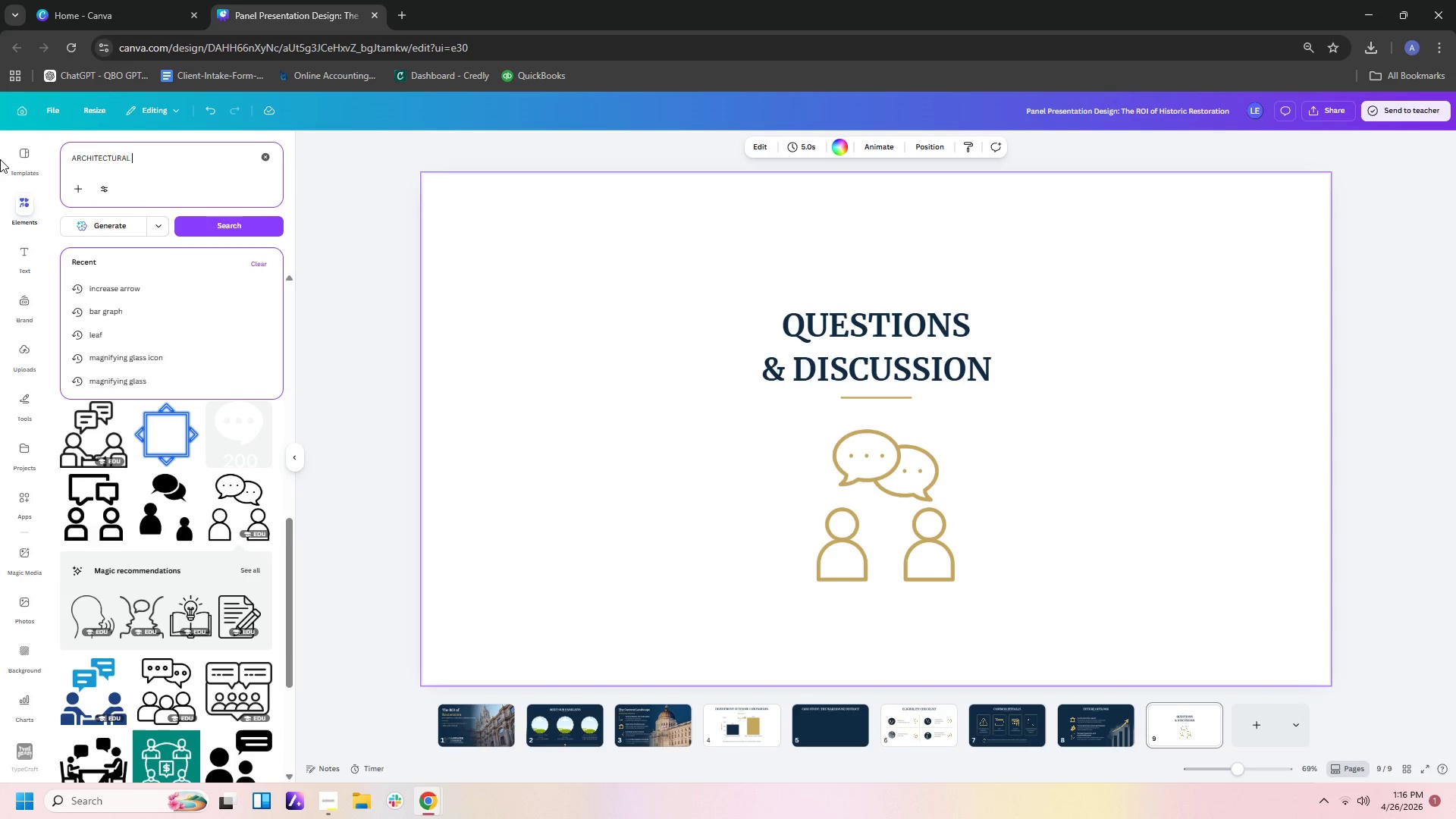 
key(Enter)
 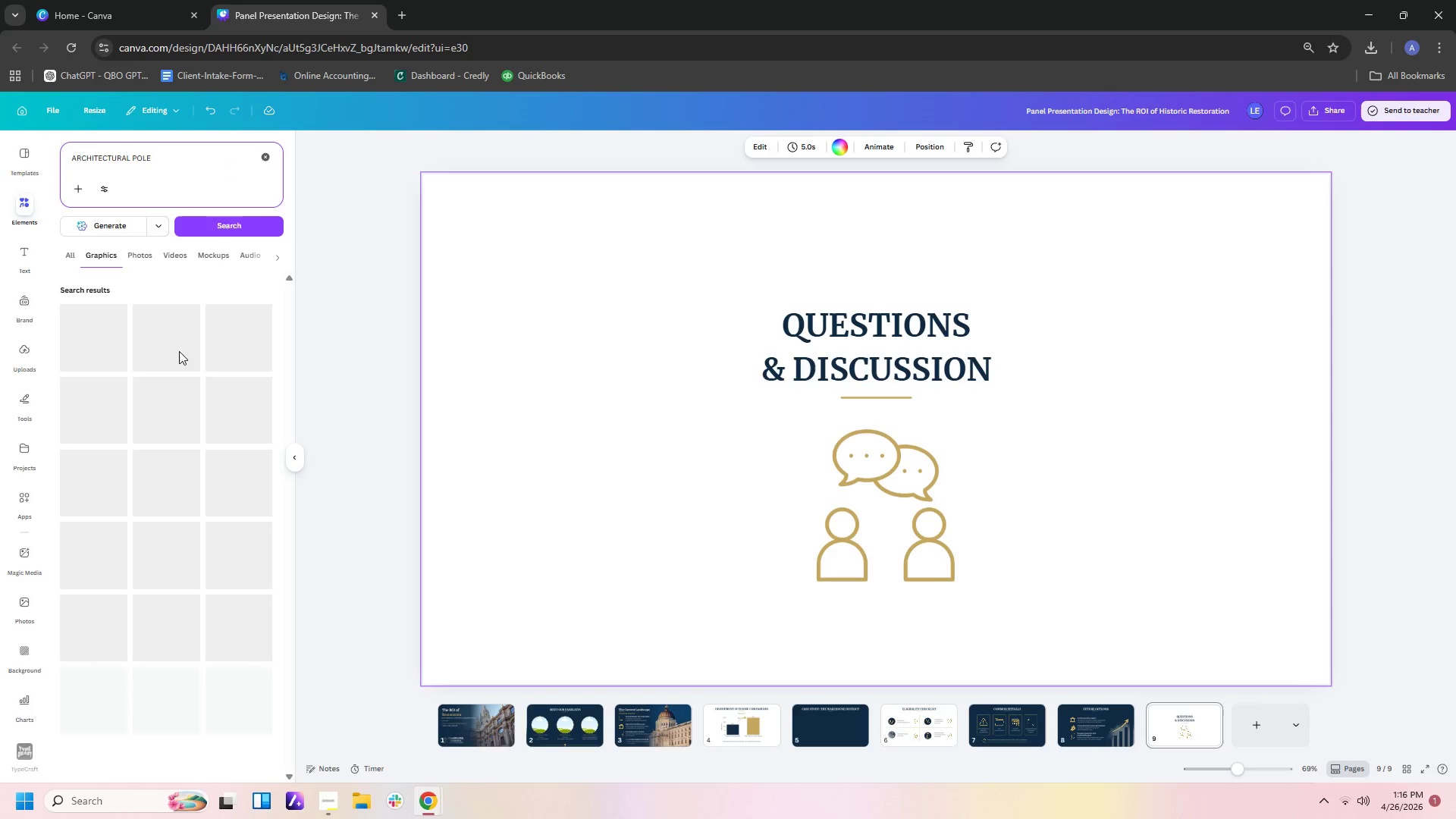 
left_click([150, 251])
 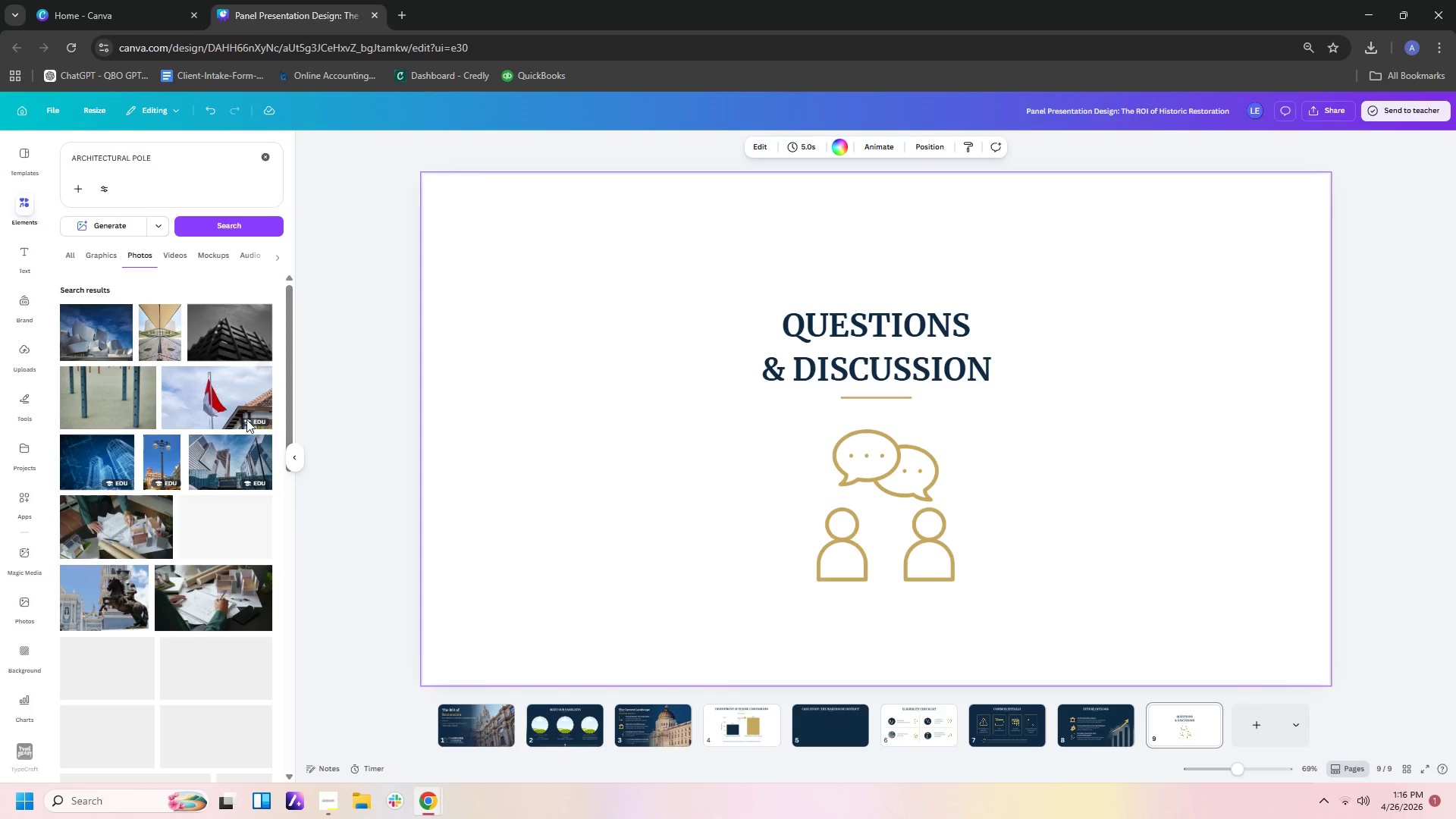 
scroll: coordinate [237, 419], scroll_direction: down, amount: 7.0
 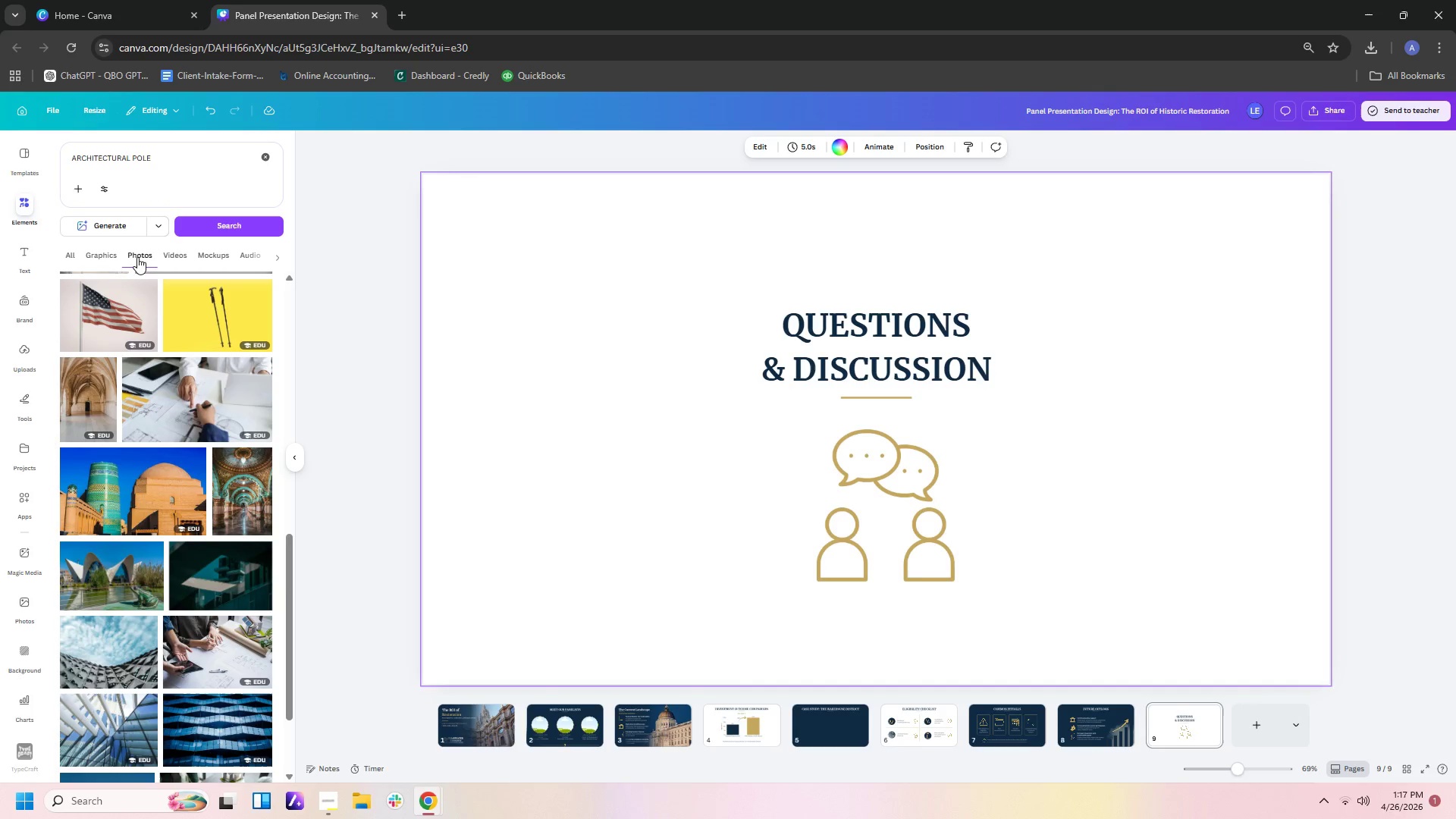 
left_click([109, 250])
 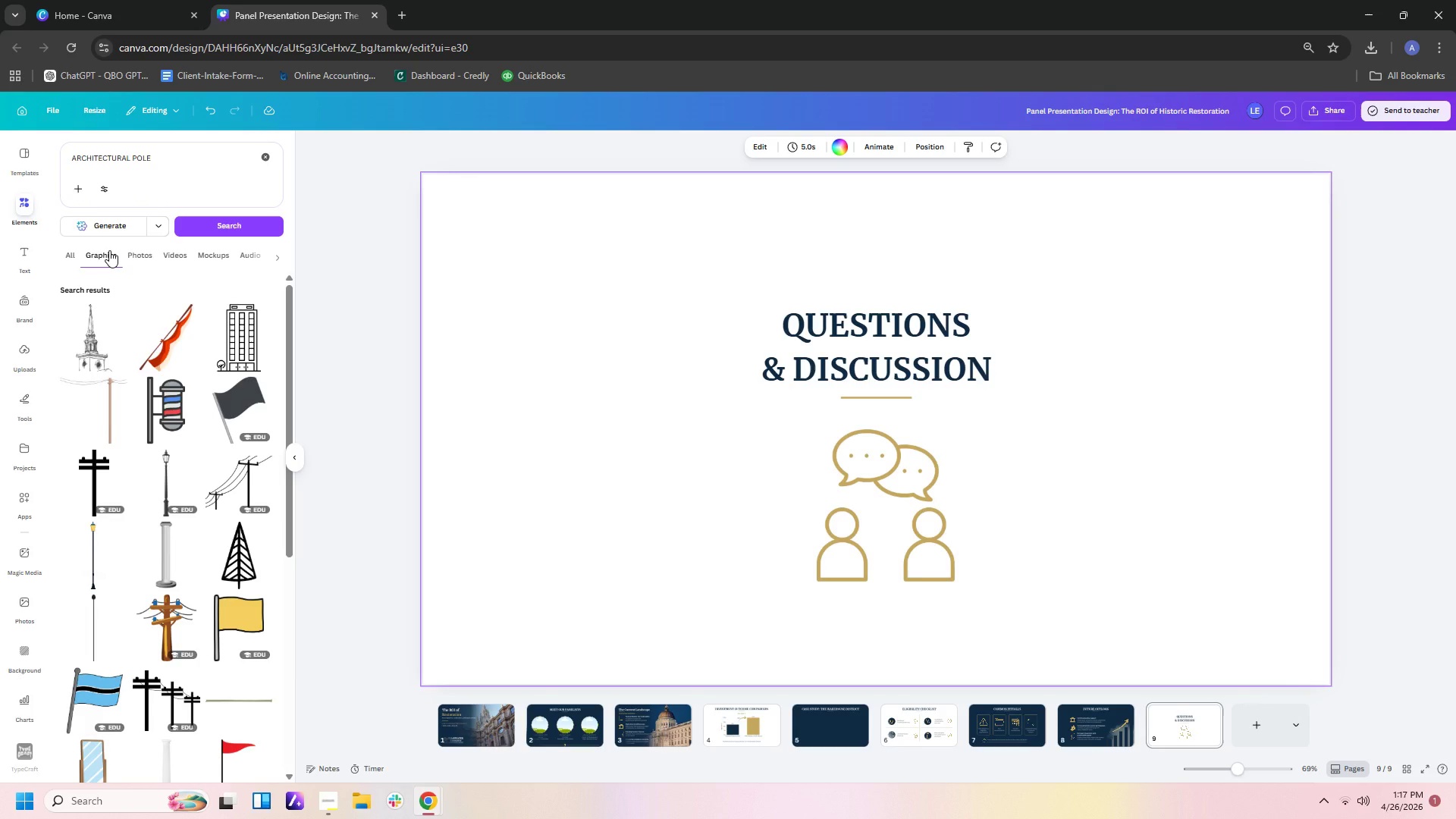 
wait(22.84)
 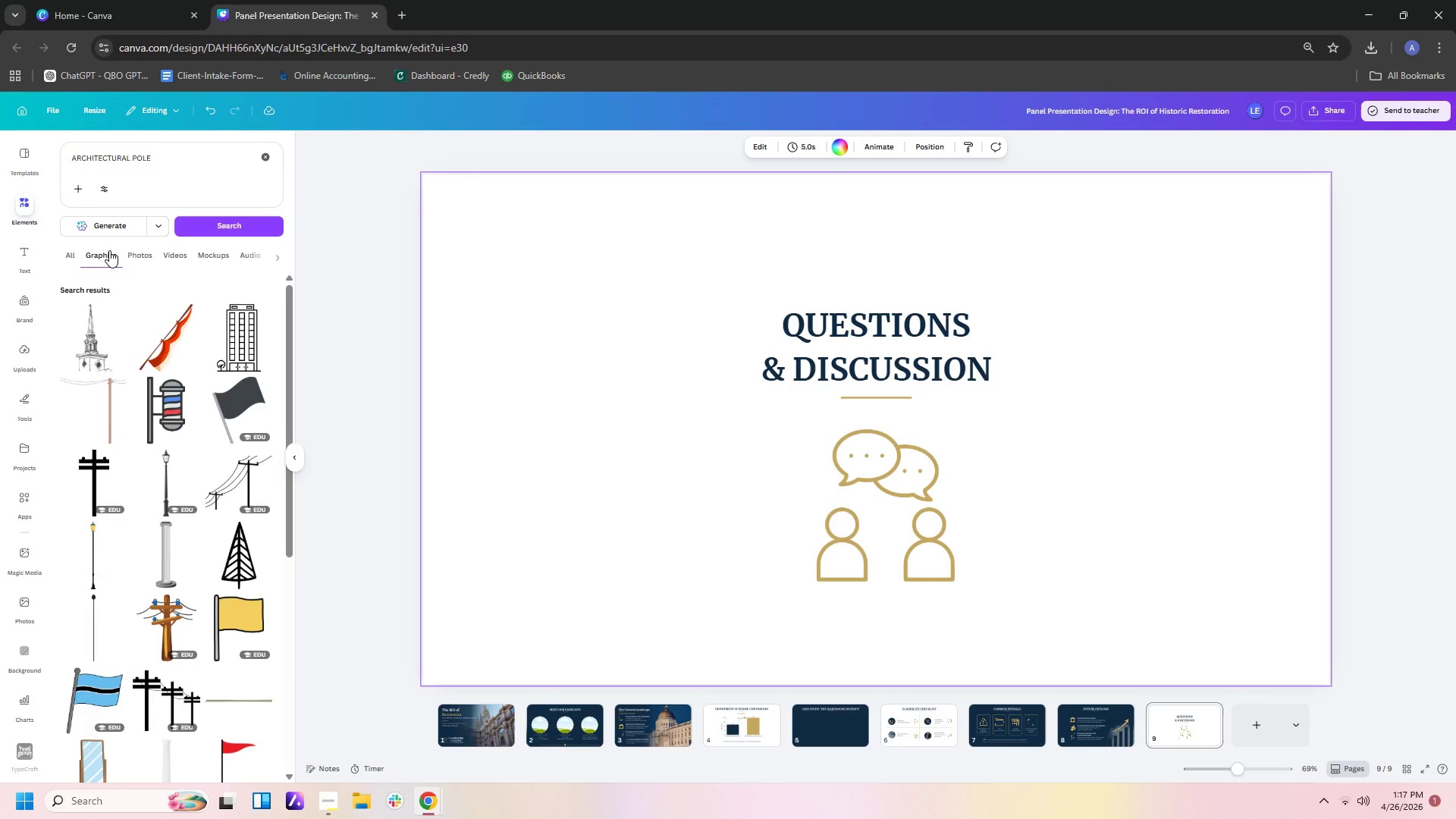 
scroll: coordinate [234, 461], scroll_direction: down, amount: 2.0
 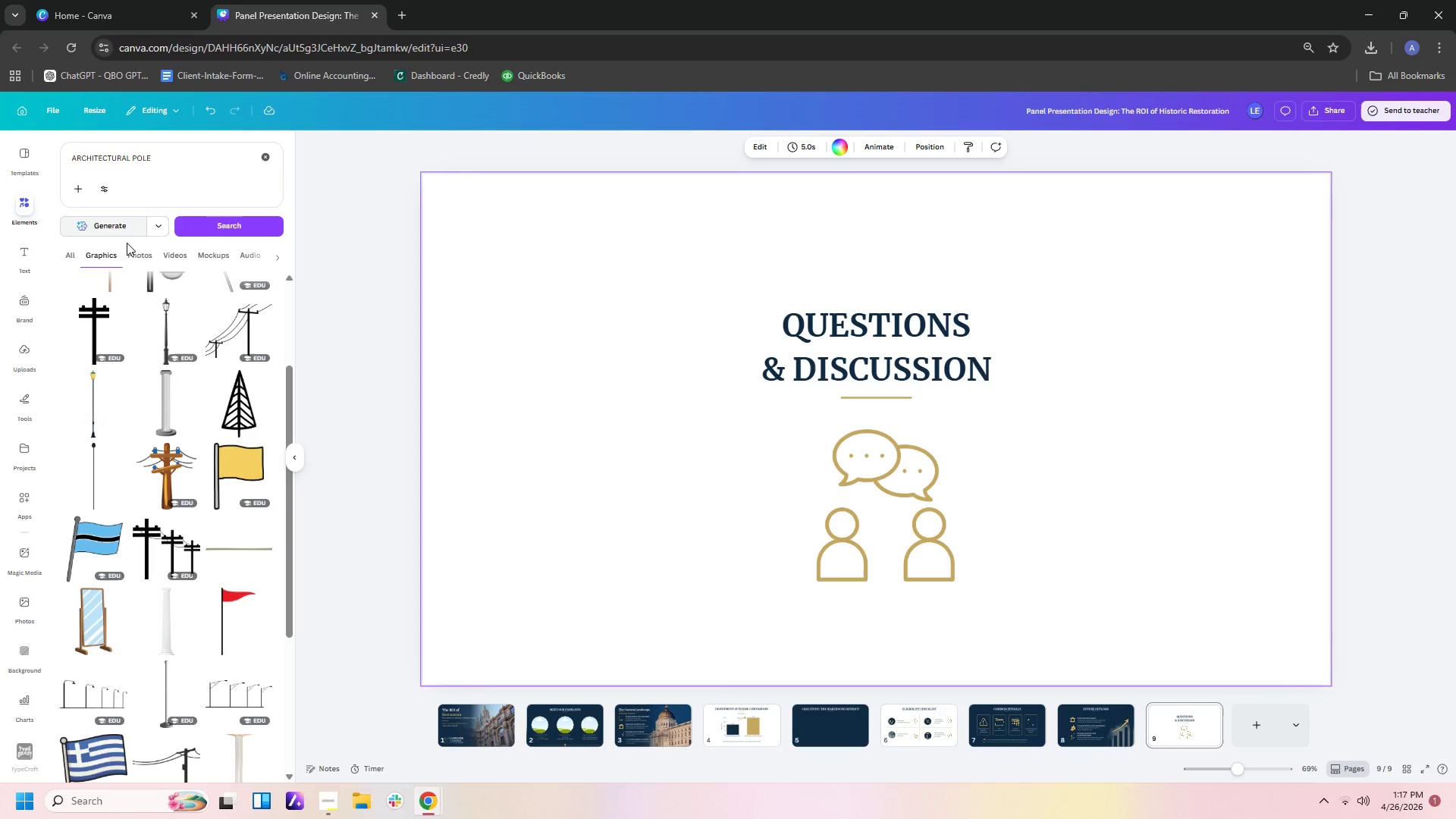 
left_click([139, 257])
 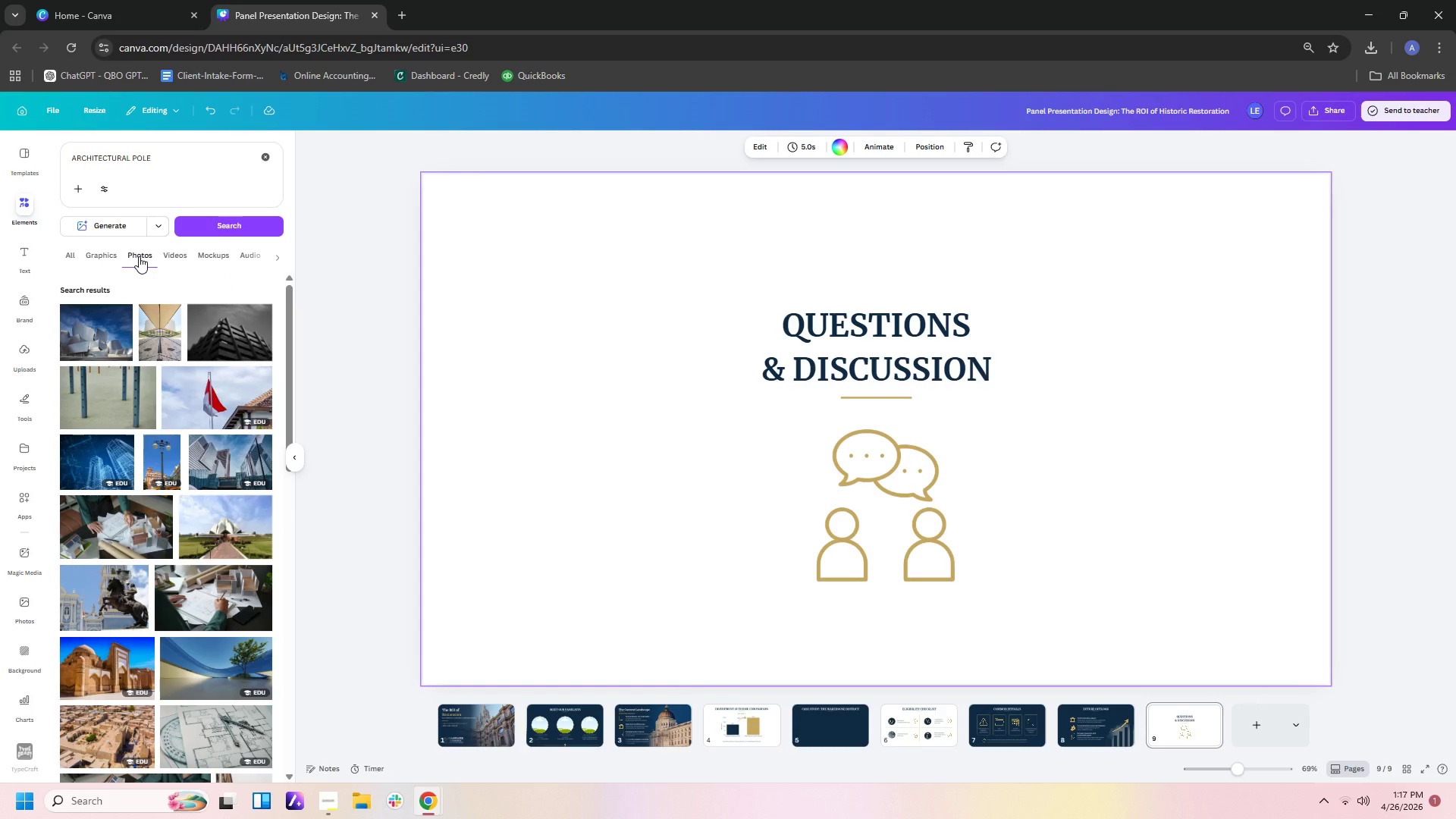 
scroll: coordinate [152, 361], scroll_direction: down, amount: 10.0
 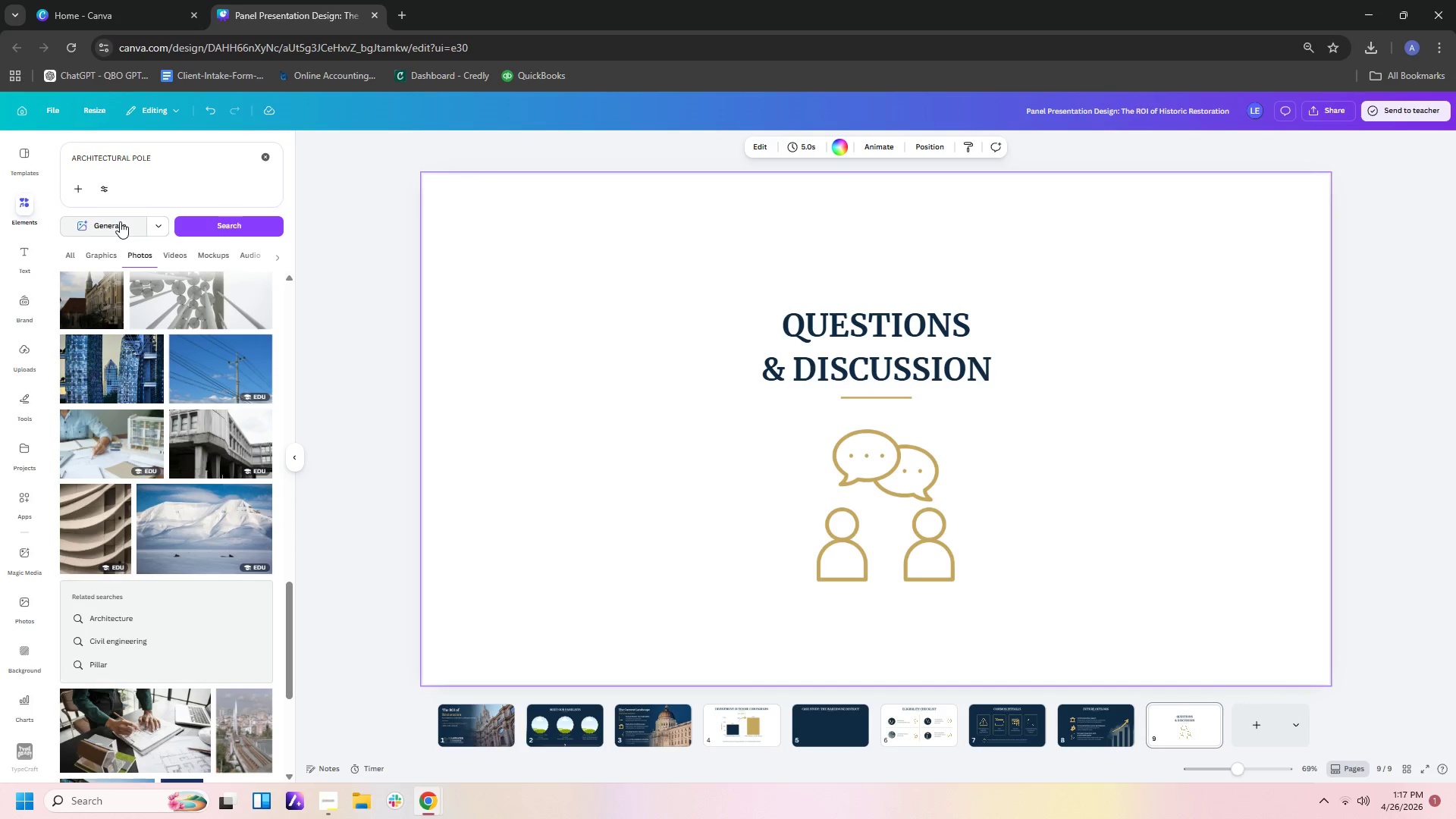 
left_click([108, 259])
 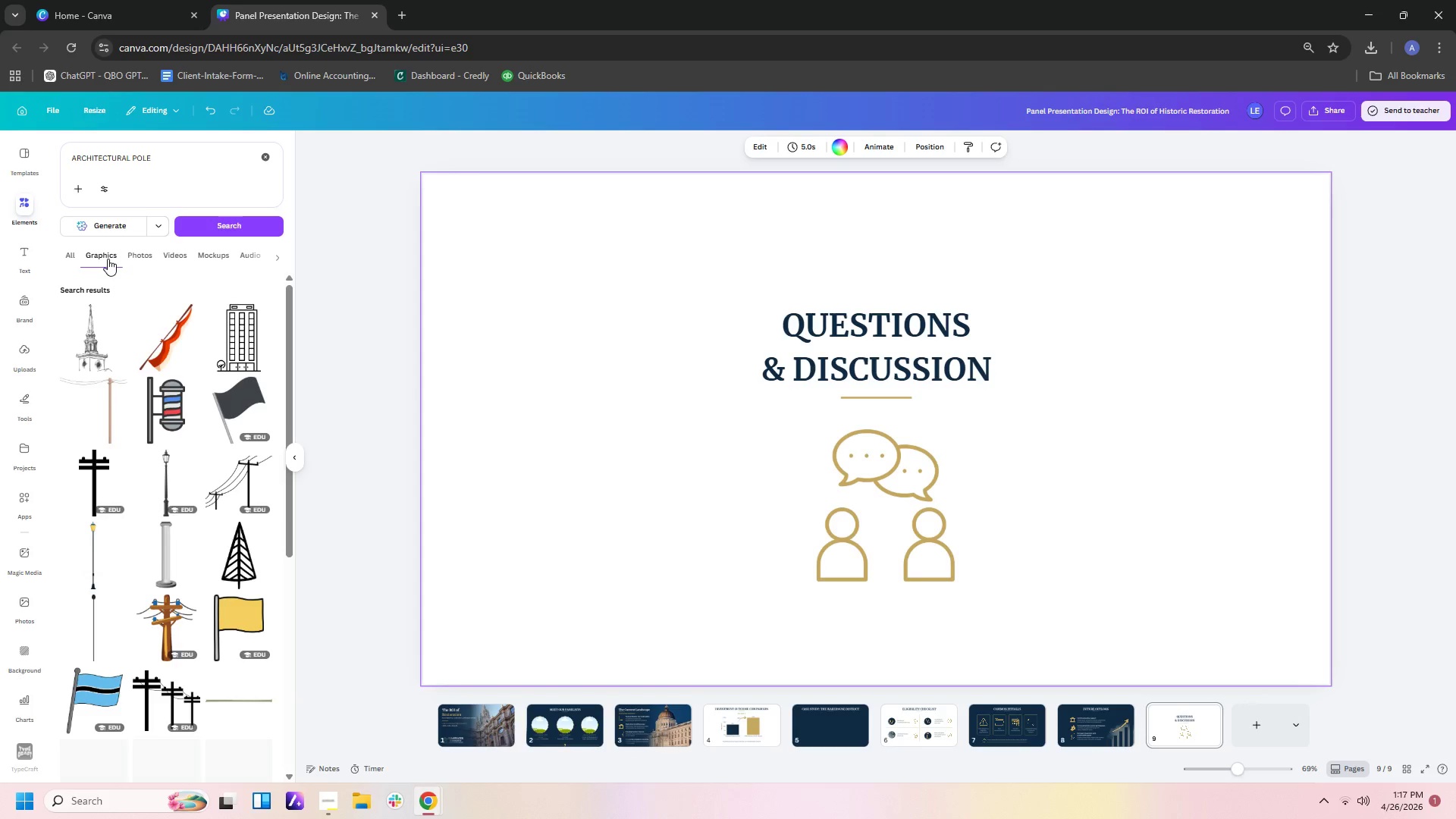 
wait(6.98)
 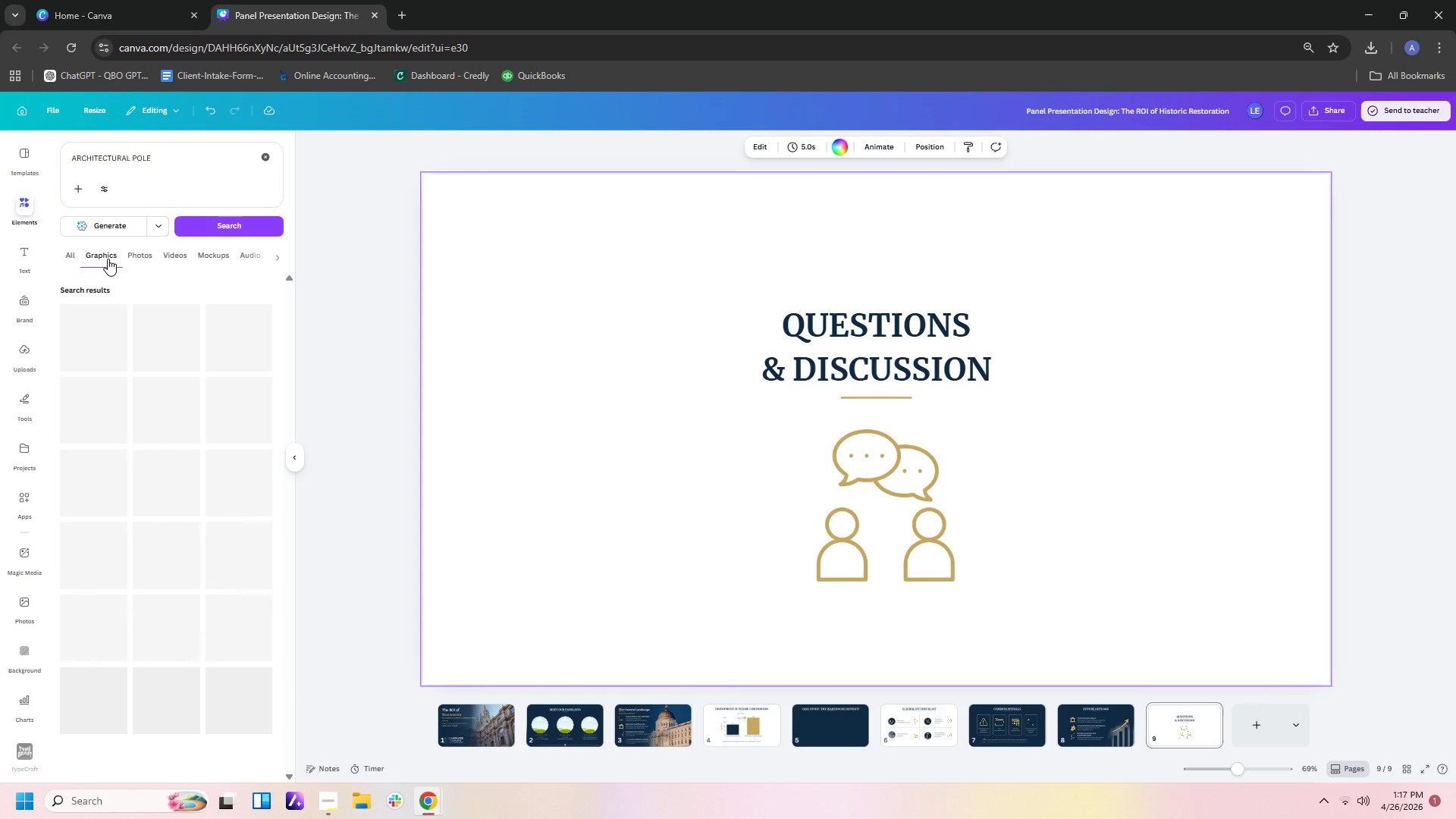 
scroll: coordinate [187, 610], scroll_direction: down, amount: 9.0
 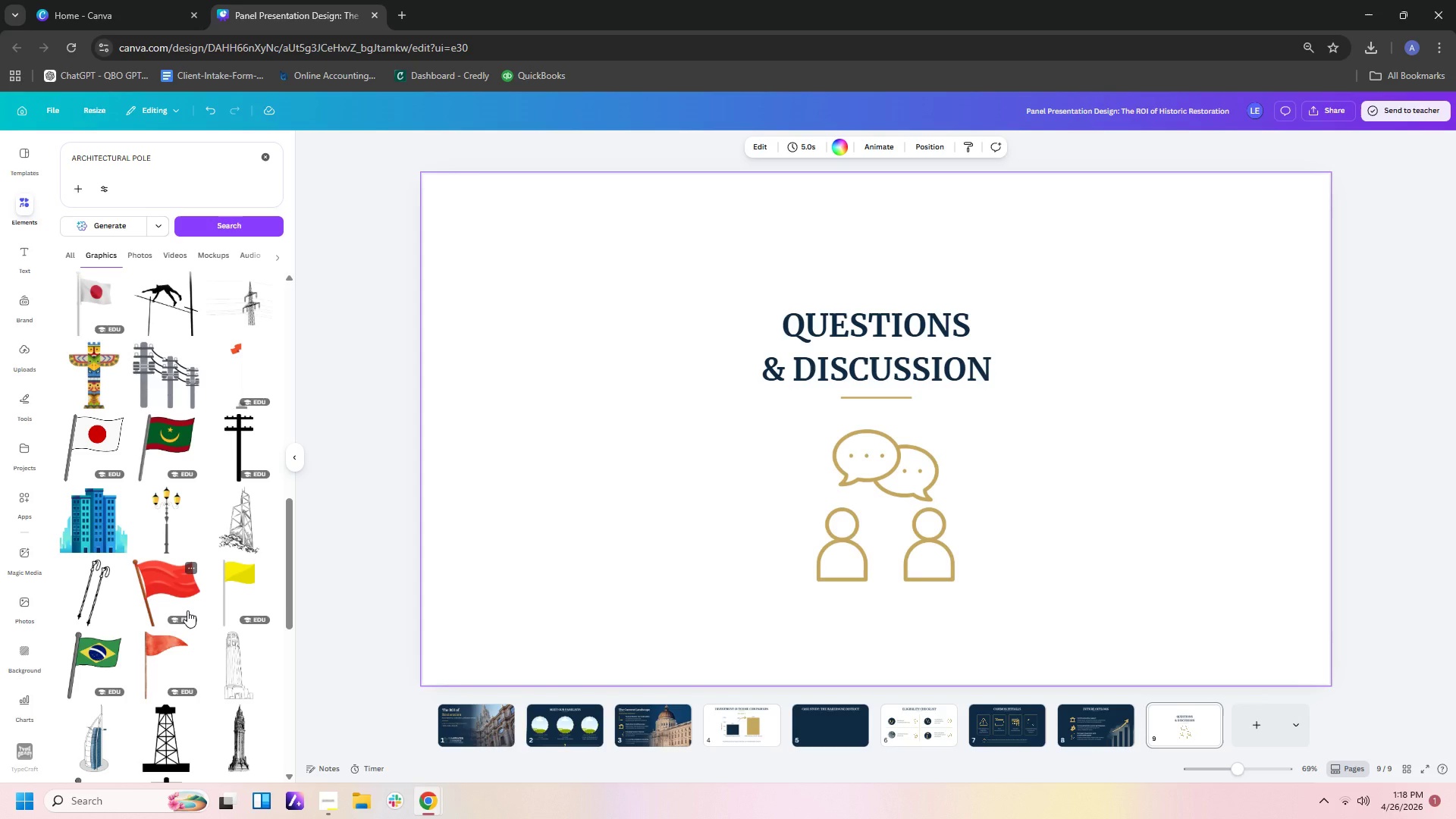 
scroll: coordinate [199, 606], scroll_direction: down, amount: 4.0
 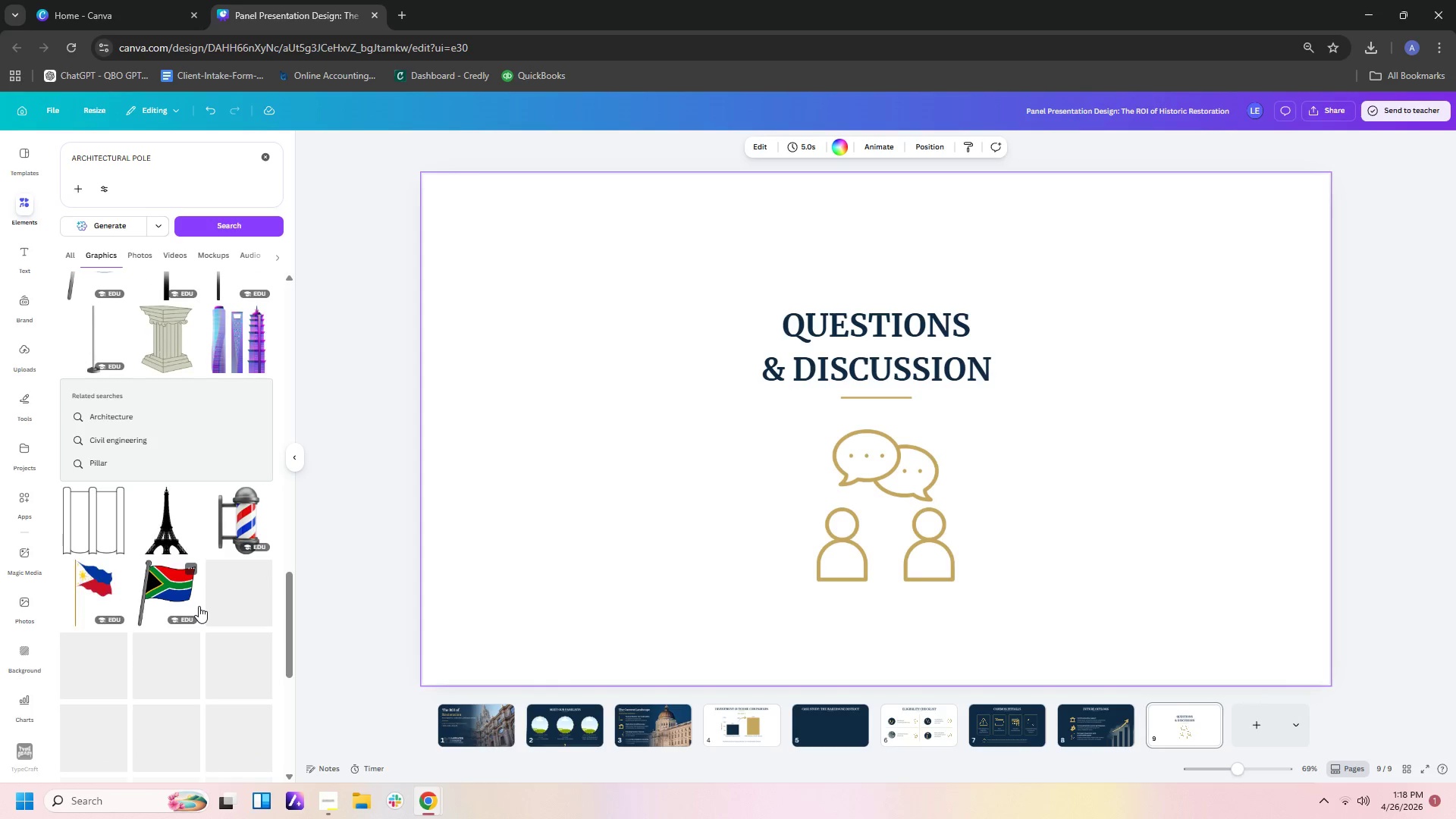 
scroll: coordinate [199, 606], scroll_direction: up, amount: 4.0
 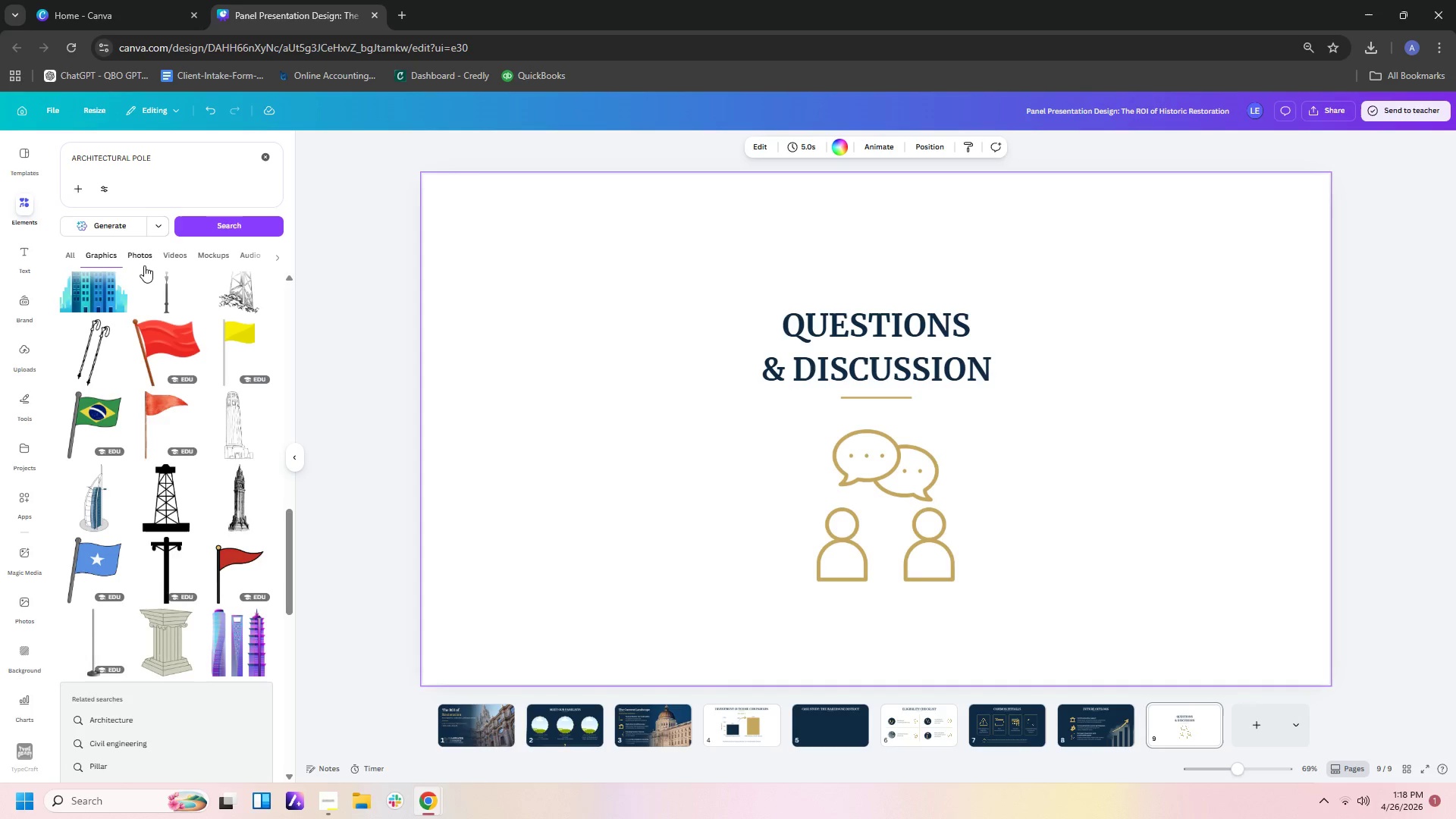 
left_click([144, 259])
 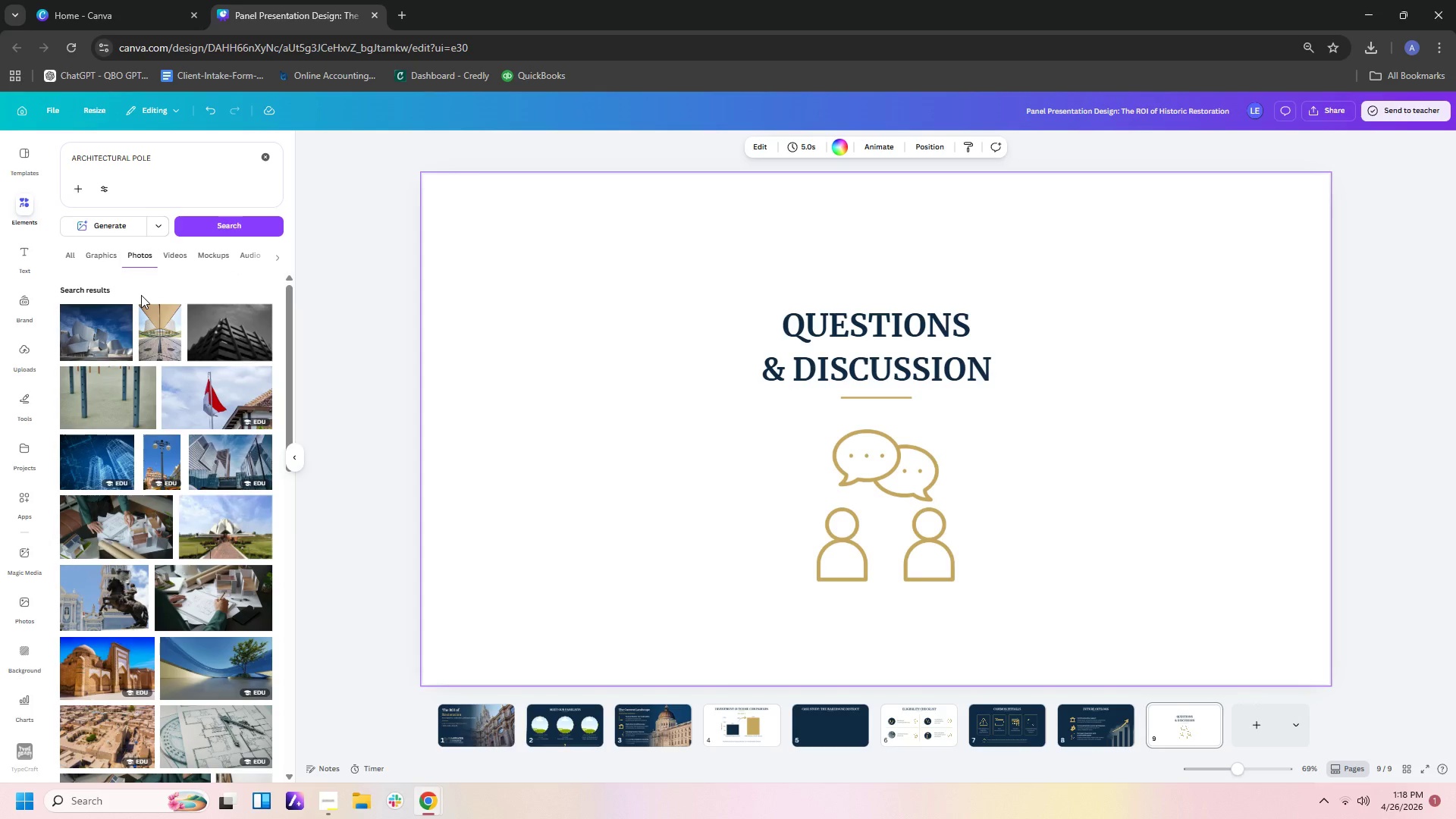 
scroll: coordinate [179, 550], scroll_direction: down, amount: 19.0
 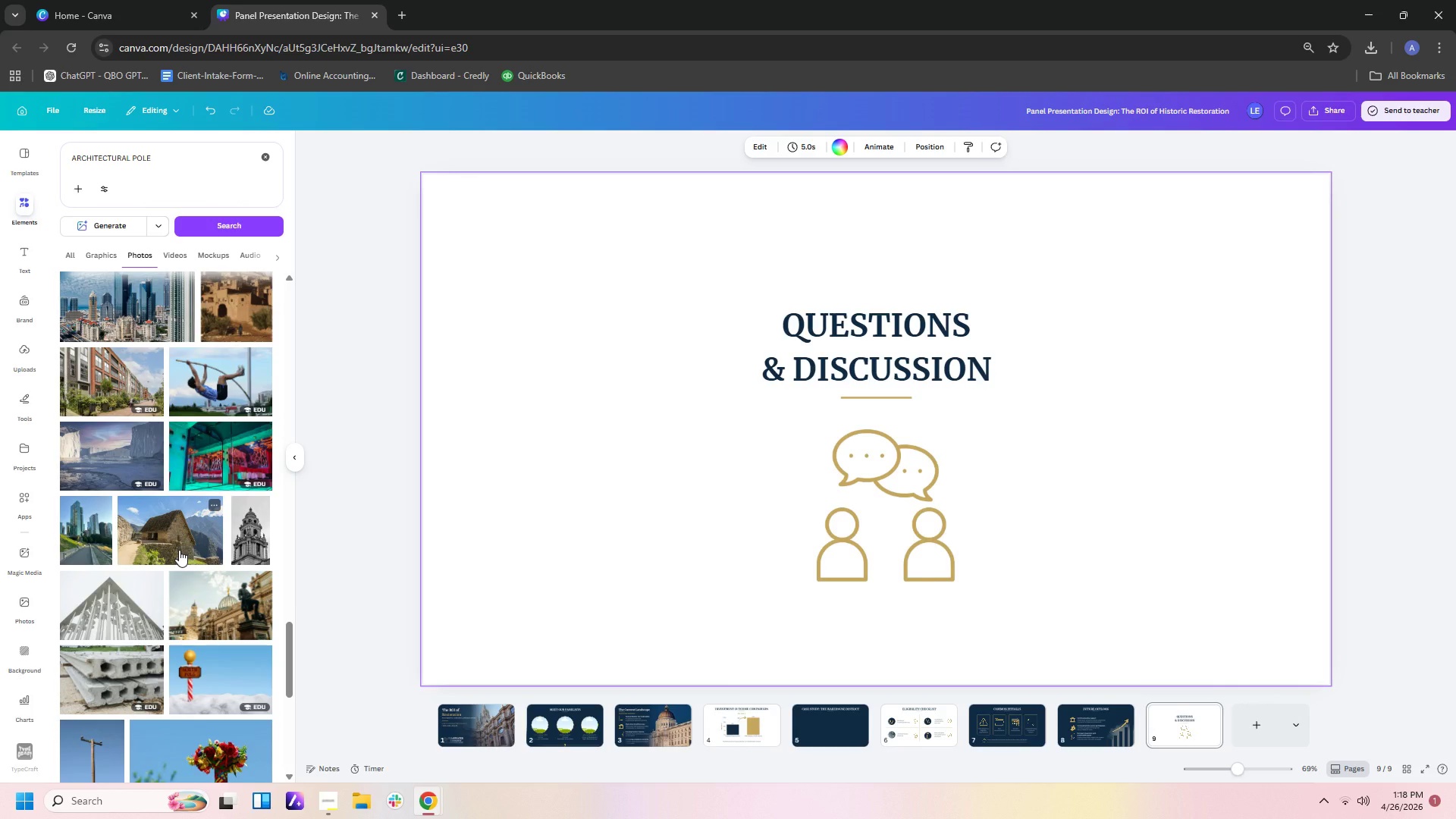 
scroll: coordinate [179, 550], scroll_direction: down, amount: 5.0
 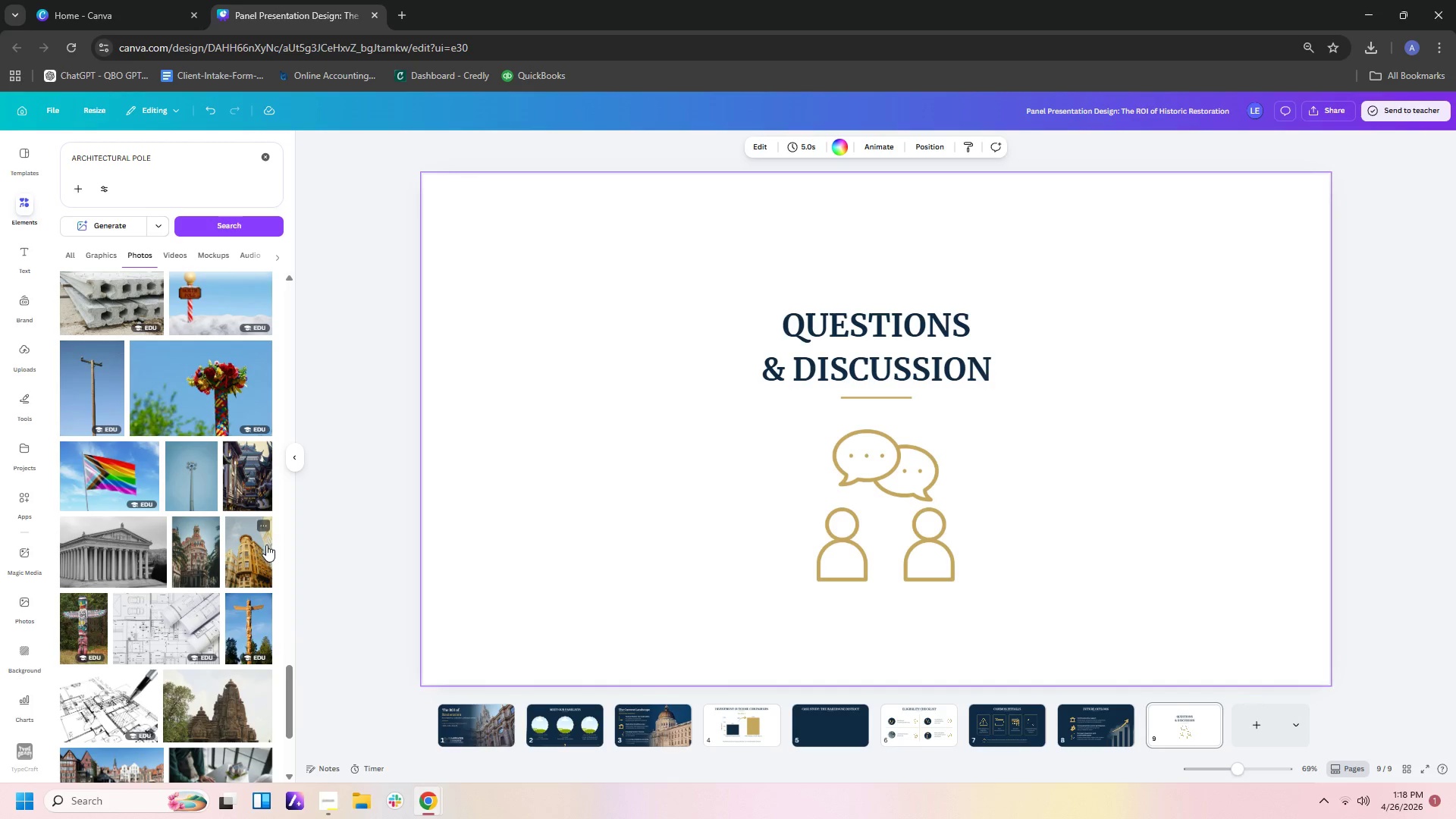 
wait(5.48)
 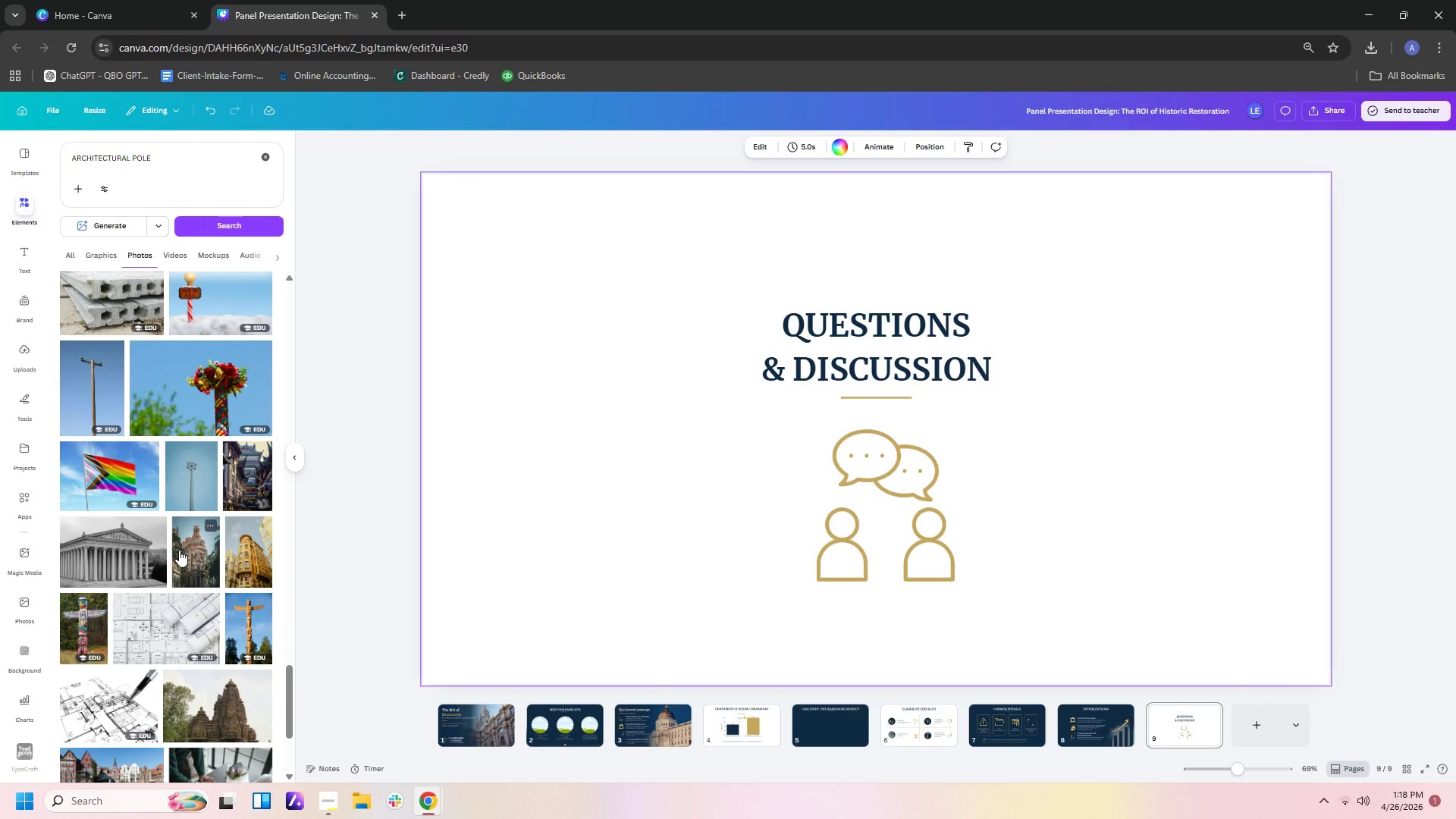 
left_click_drag(start_coordinate=[888, 450], to_coordinate=[1244, 503])
 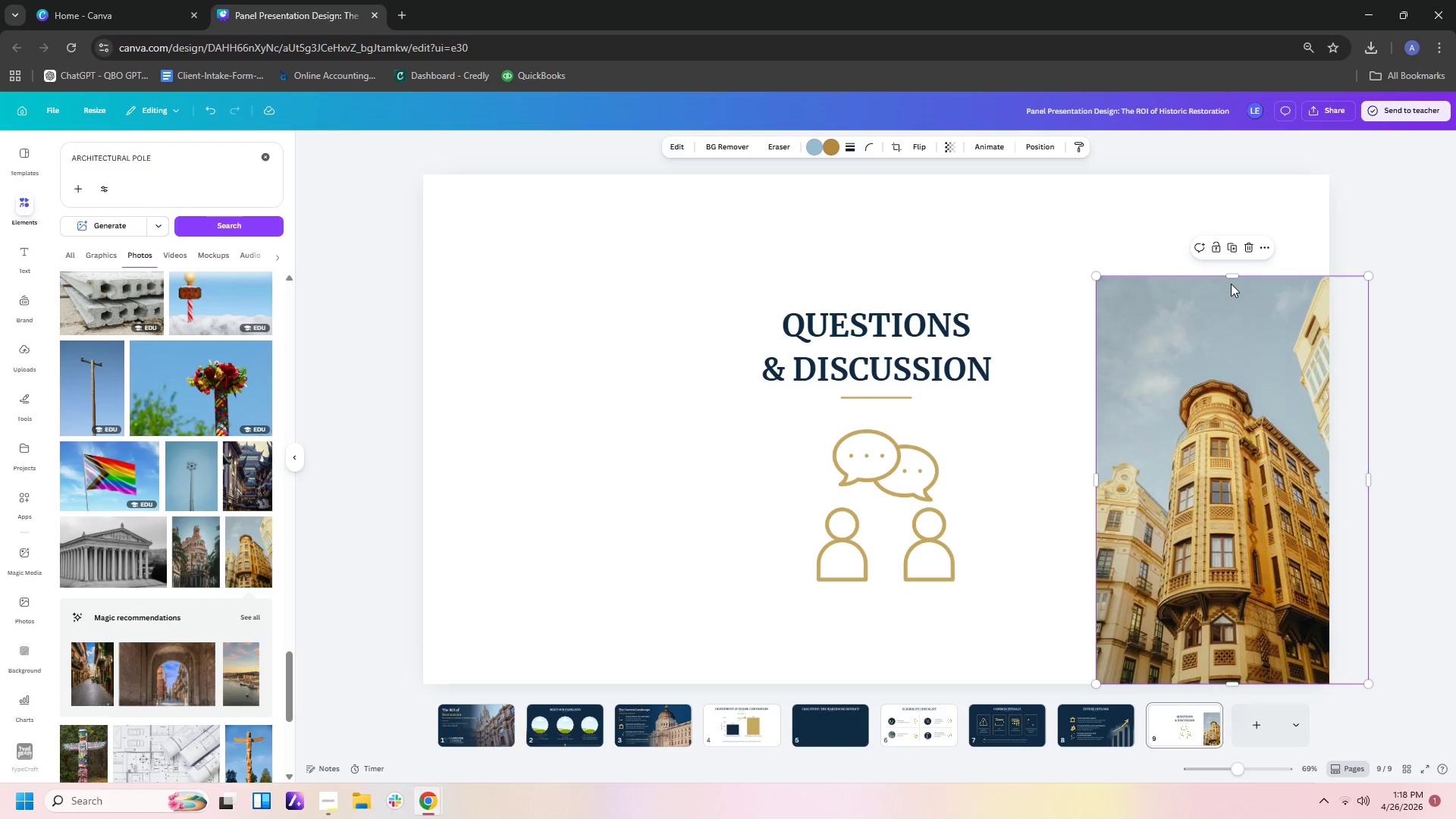 
left_click_drag(start_coordinate=[1235, 275], to_coordinate=[1237, 356])
 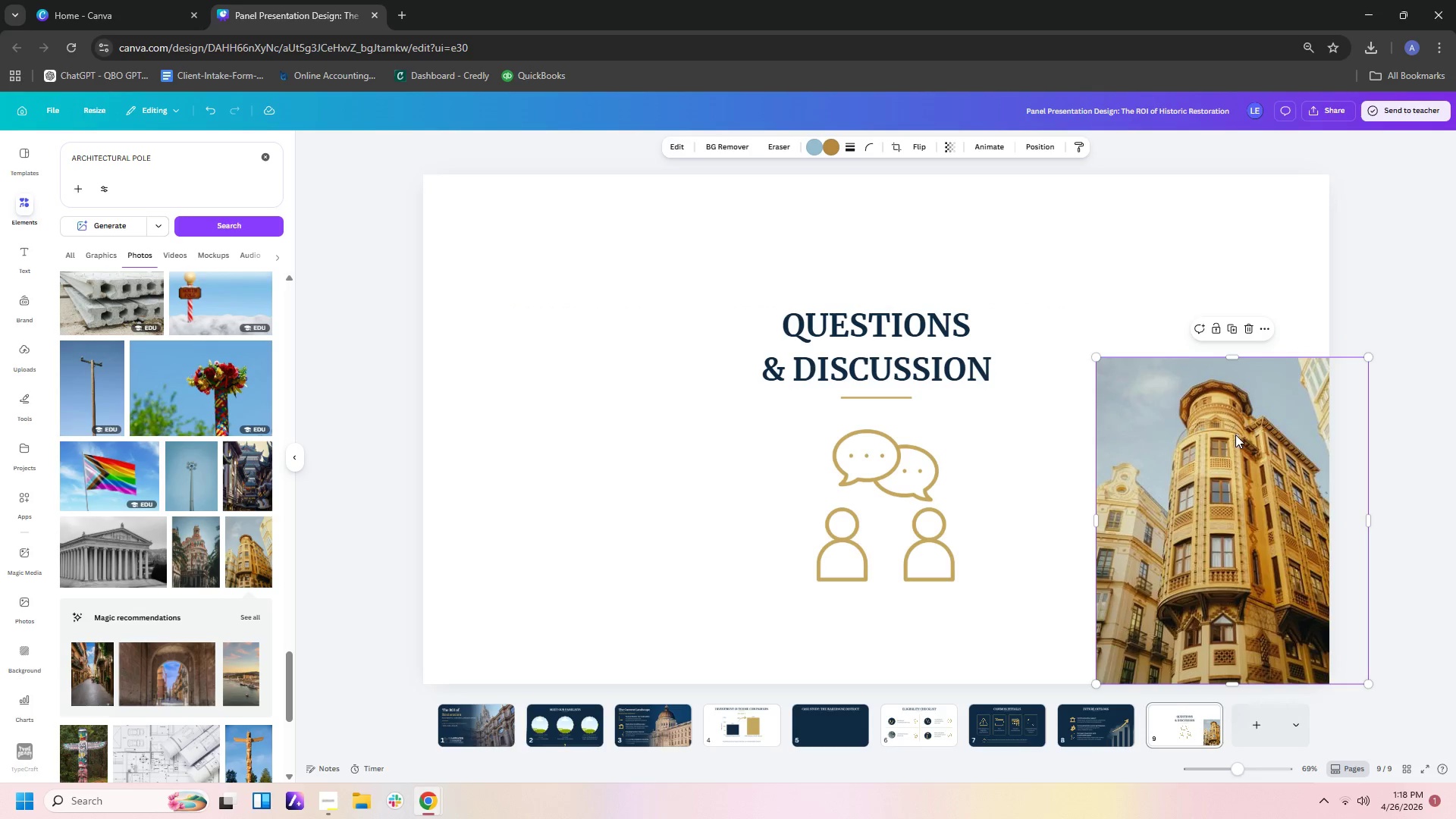 
left_click_drag(start_coordinate=[1235, 435], to_coordinate=[1276, 435])
 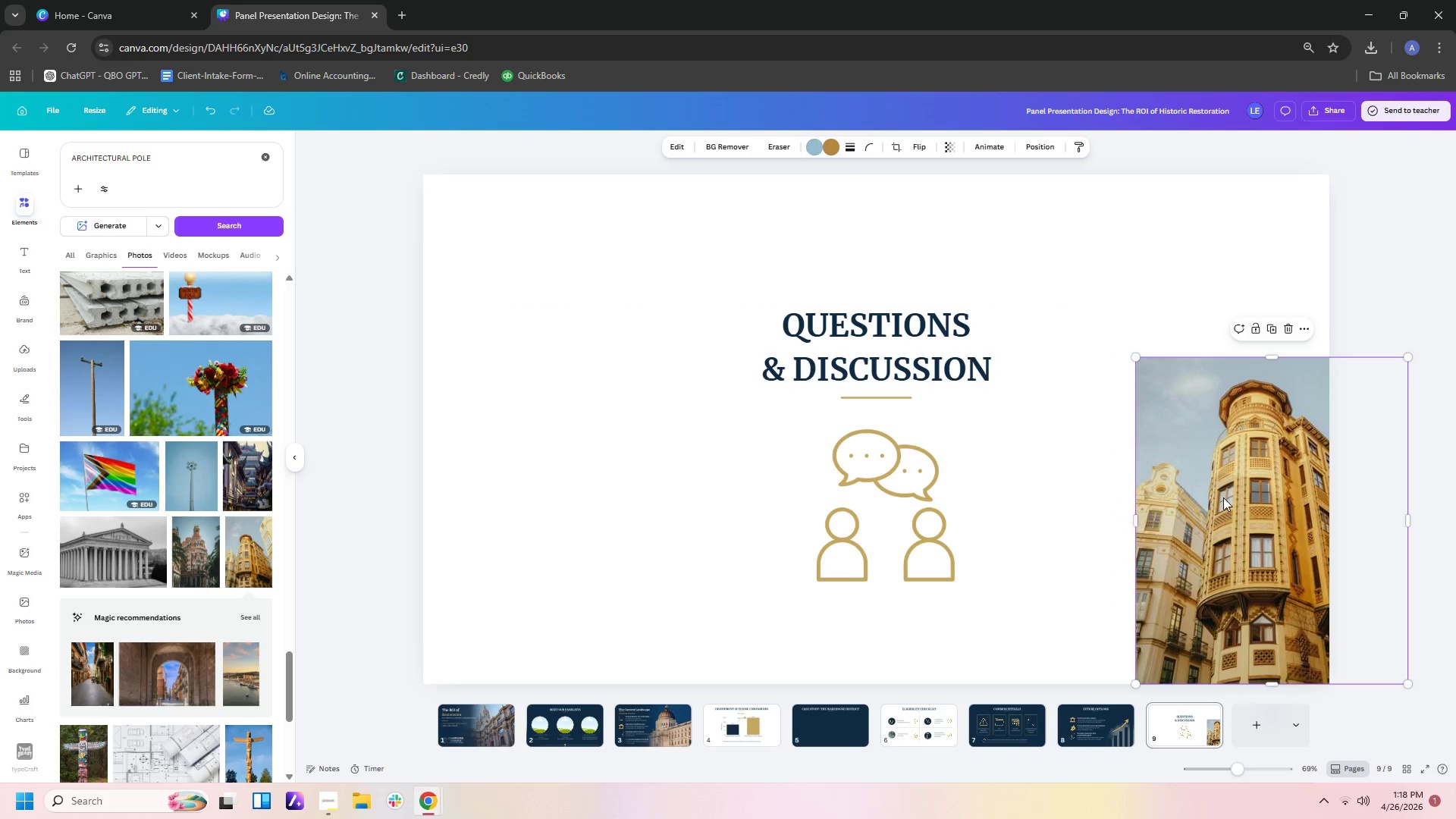 
left_click_drag(start_coordinate=[1223, 497], to_coordinate=[1228, 308])
 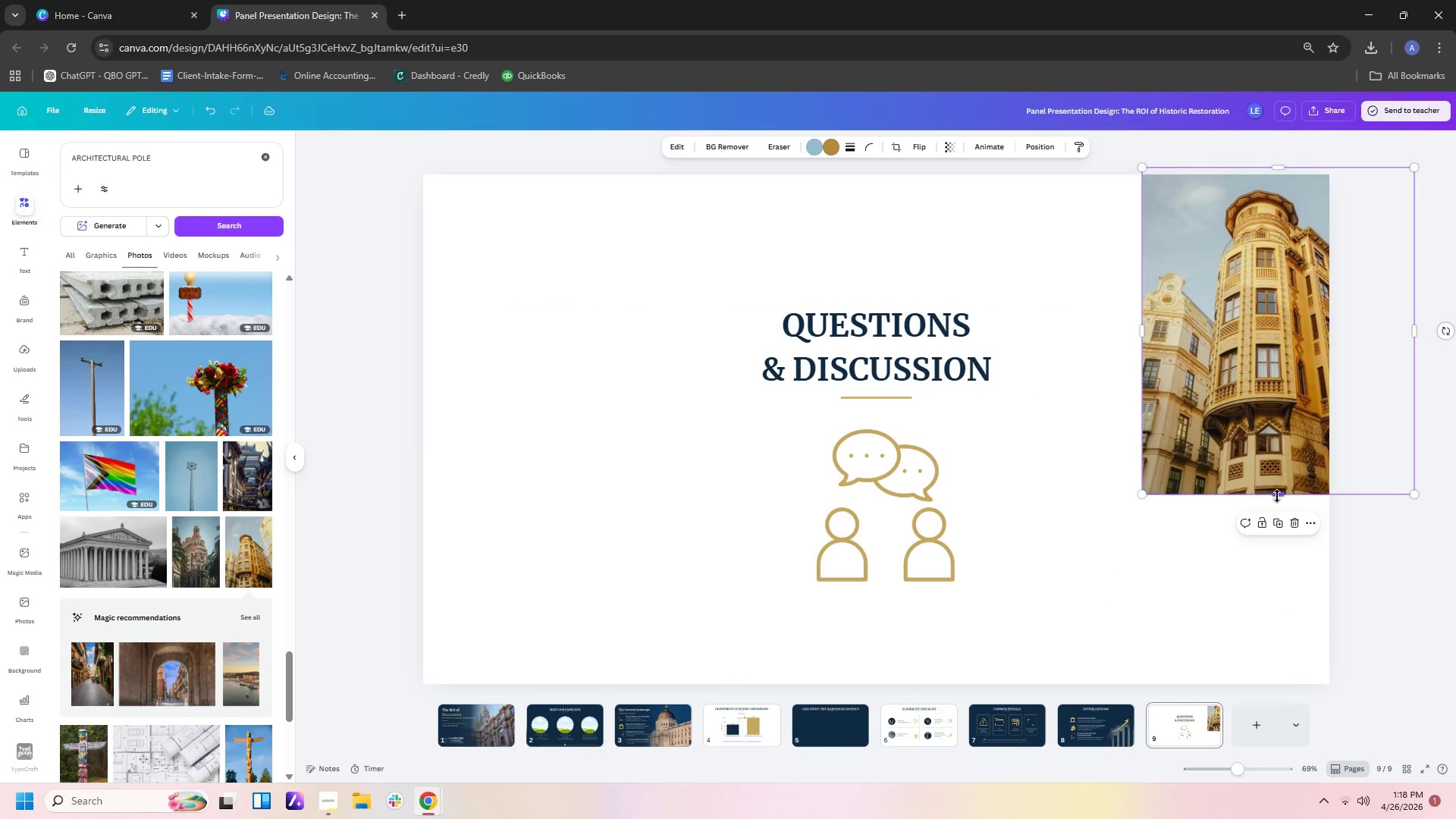 
left_click_drag(start_coordinate=[1277, 496], to_coordinate=[1284, 688])
 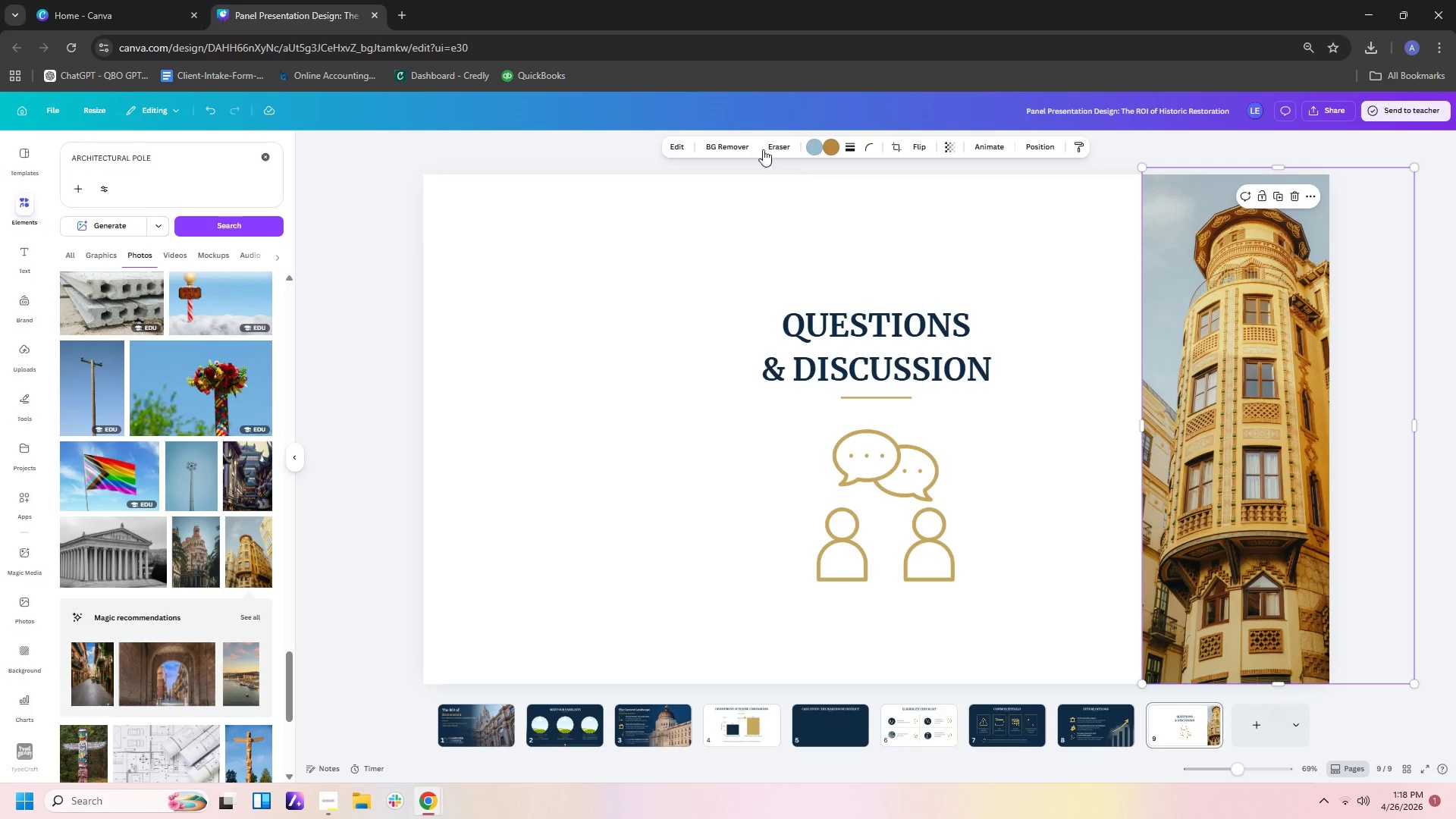 
left_click([739, 143])
 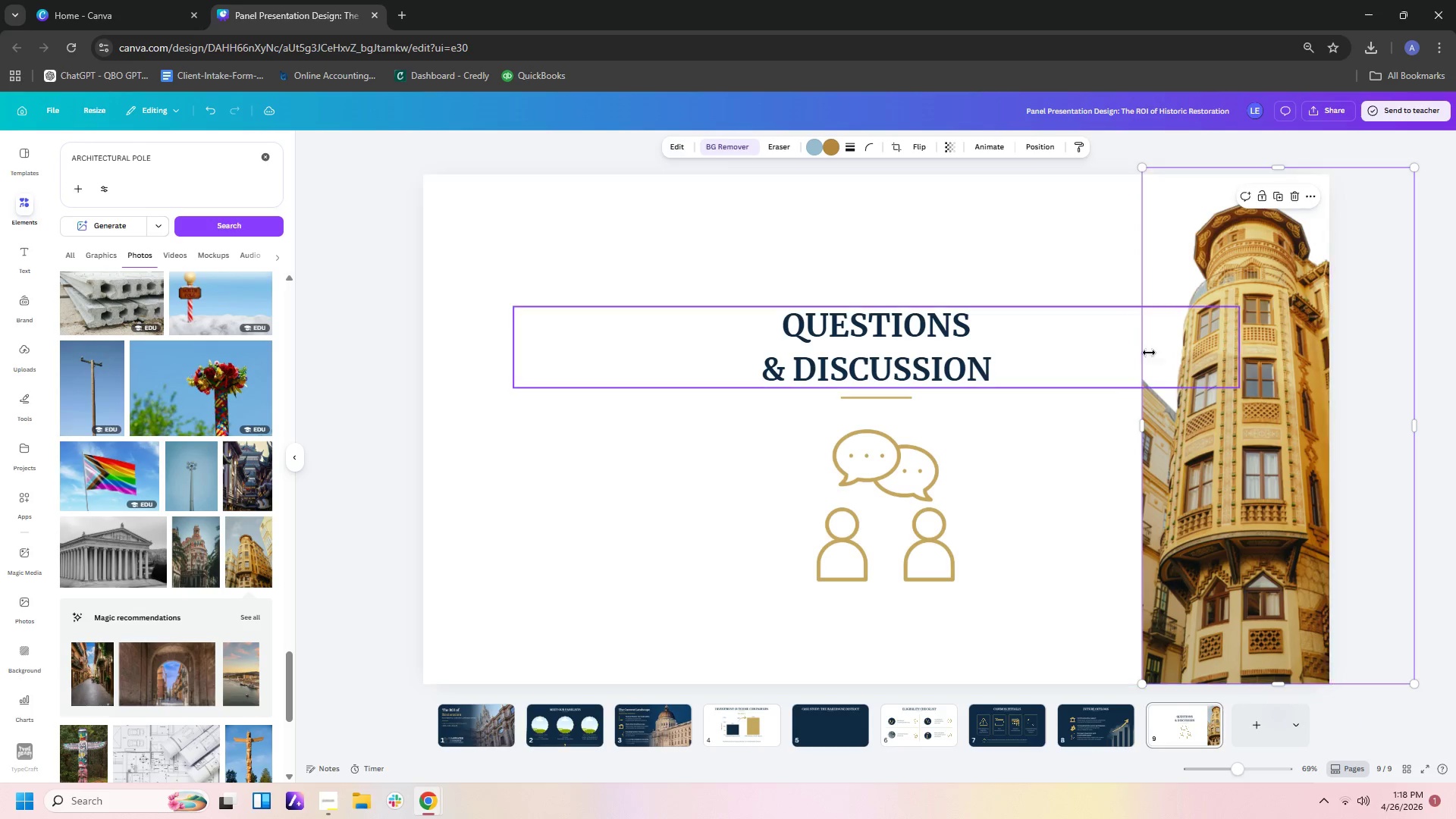 
left_click_drag(start_coordinate=[1143, 431], to_coordinate=[1172, 431])
 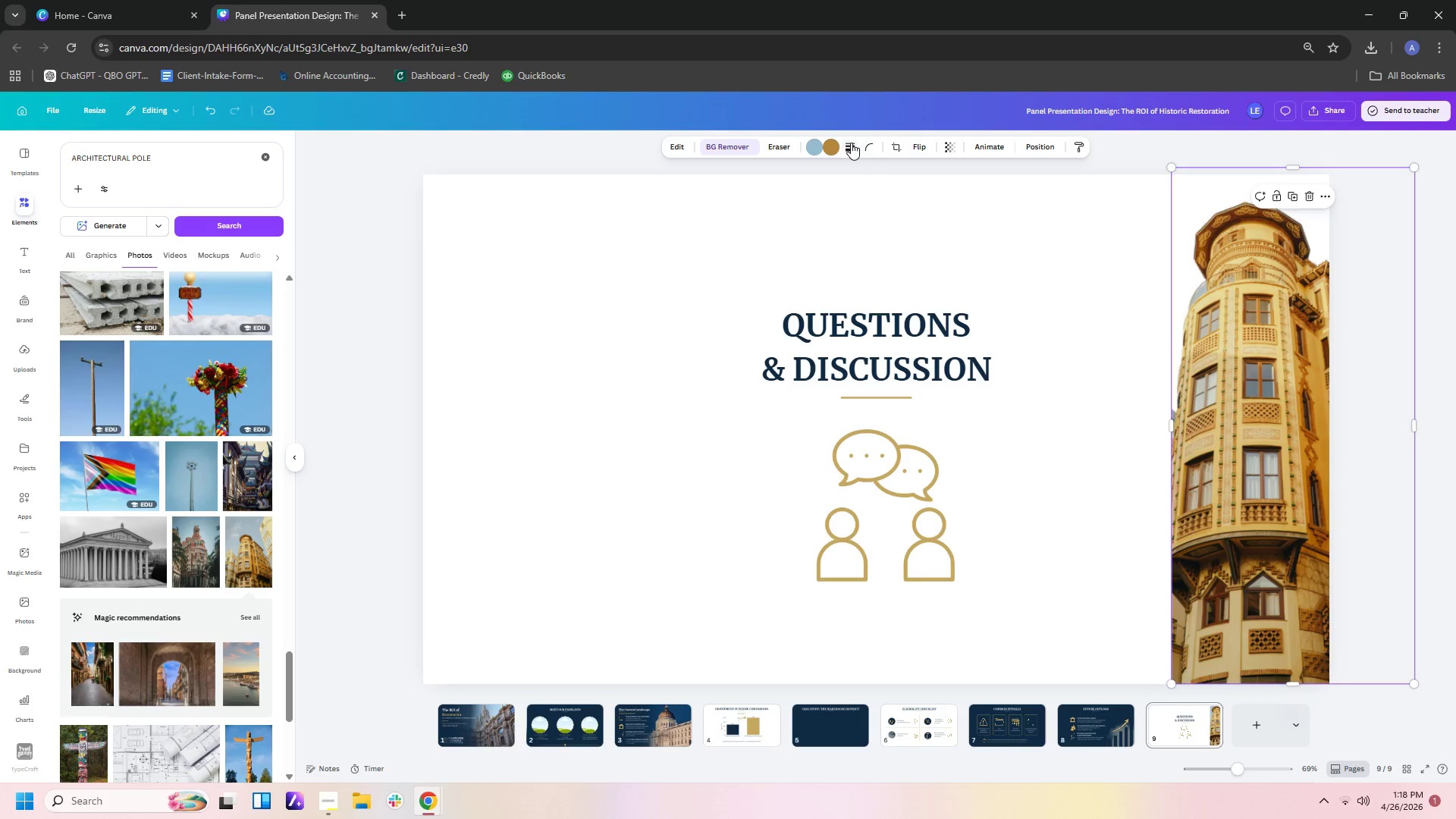 
left_click([810, 145])
 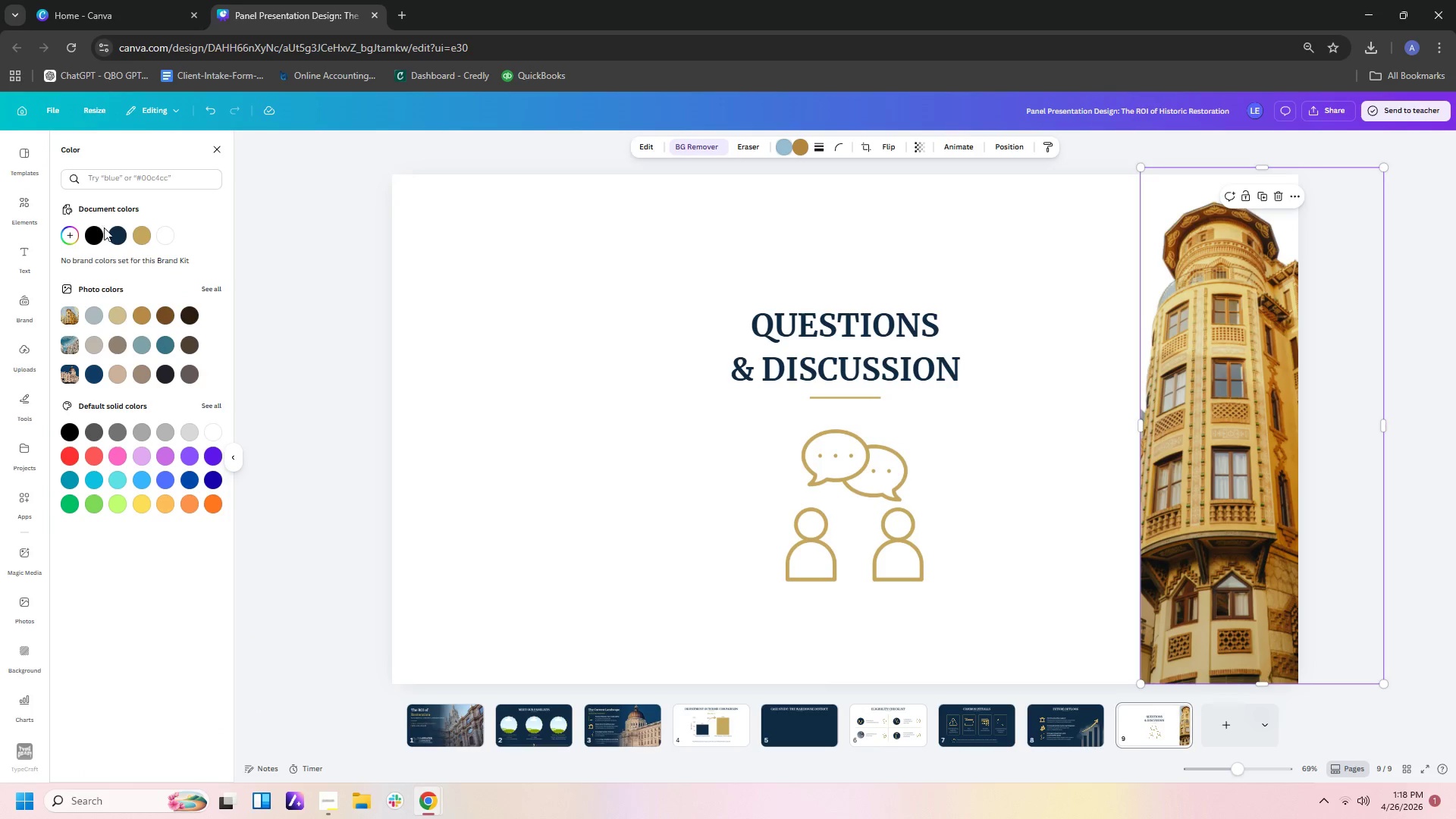 
left_click([113, 234])
 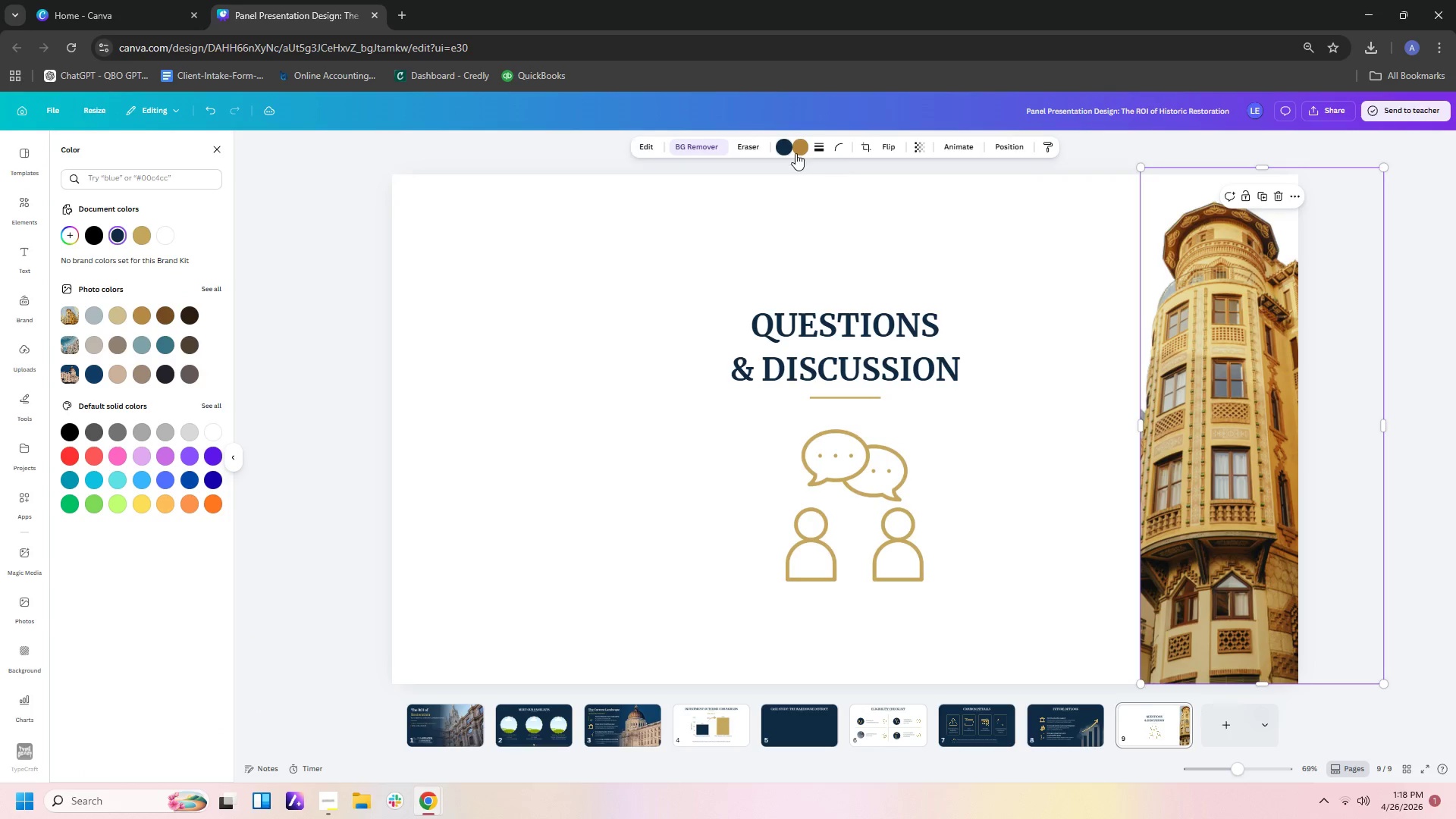 
left_click([795, 149])
 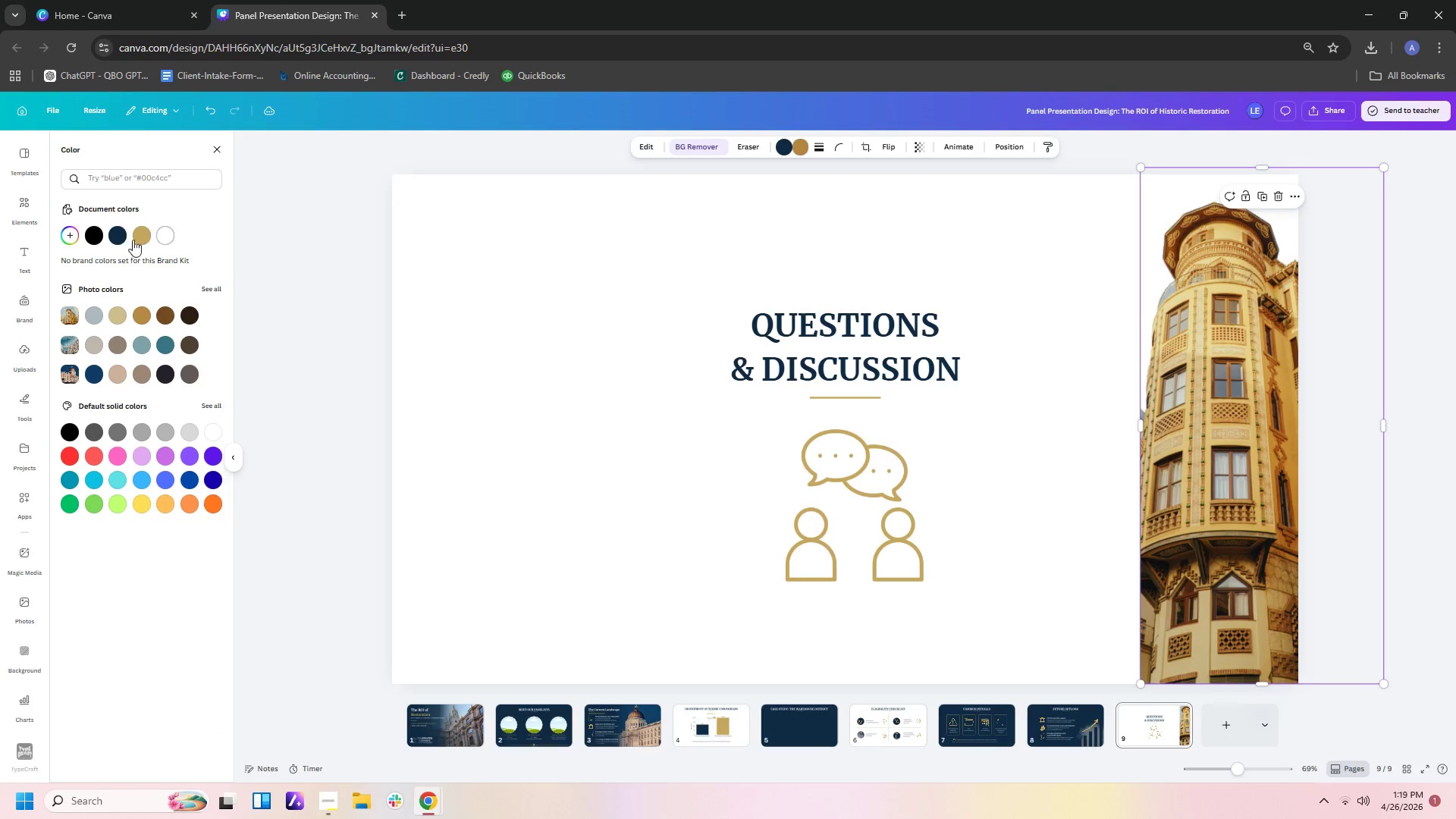 
left_click([113, 237])
 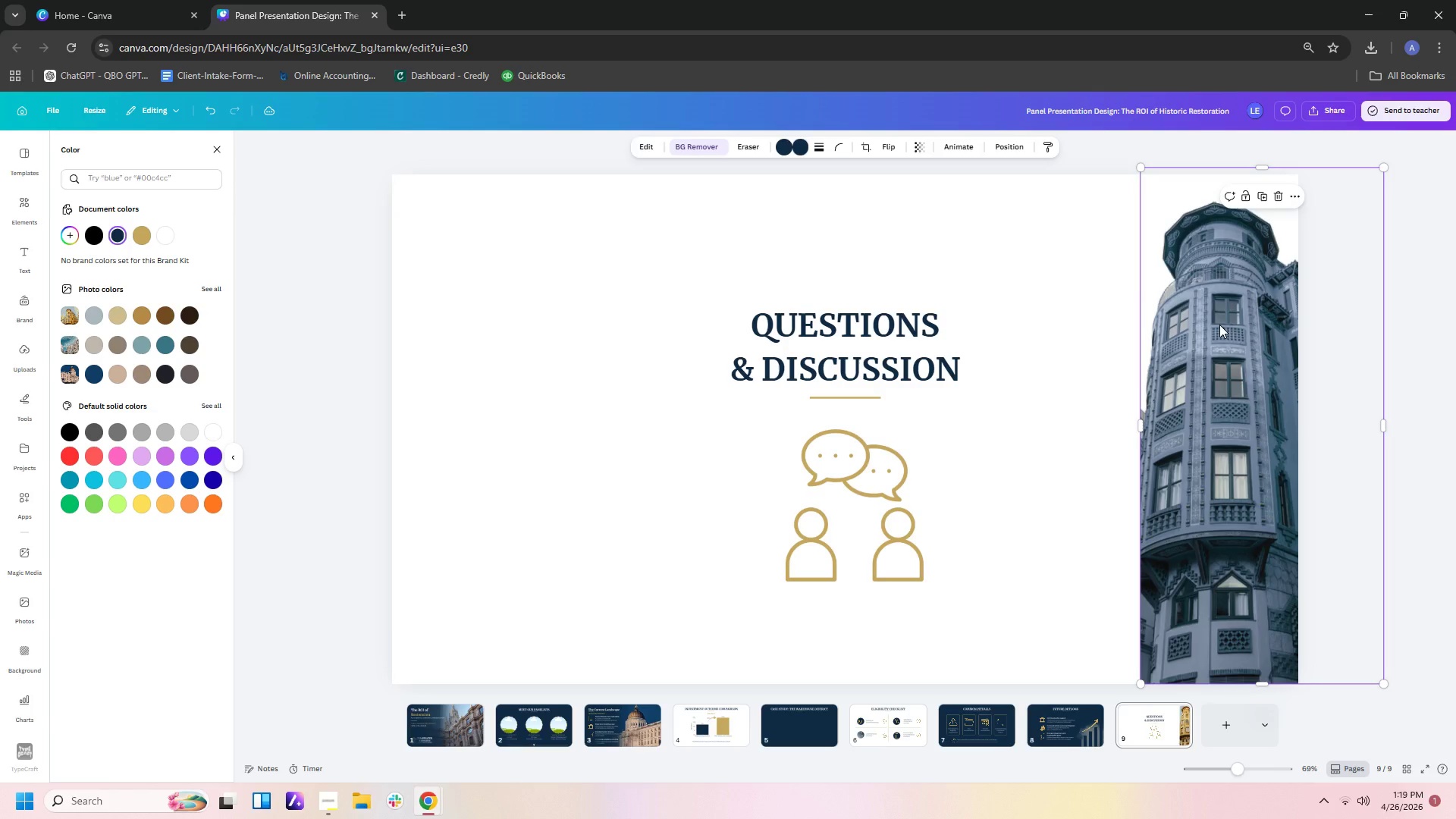 
wait(5.14)
 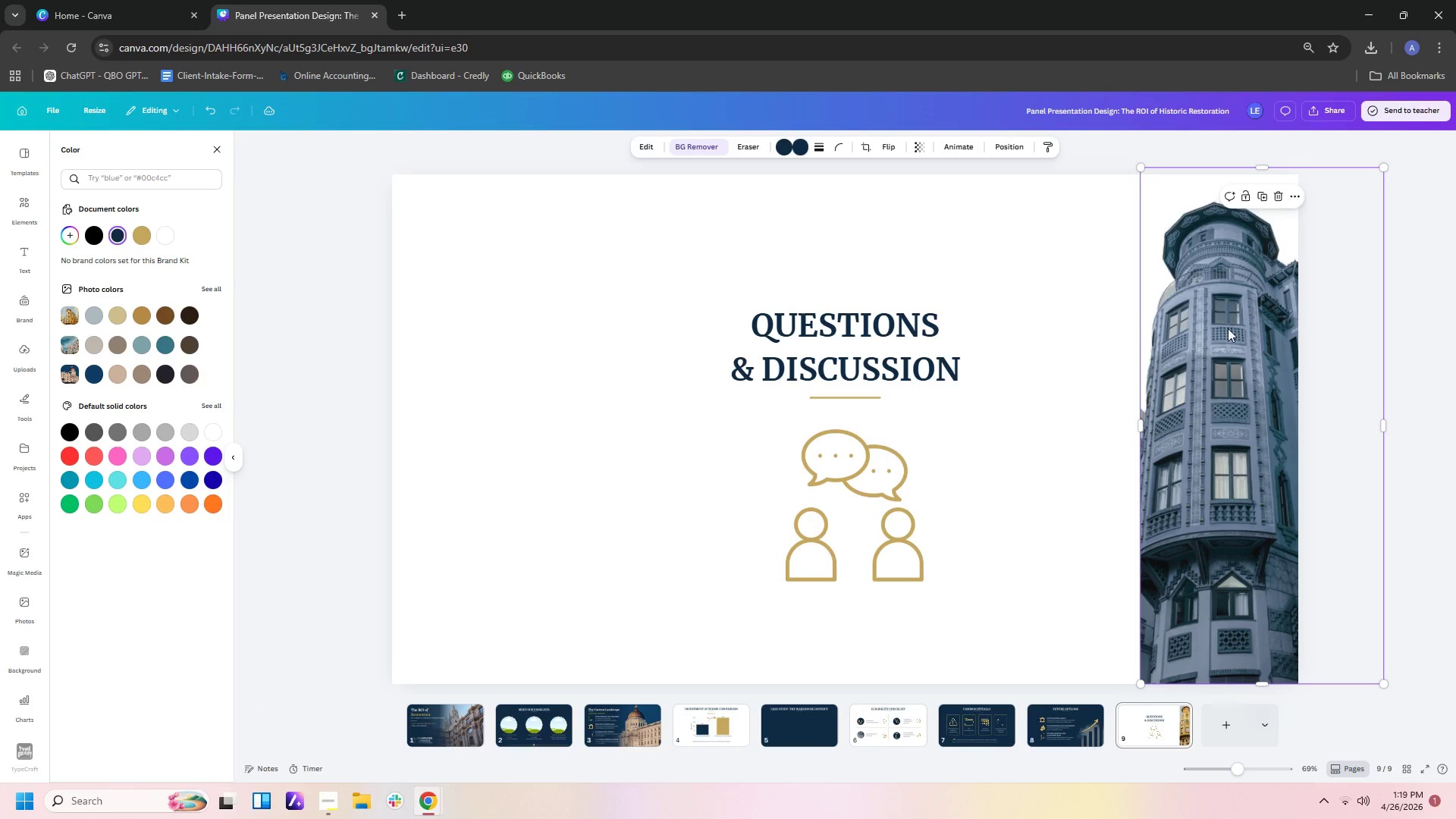 
left_click([789, 146])
 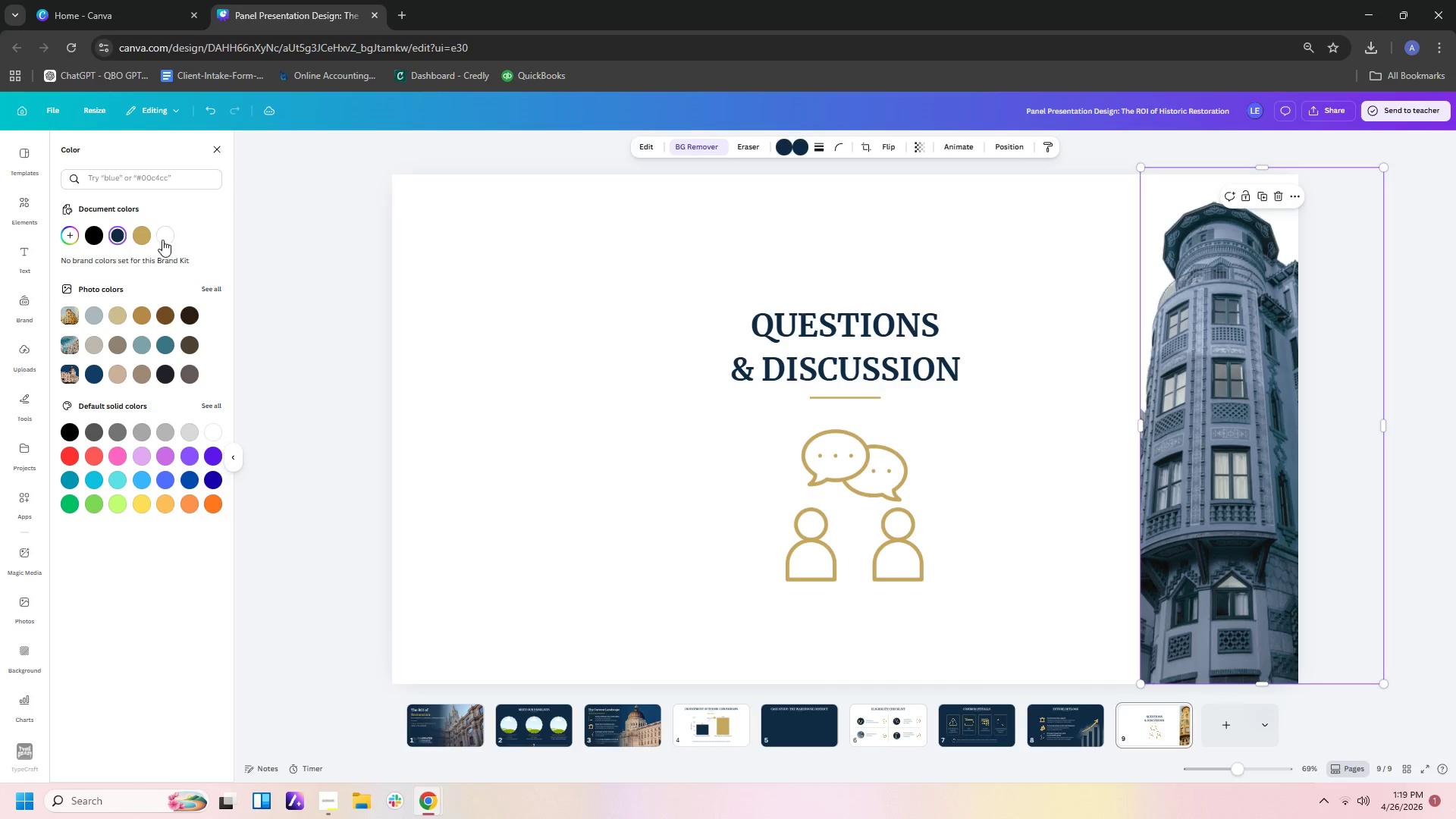 
left_click([155, 238])
 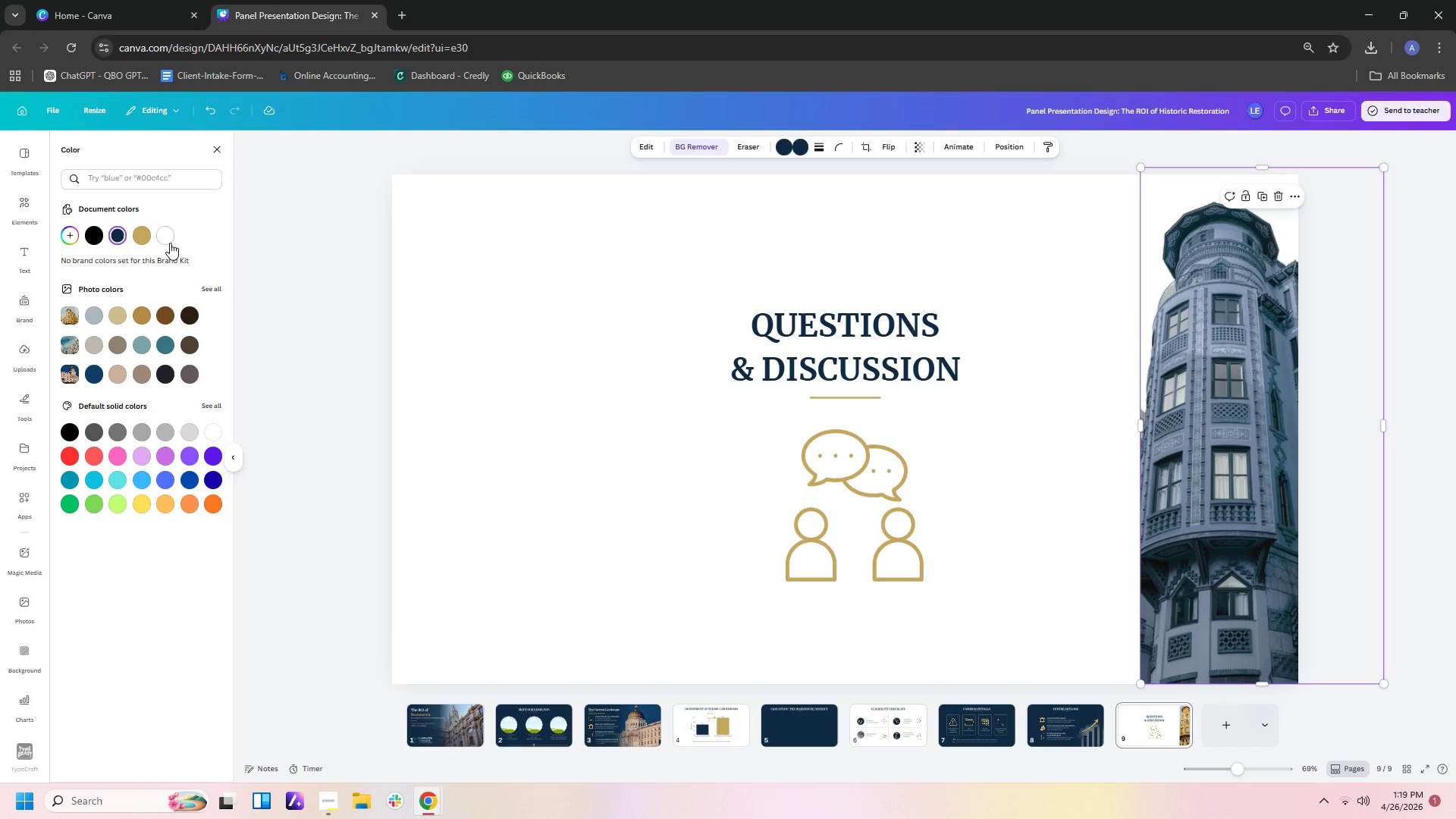 
left_click([171, 242])
 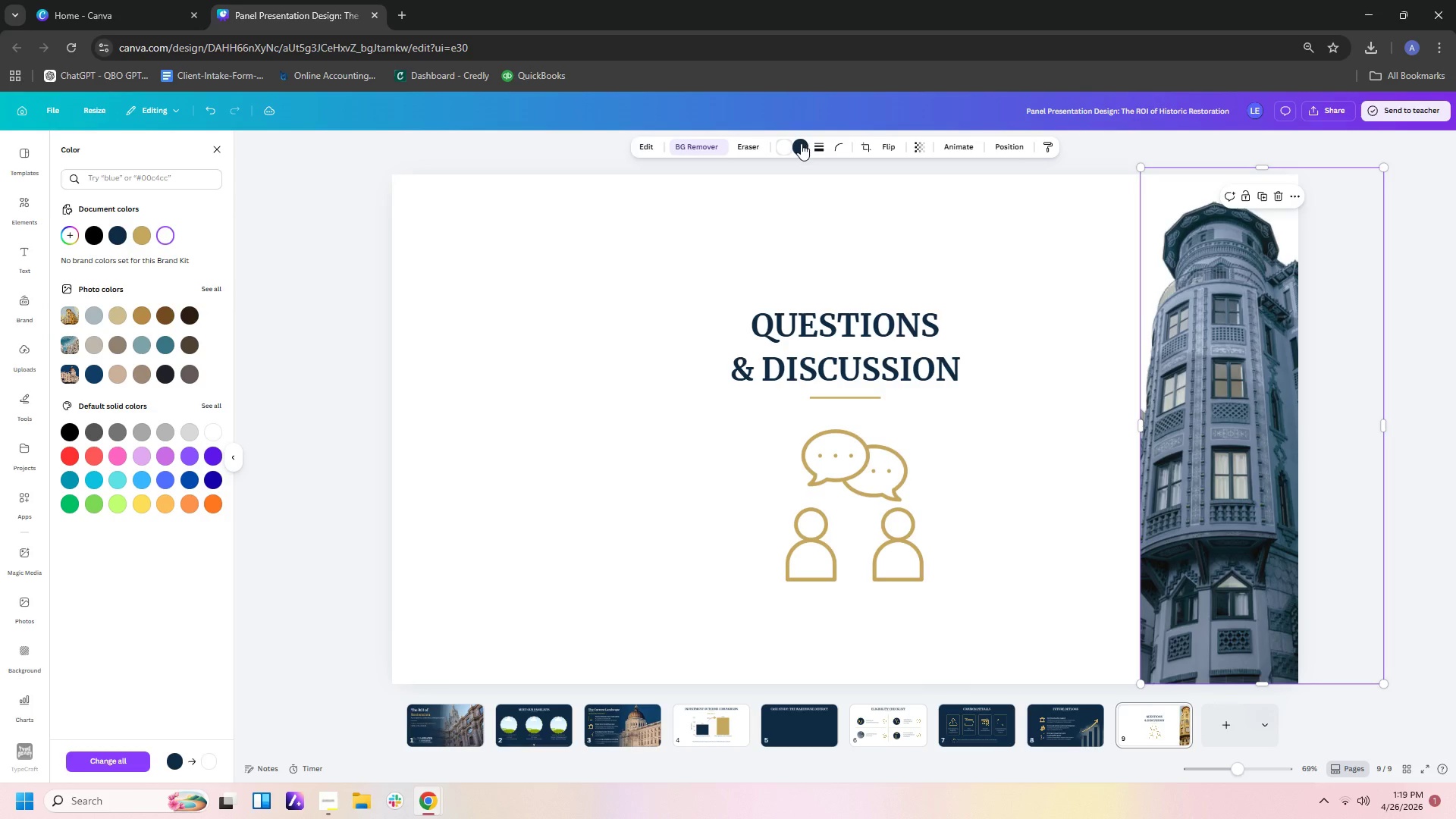 
left_click([802, 147])
 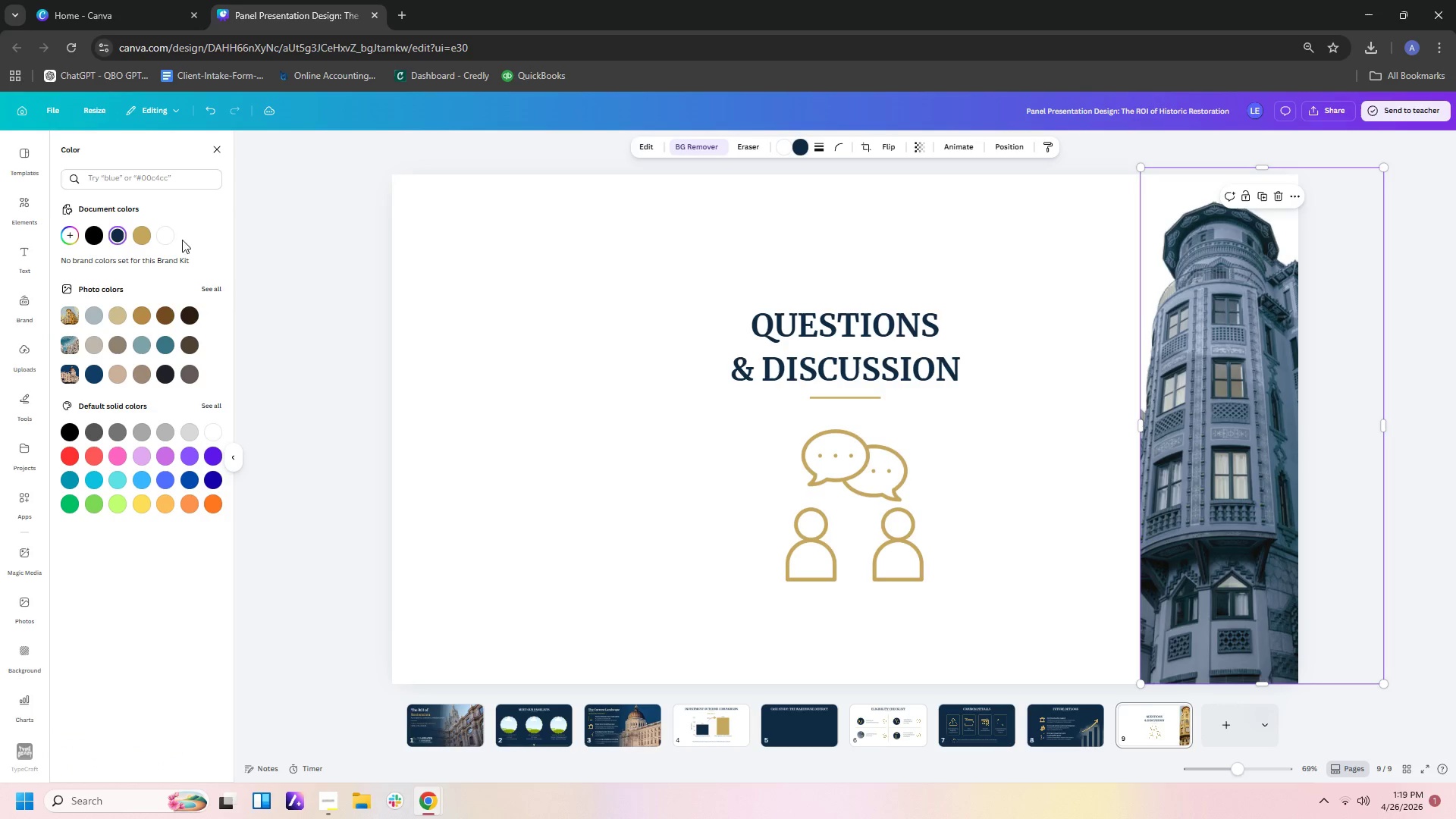 
left_click([167, 239])
 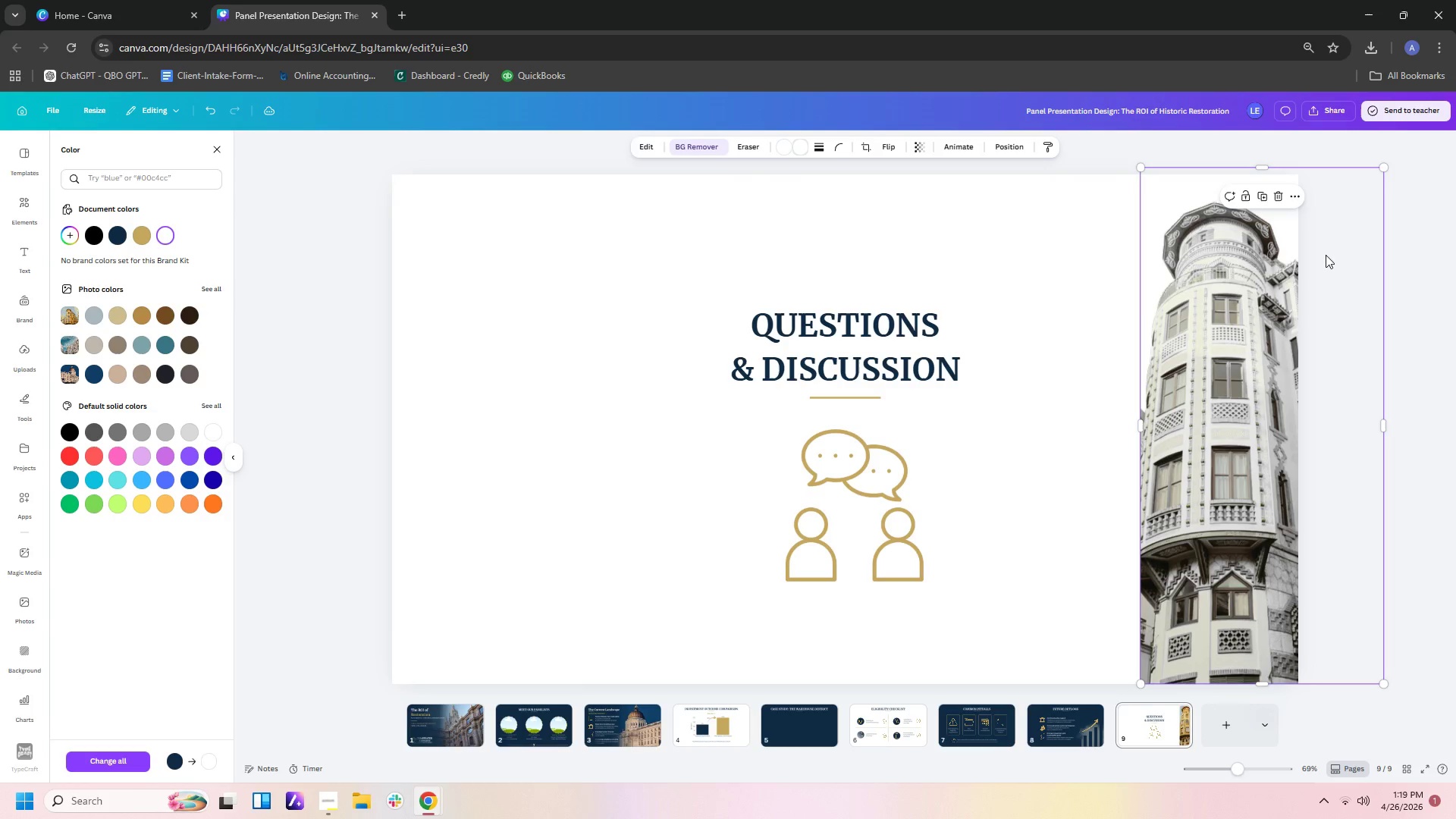 
left_click([1280, 296])
 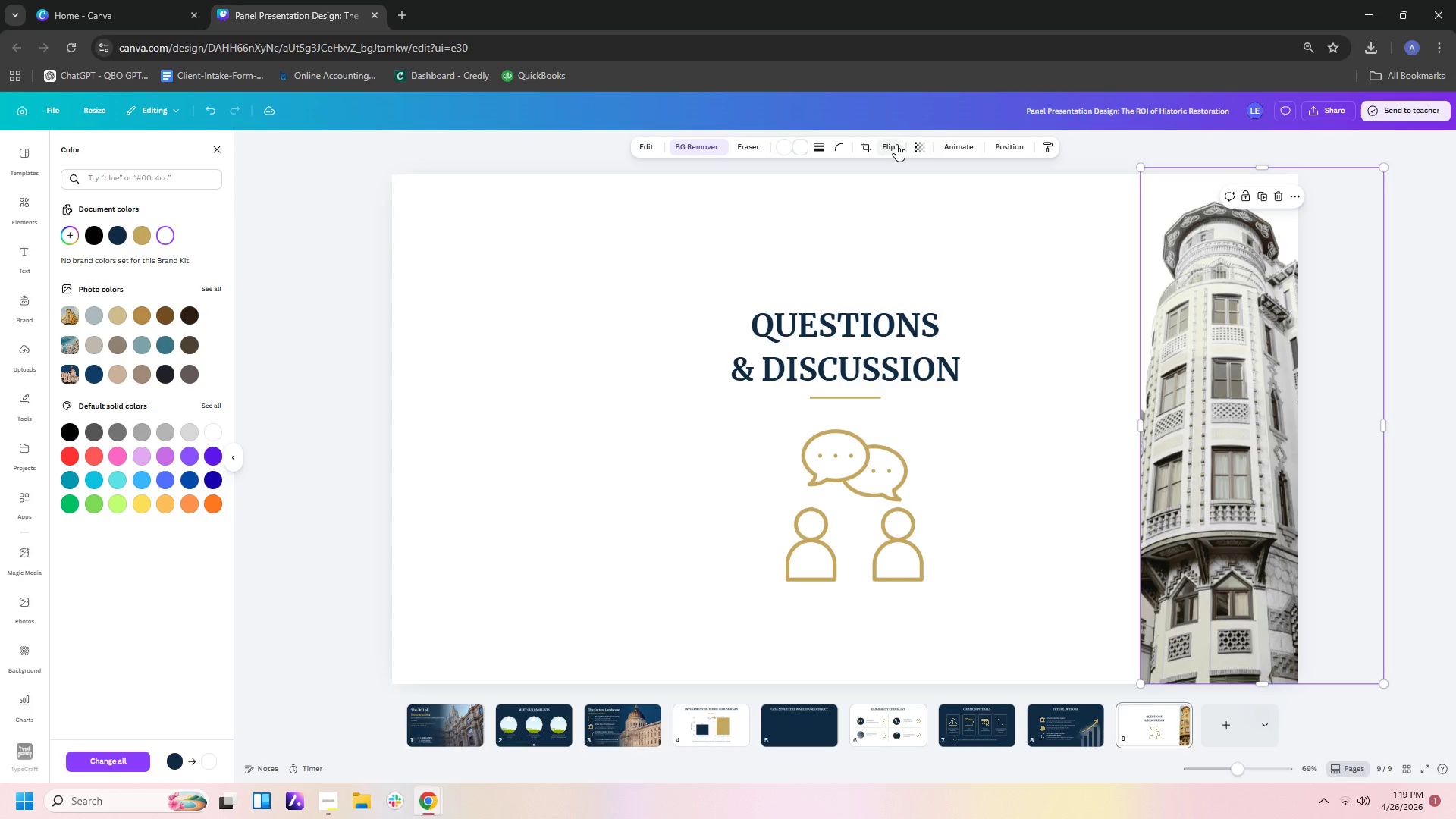 
left_click([912, 146])
 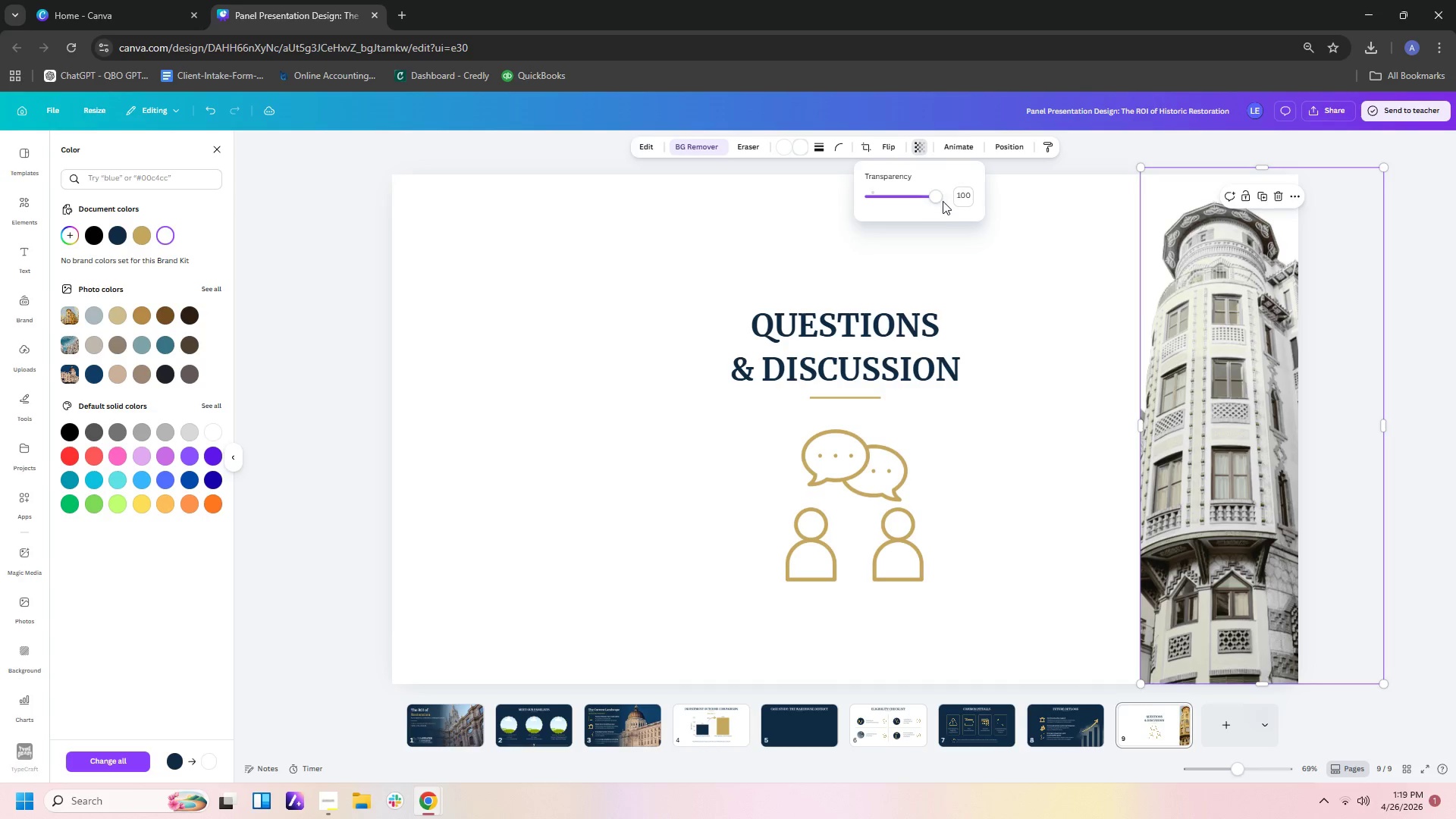 
left_click_drag(start_coordinate=[940, 201], to_coordinate=[879, 203])
 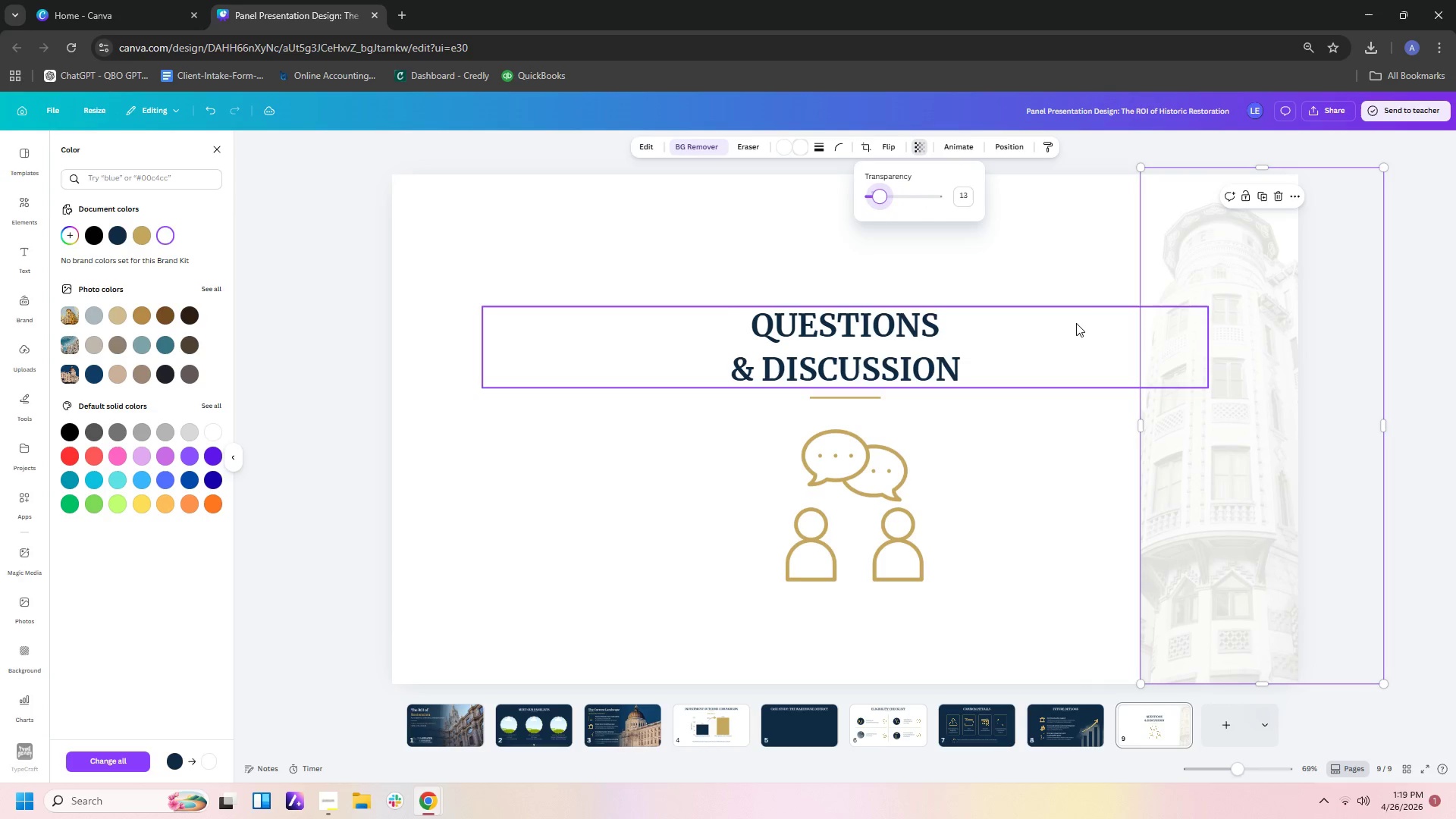 
left_click([1076, 323])
 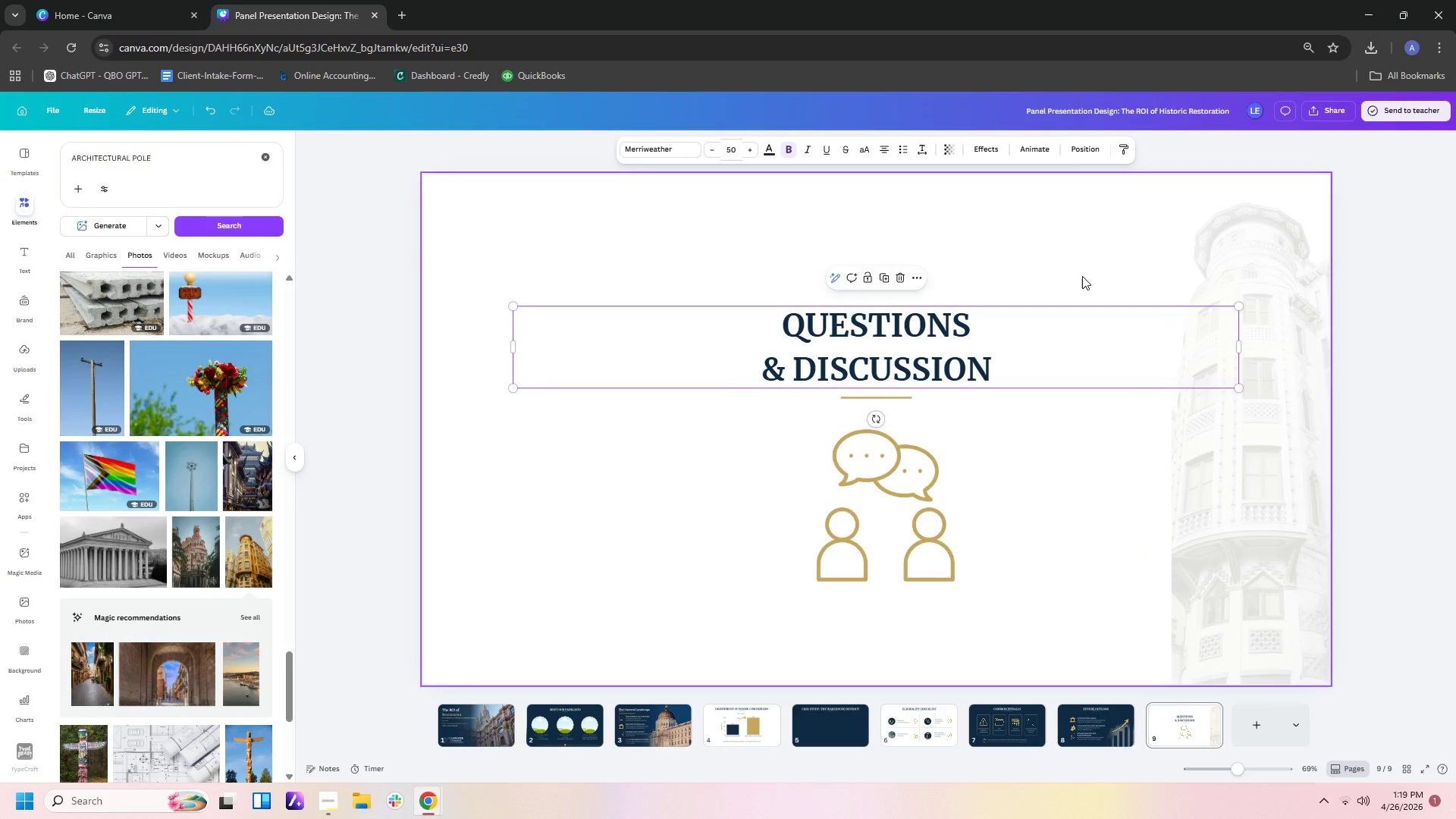 
left_click([1082, 276])
 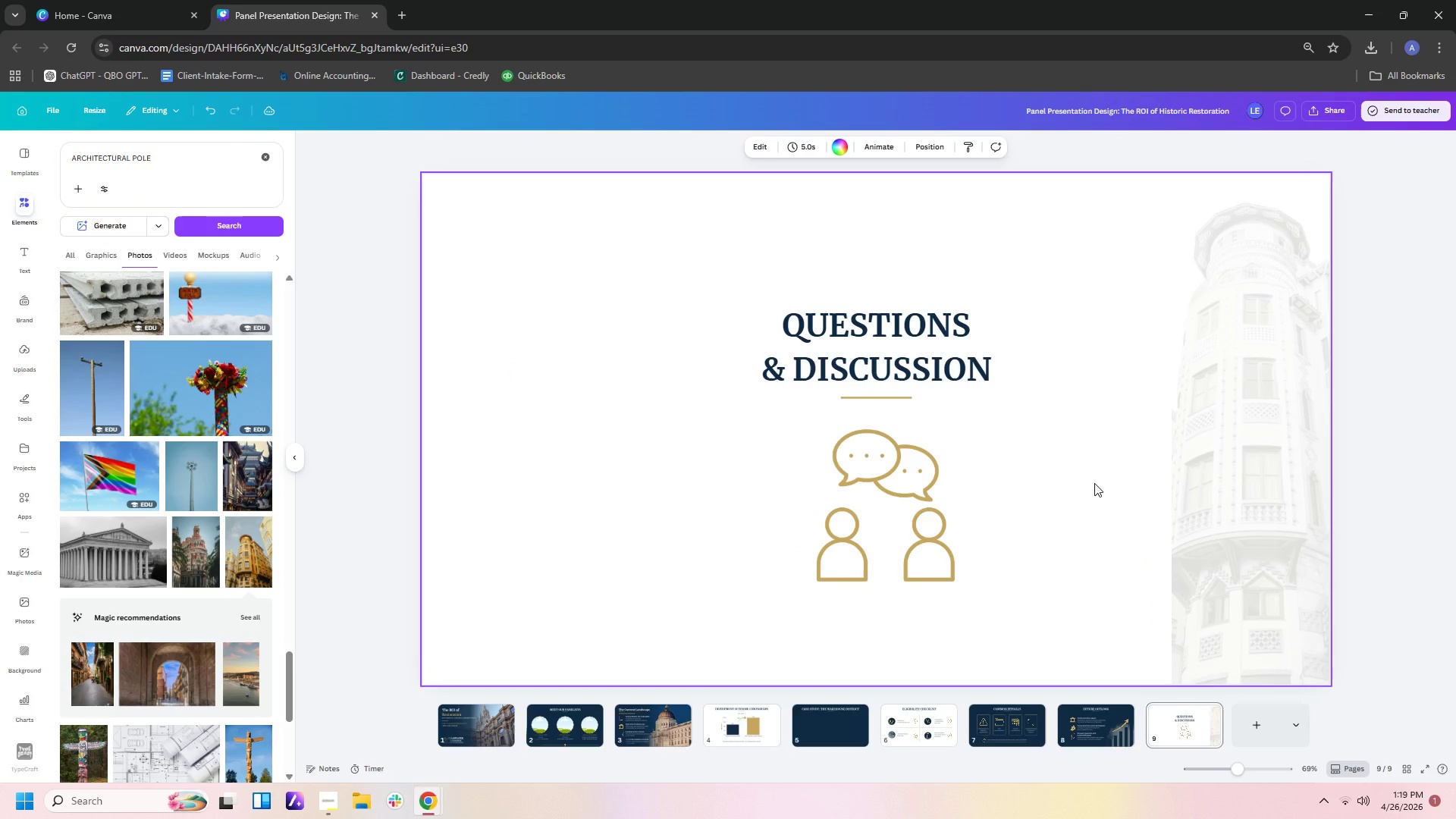 
left_click([1094, 483])
 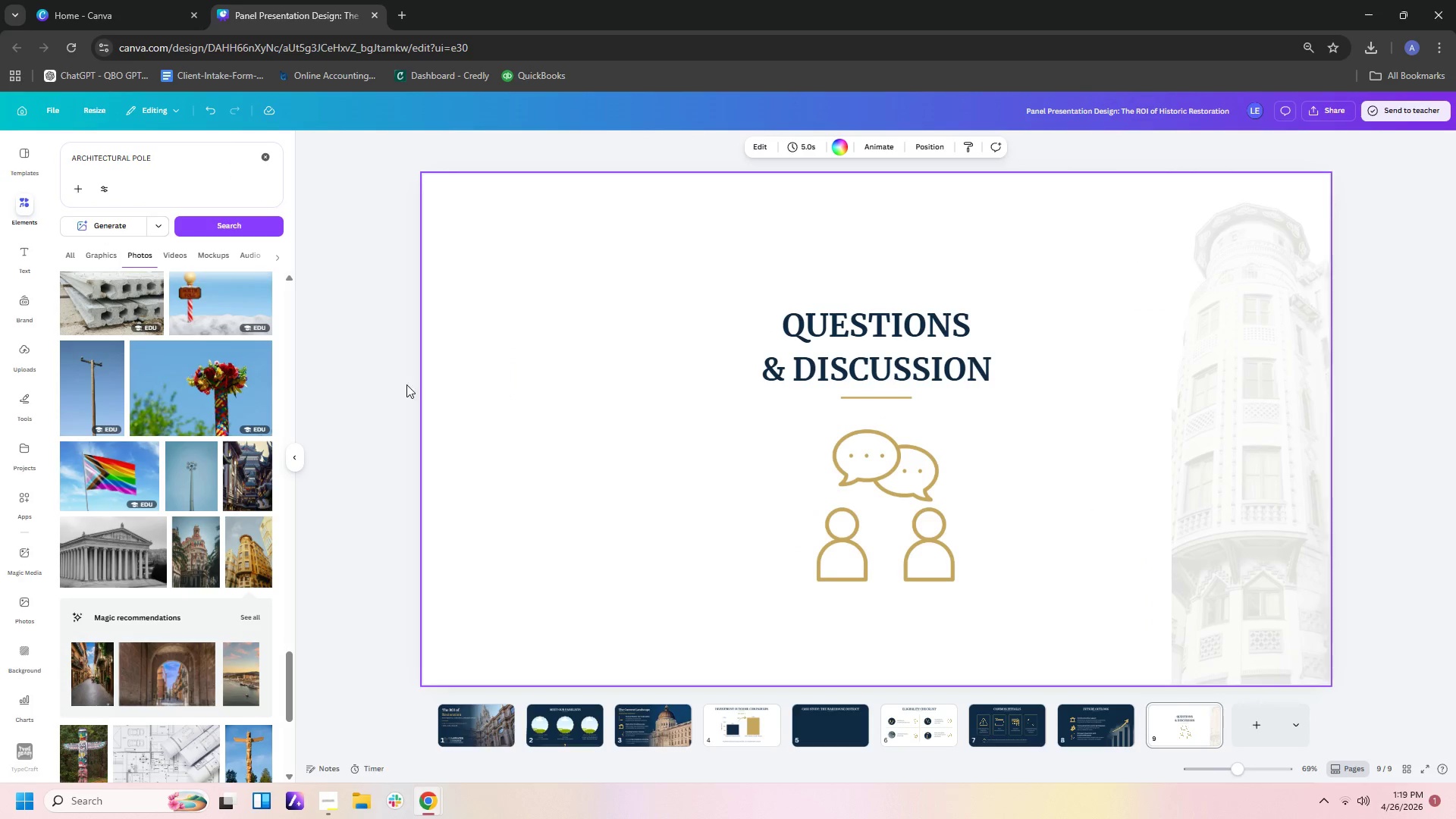 
scroll: coordinate [199, 517], scroll_direction: down, amount: 7.0
 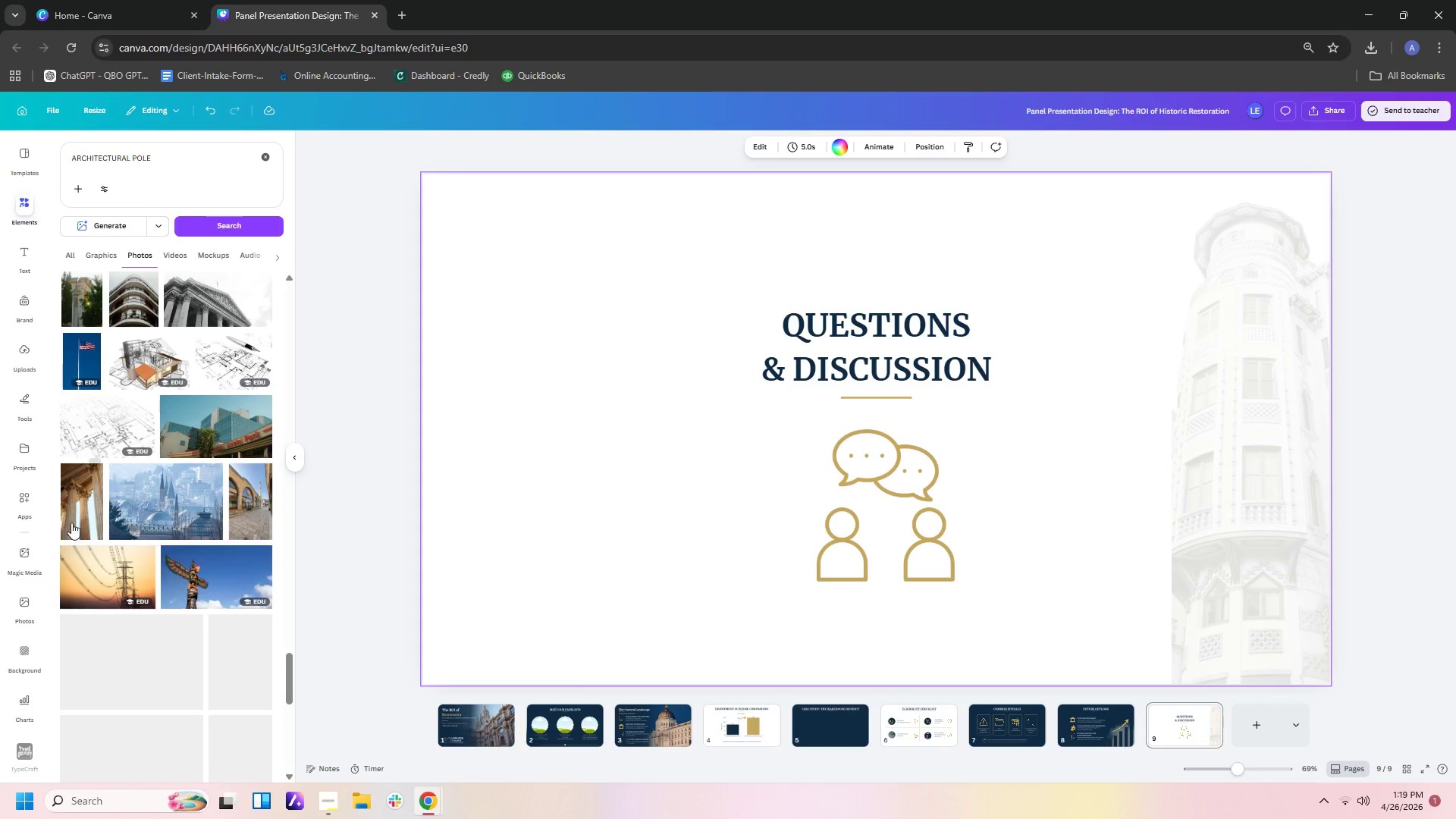 
left_click([76, 516])
 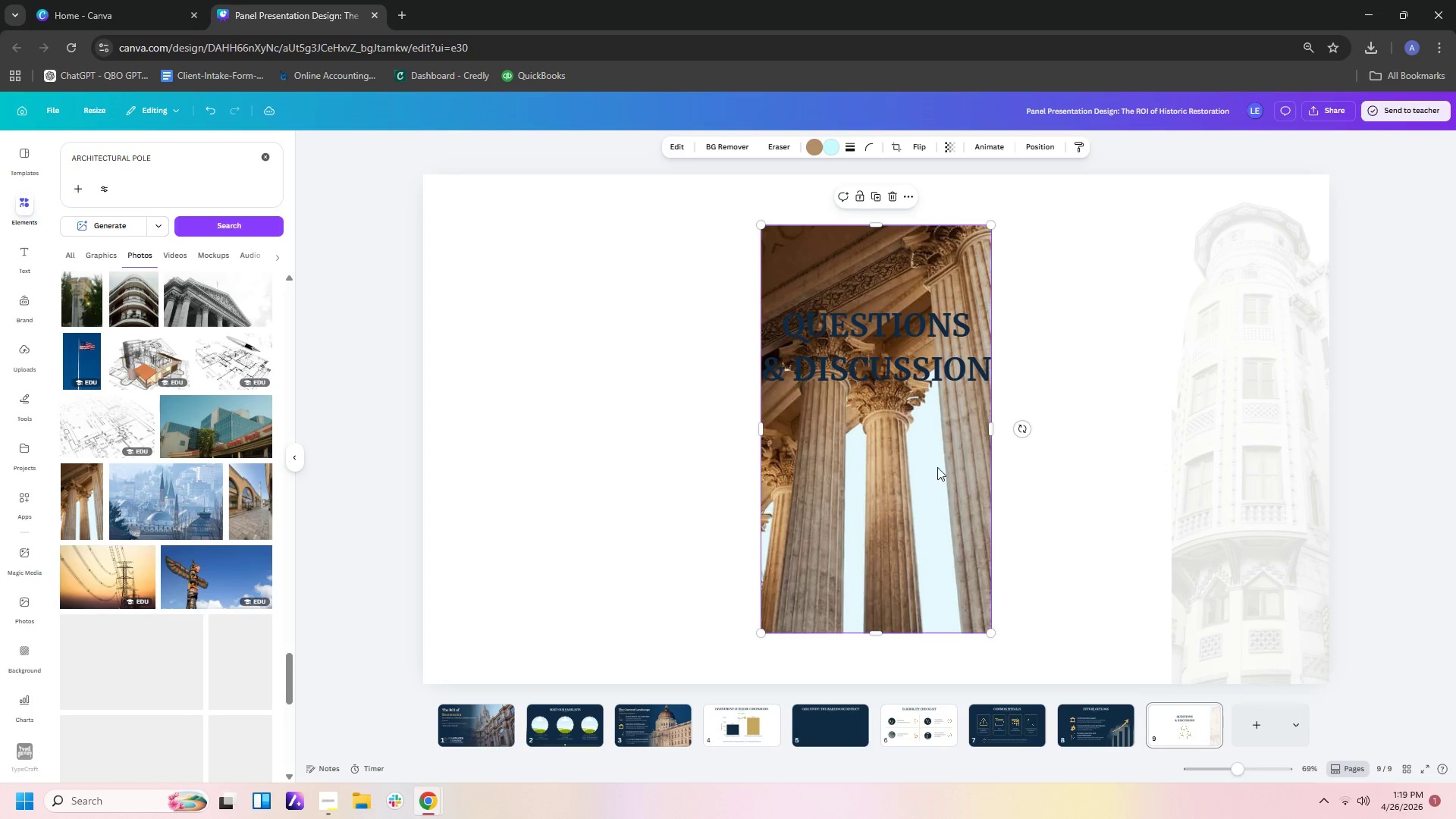 
left_click([923, 482])
 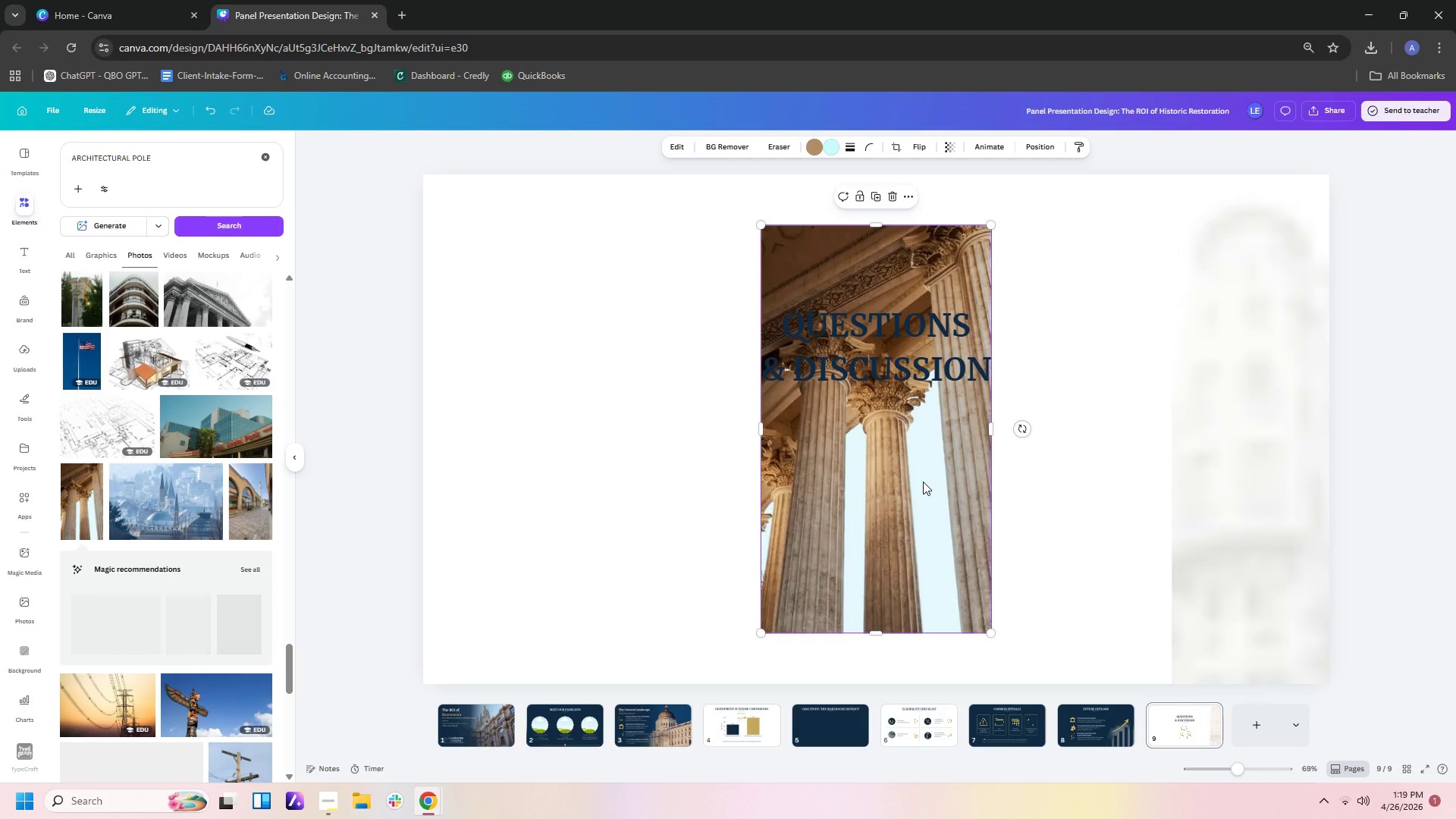 
key(Delete)
 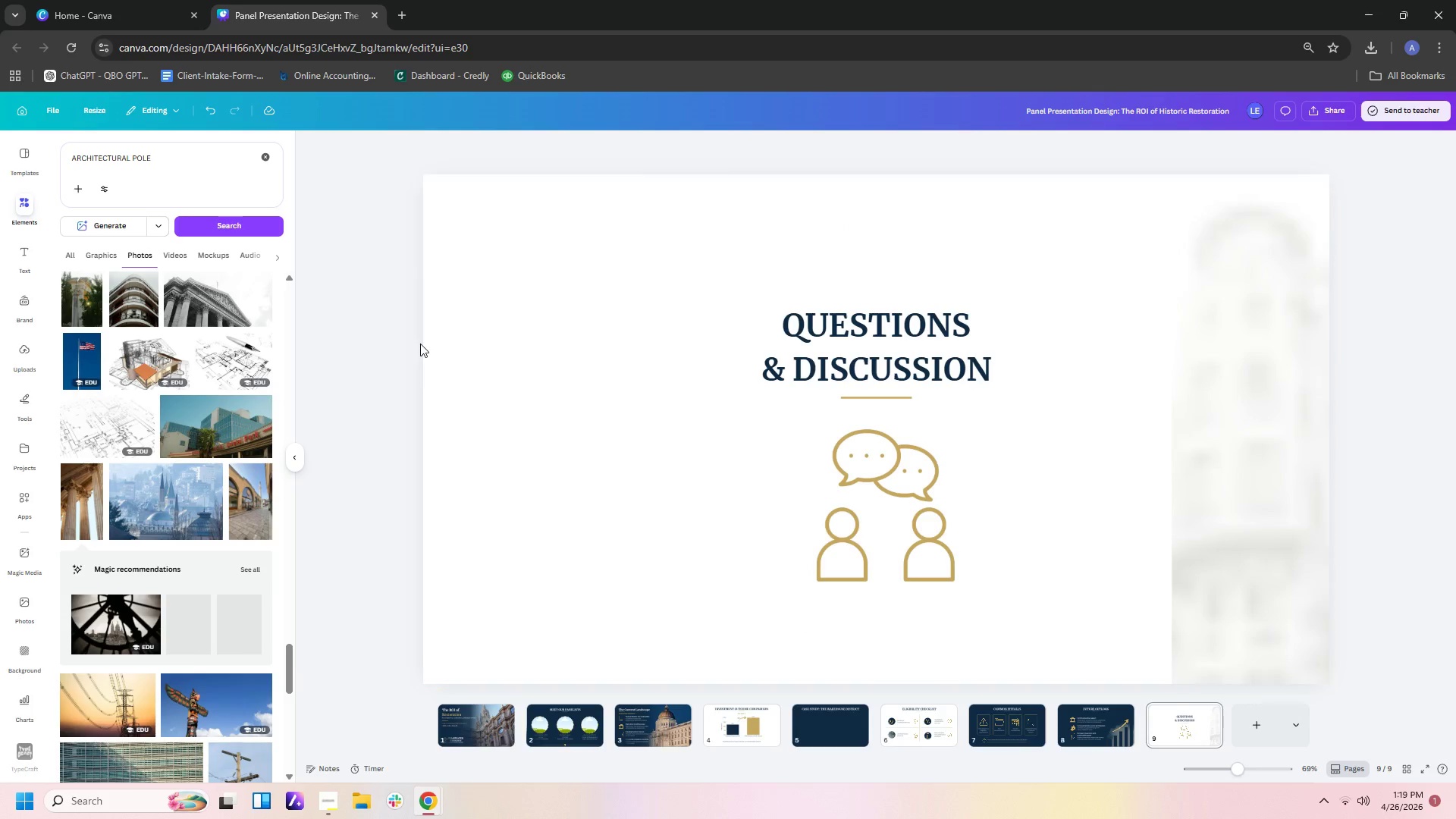 
scroll: coordinate [199, 501], scroll_direction: down, amount: 19.0
 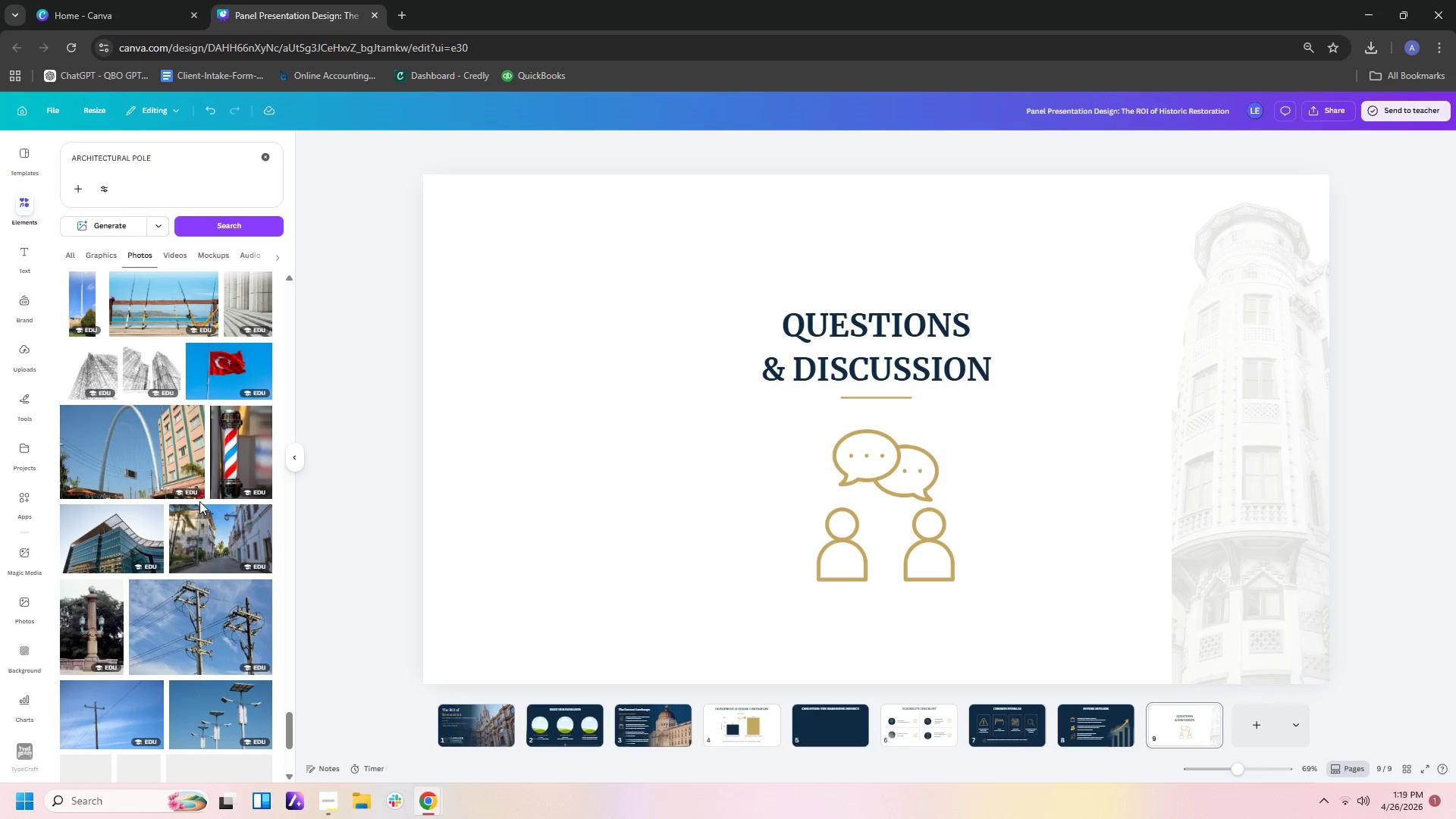 
scroll: coordinate [199, 501], scroll_direction: down, amount: 8.0
 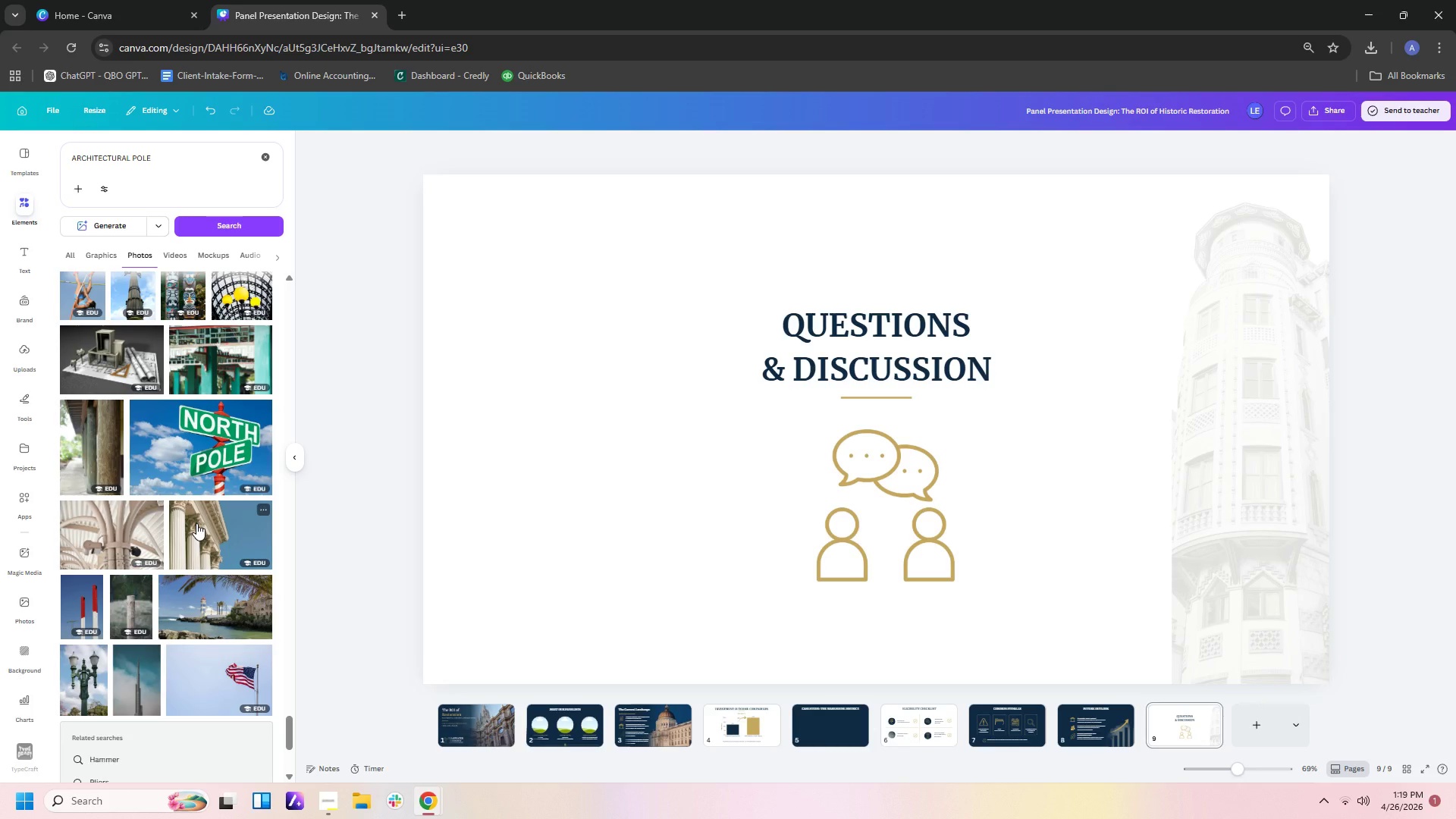 
left_click([196, 523])
 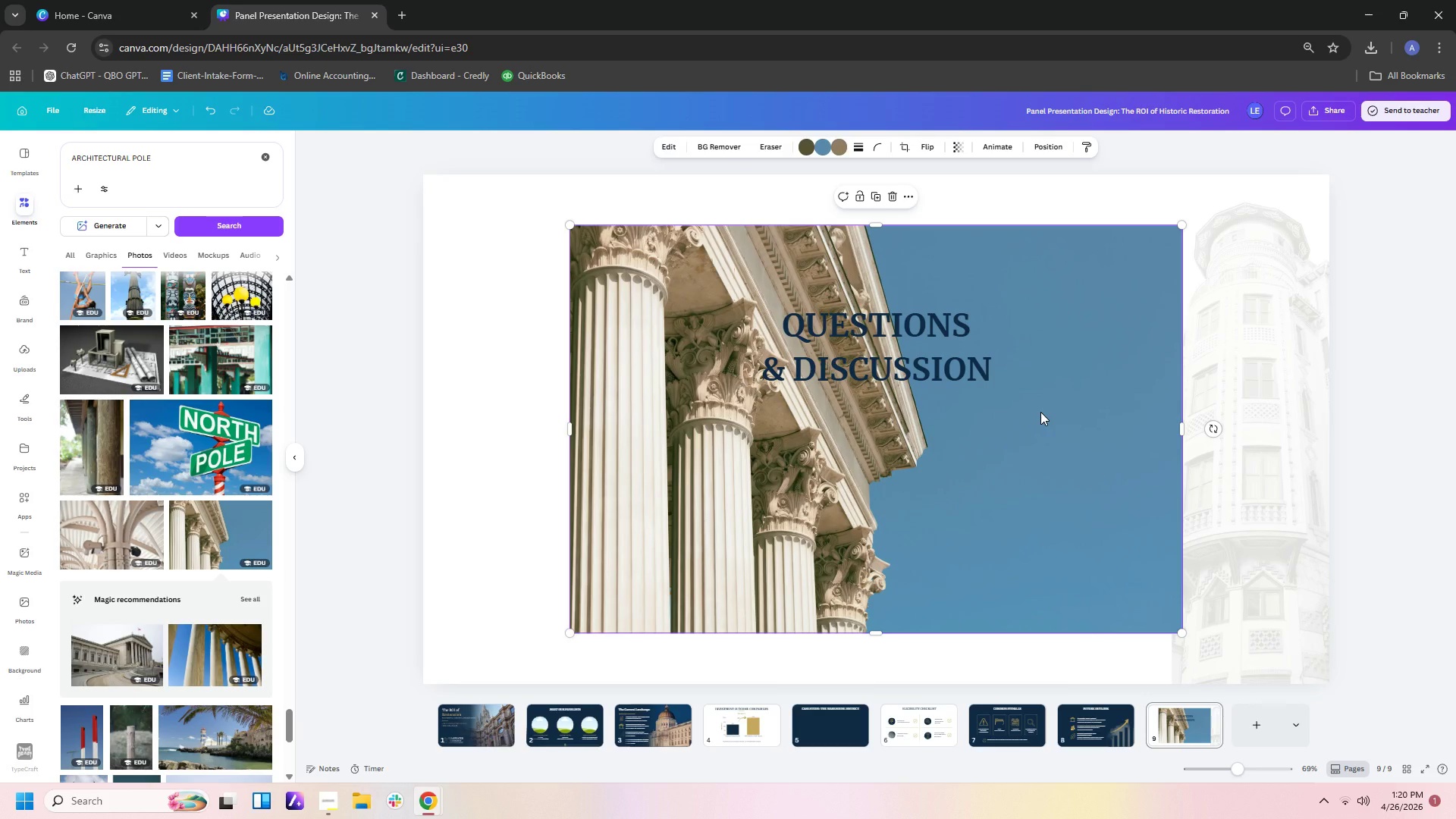 
wait(5.52)
 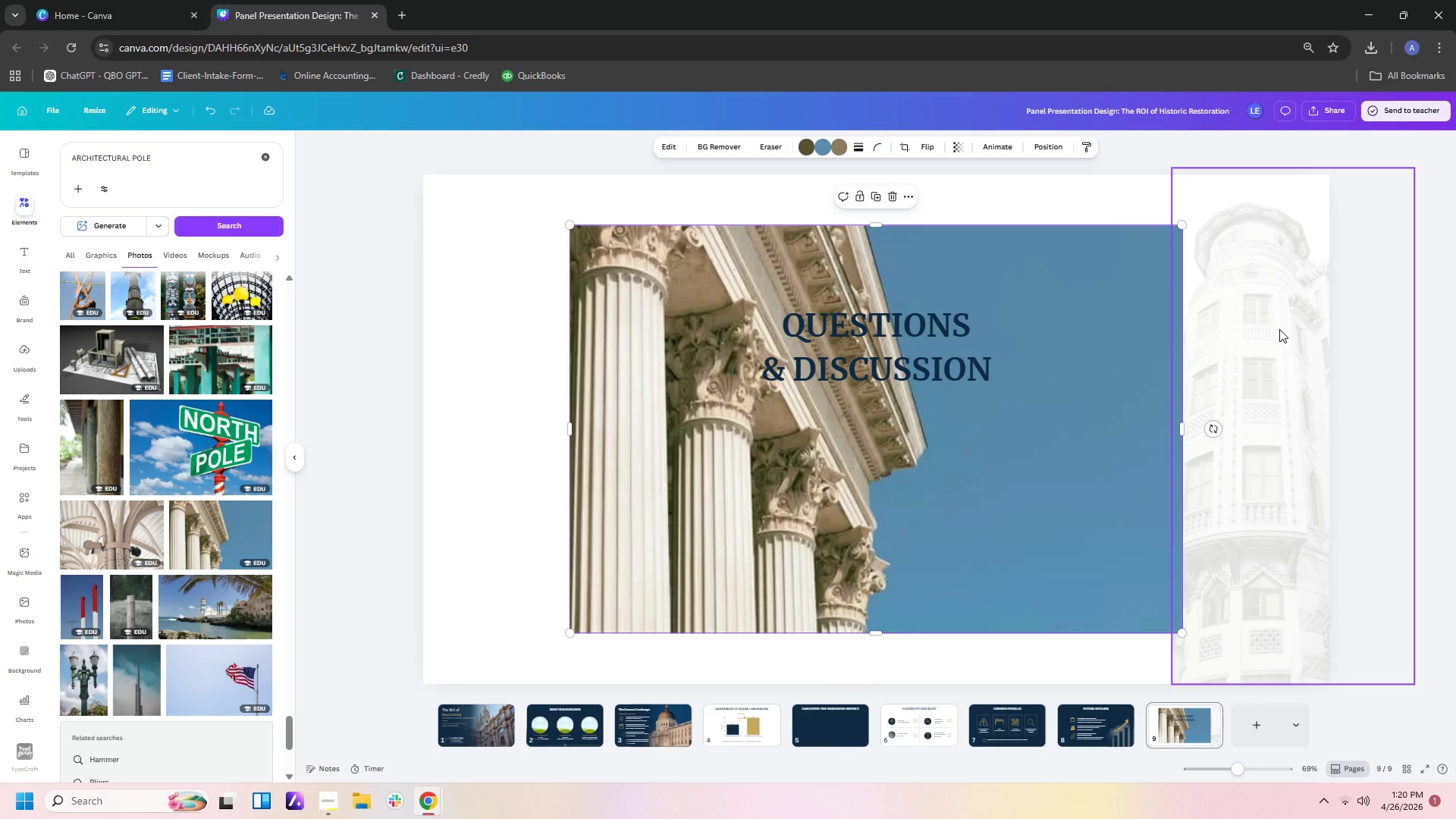 
left_click([918, 155])
 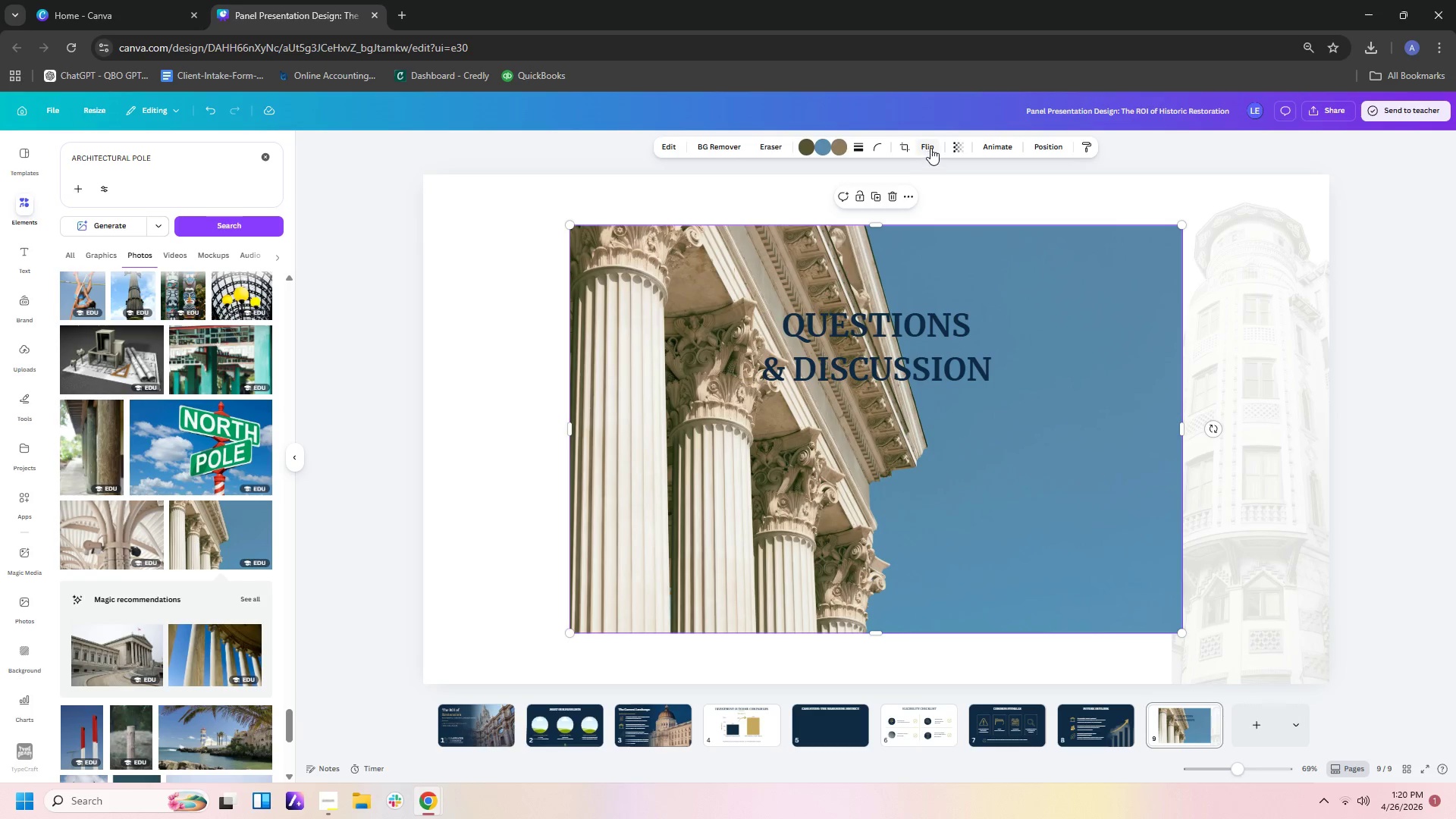 
left_click([930, 148])
 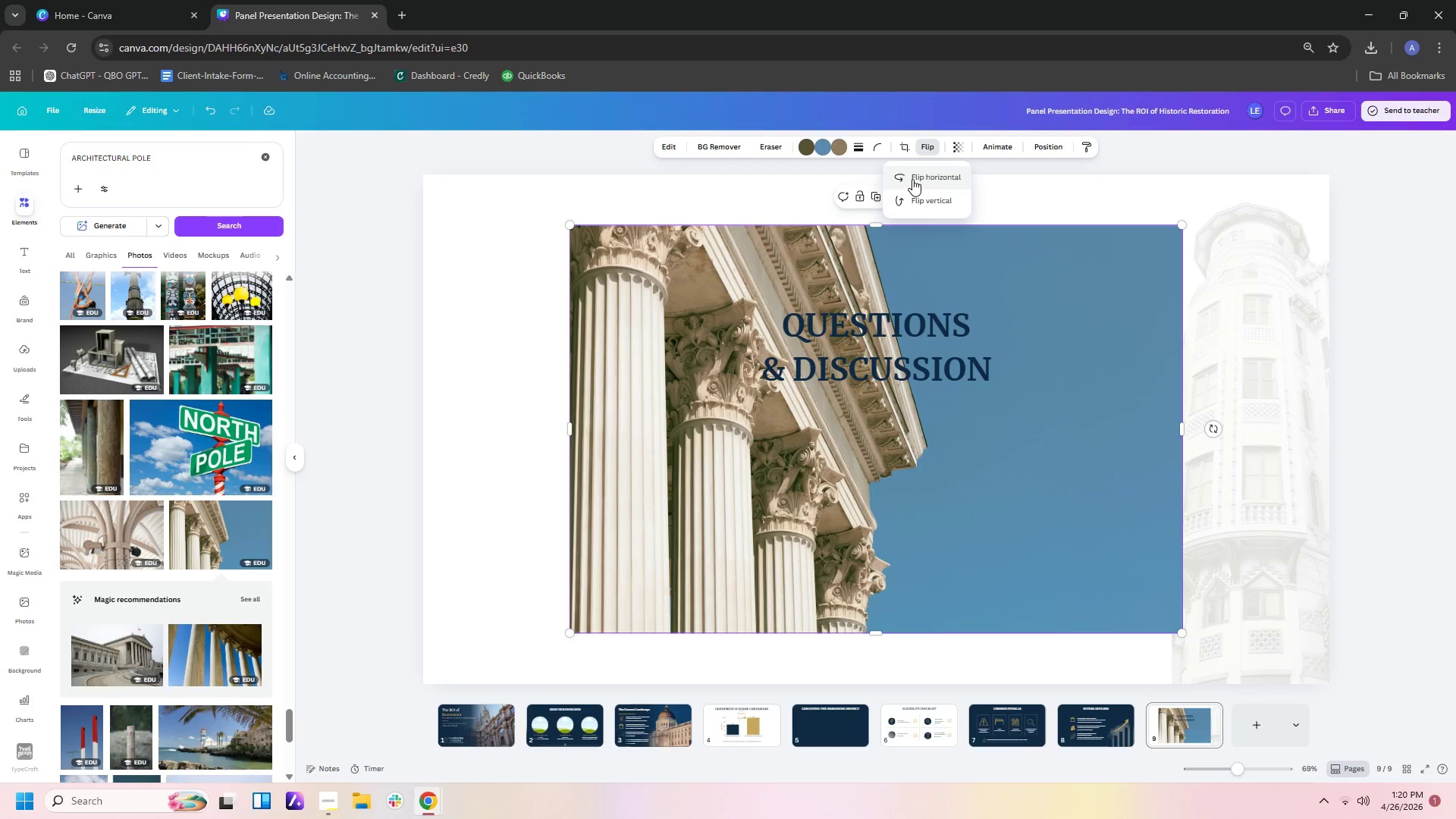 
left_click([912, 179])
 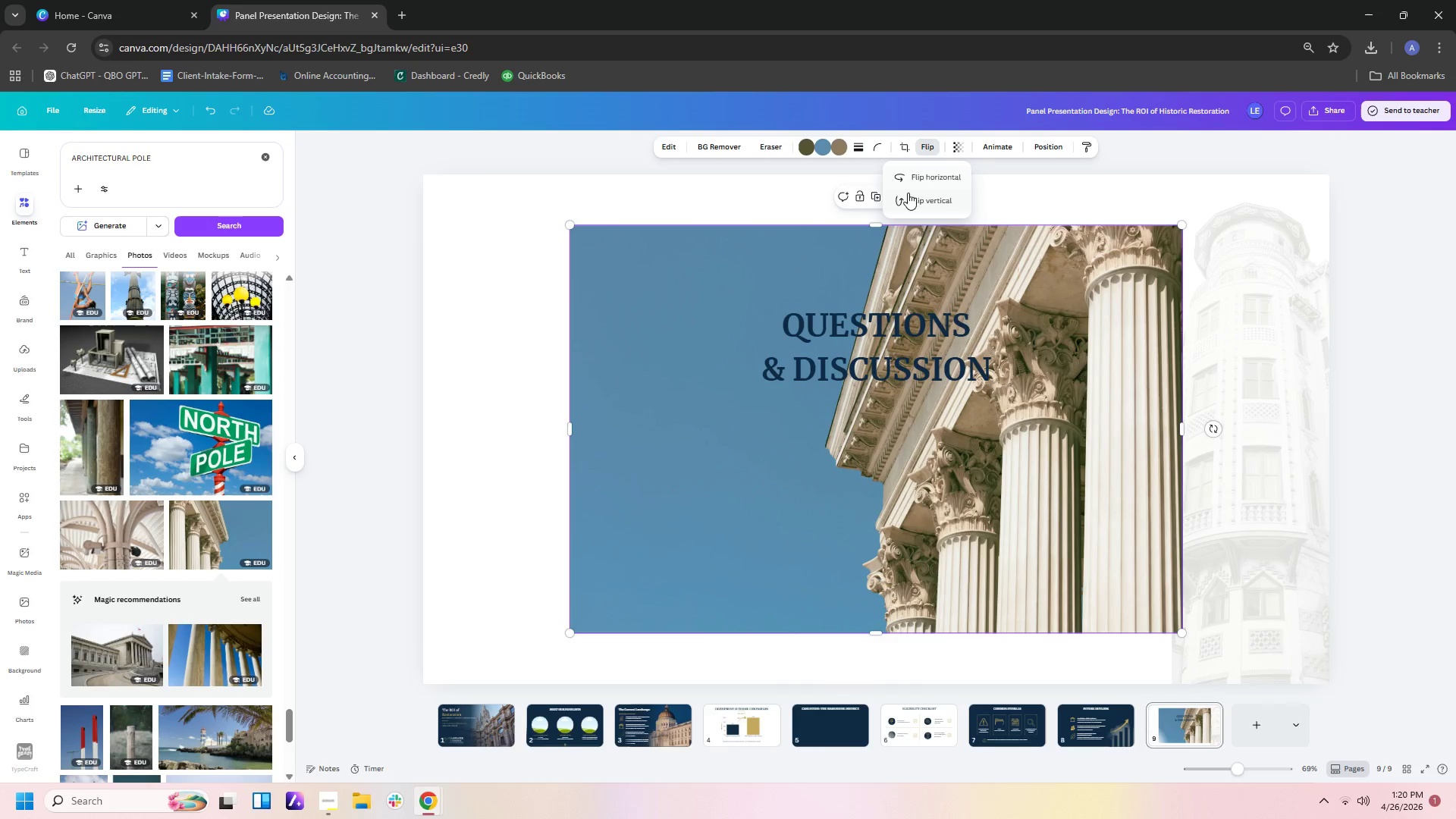 
left_click([725, 146])
 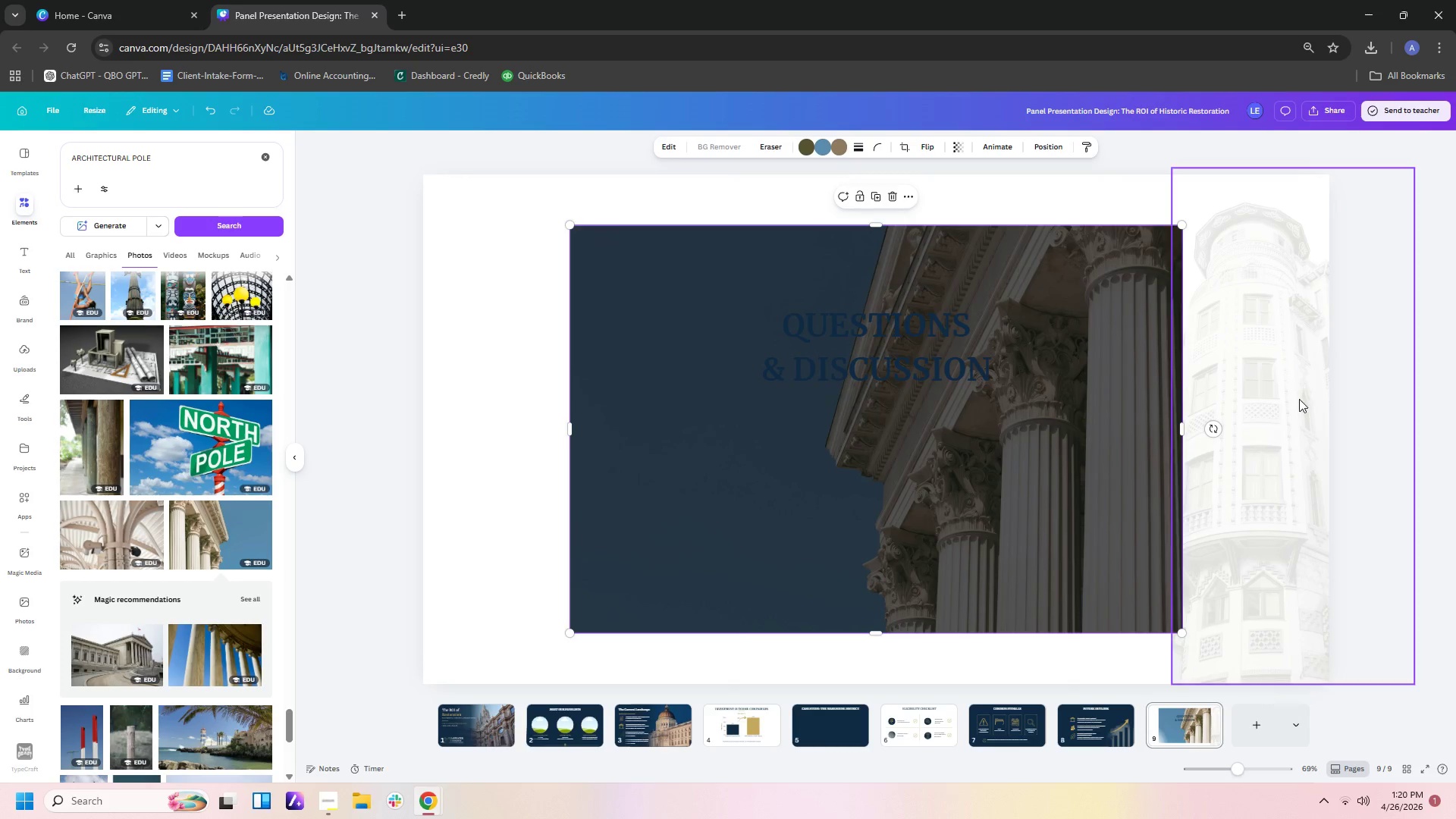 
left_click([1299, 399])
 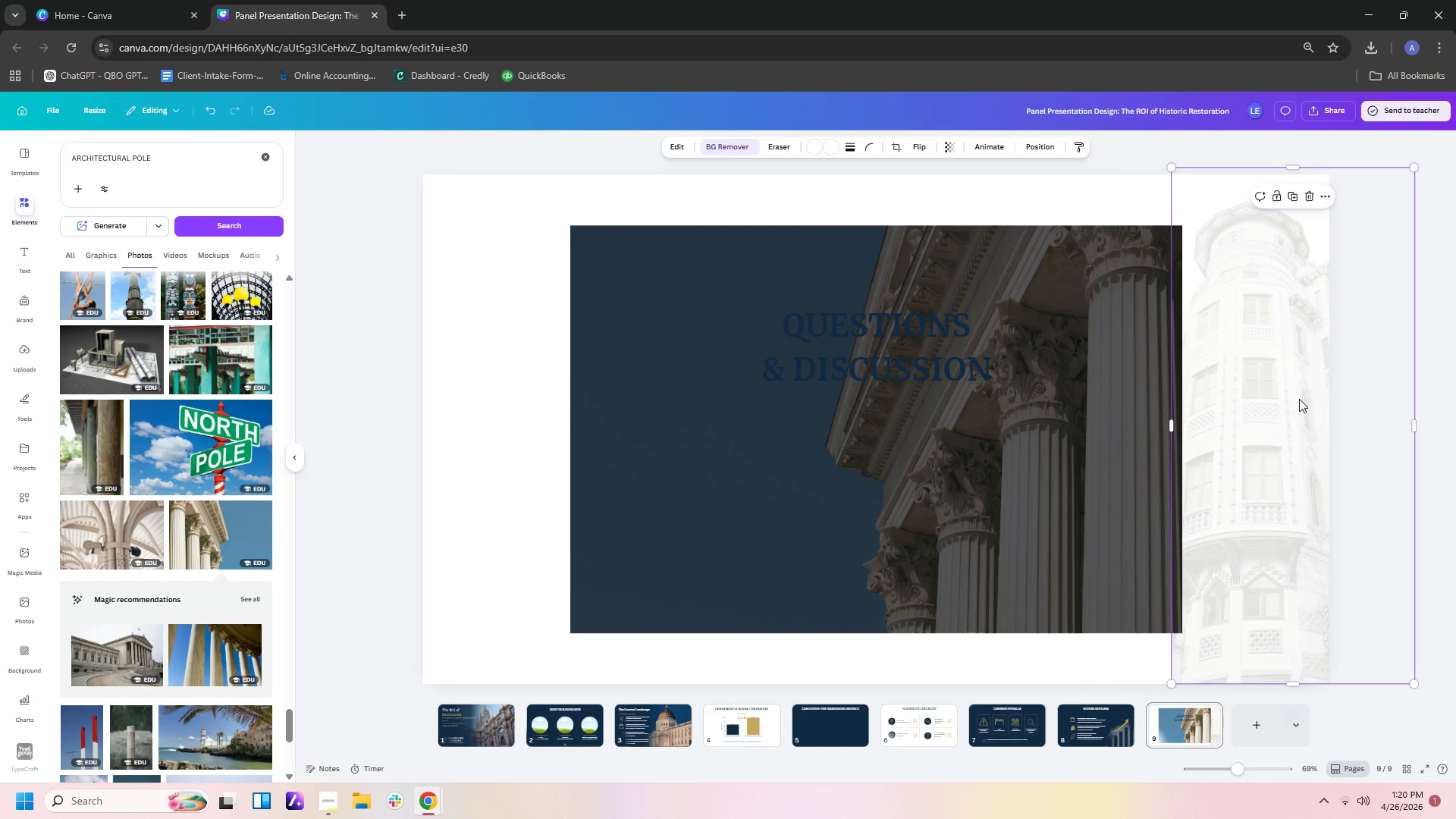 
key(Delete)
 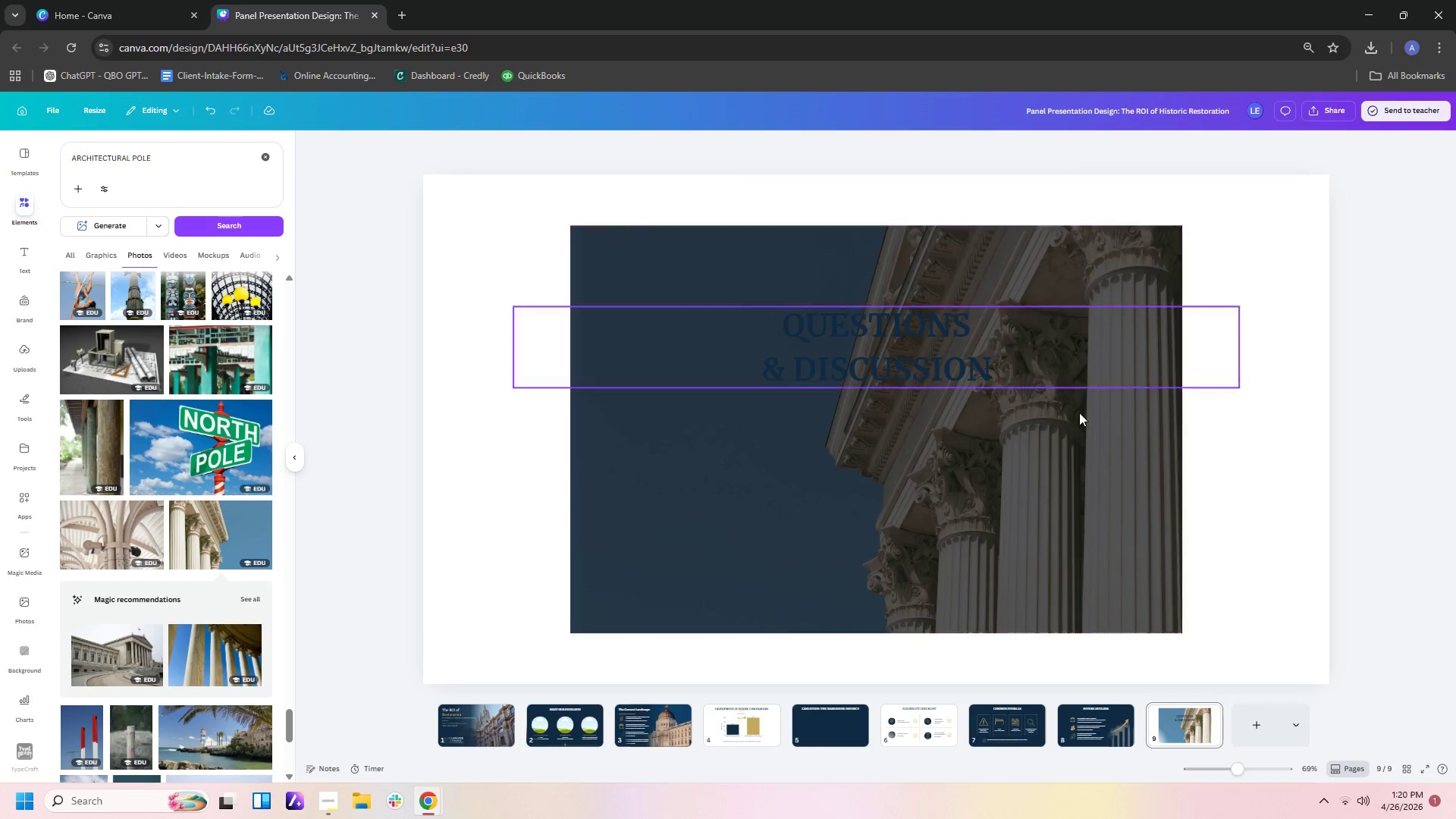 
left_click_drag(start_coordinate=[1049, 497], to_coordinate=[1199, 447])
 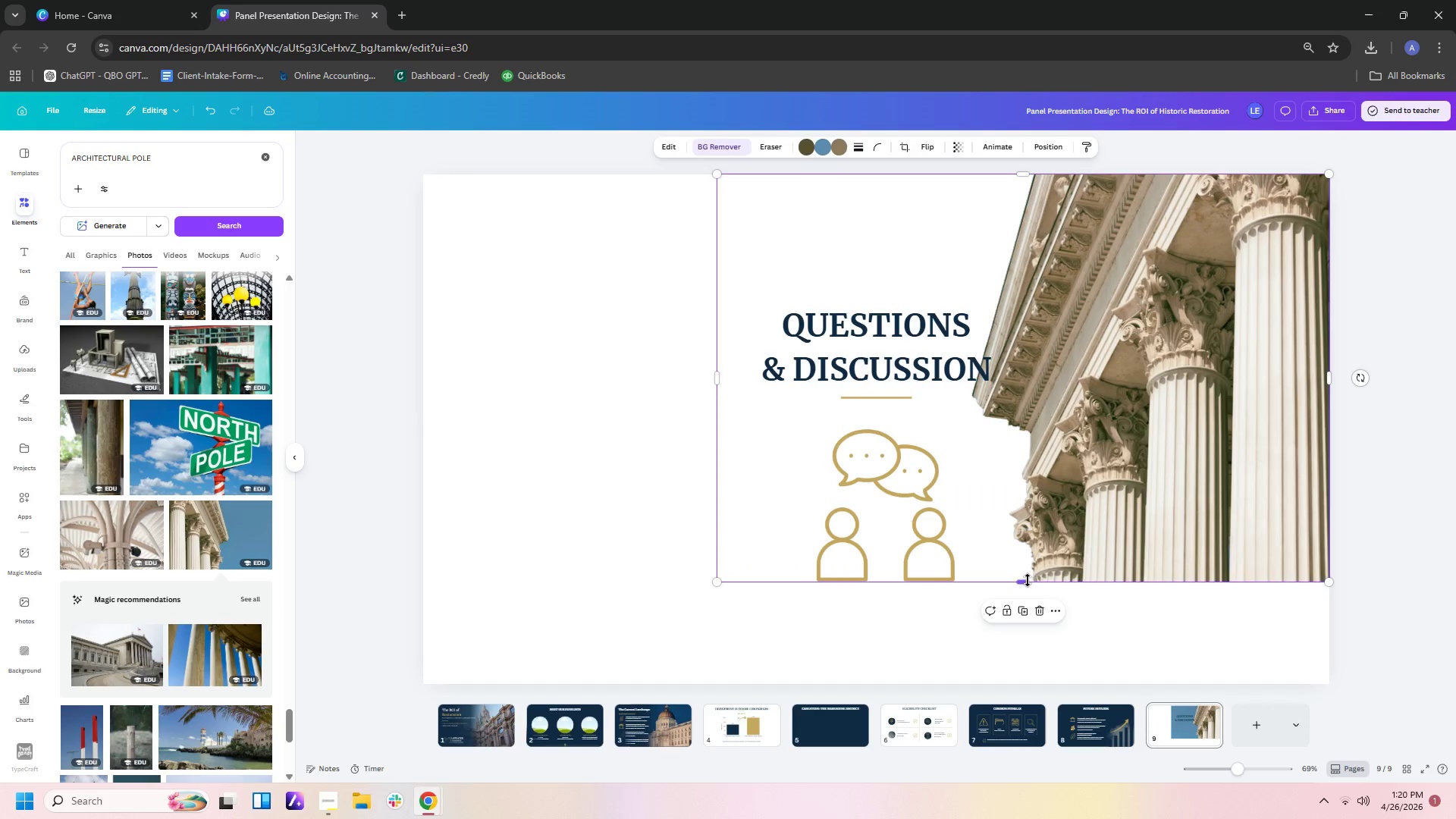 
left_click_drag(start_coordinate=[1028, 580], to_coordinate=[1026, 682])
 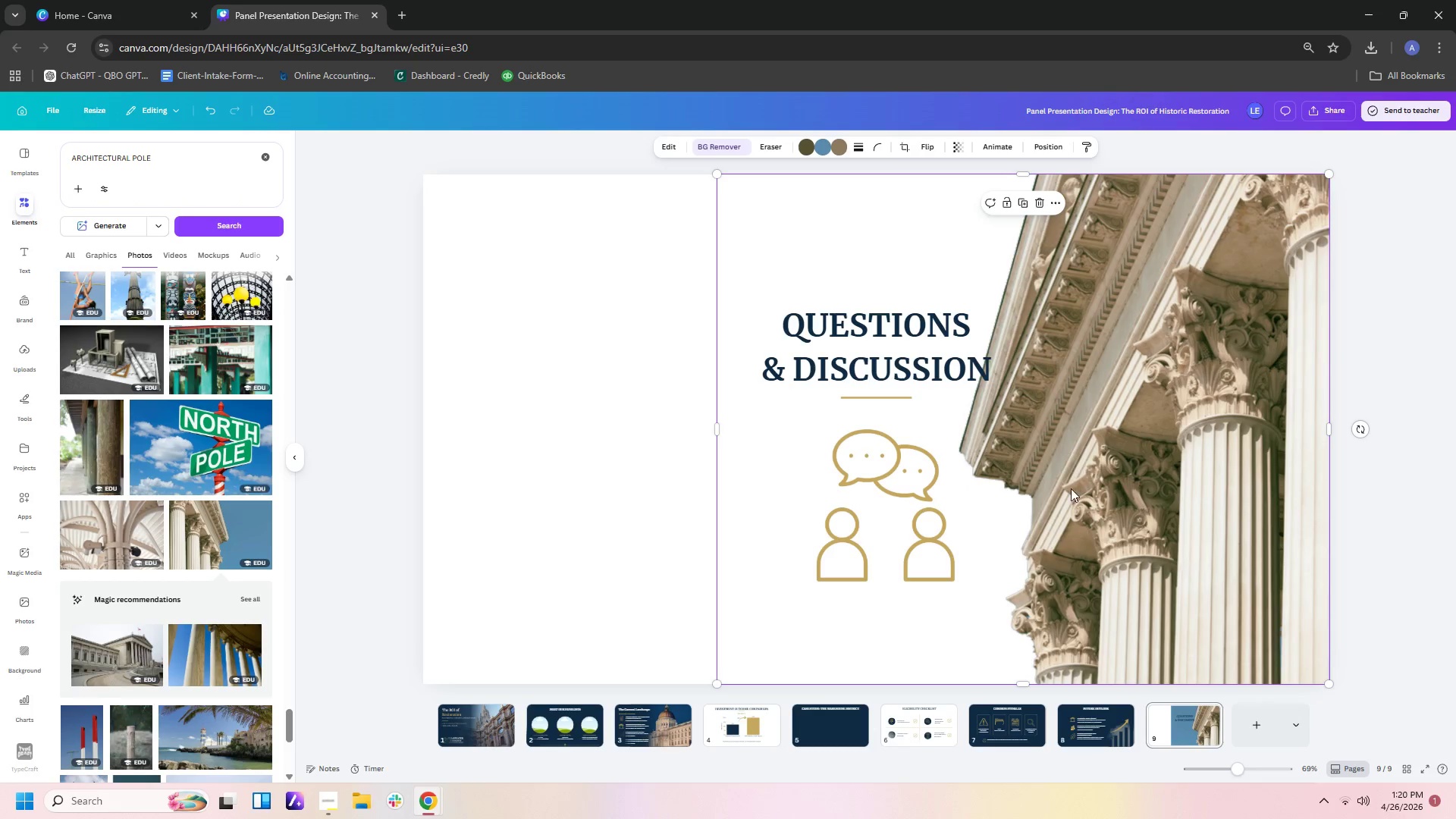 
left_click([645, 273])
 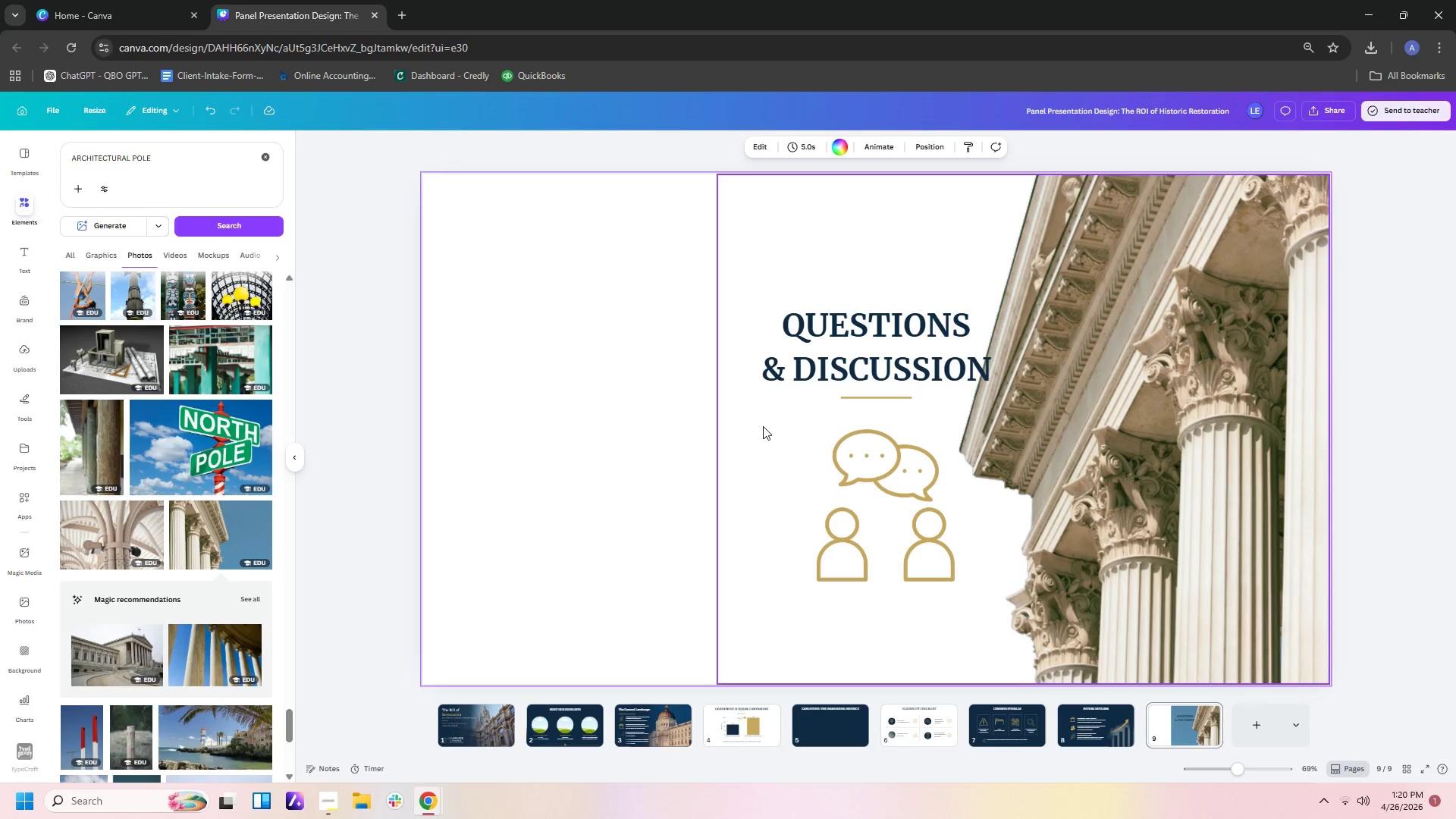 
left_click([764, 431])
 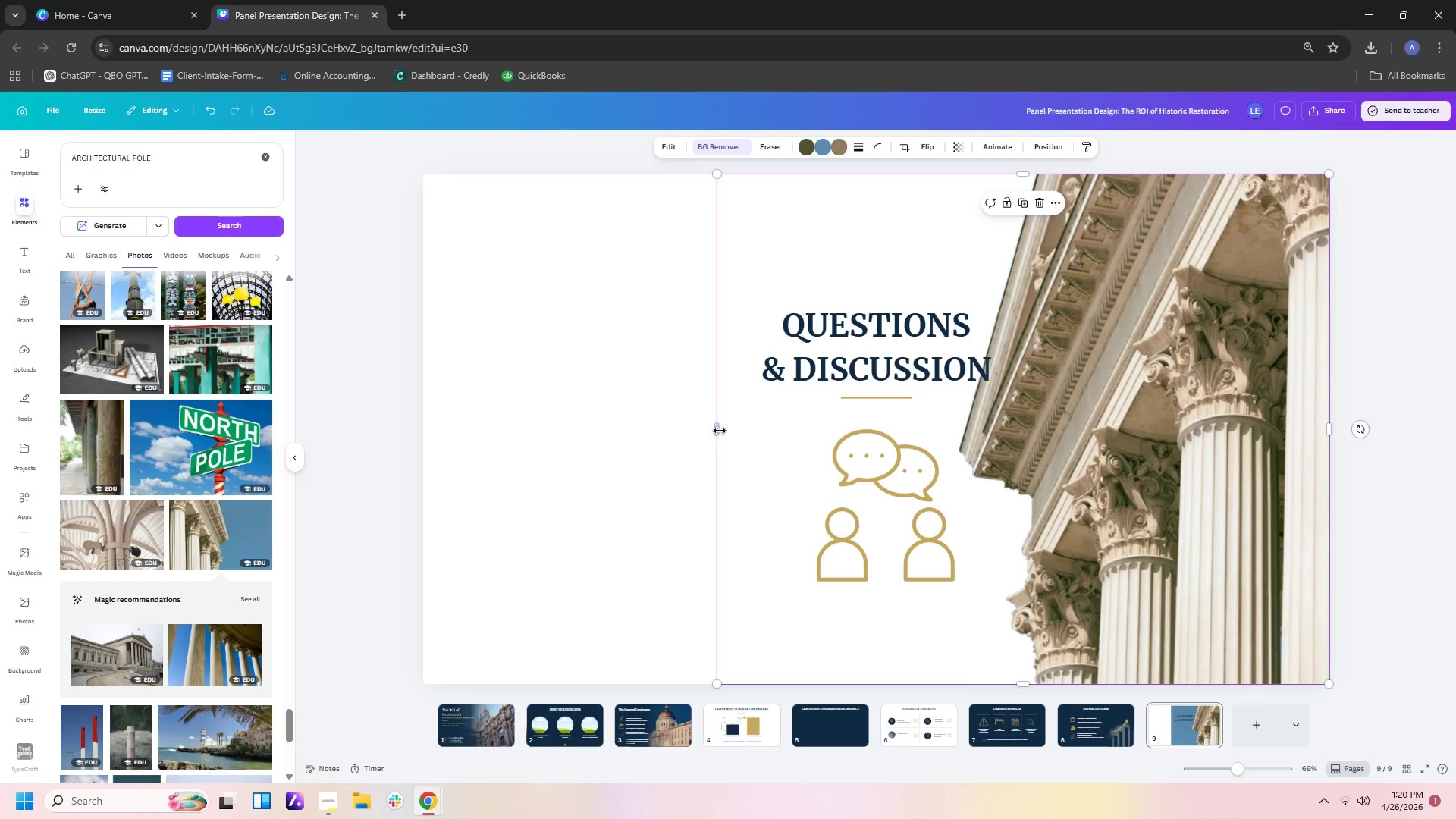 
left_click_drag(start_coordinate=[717, 431], to_coordinate=[951, 455])
 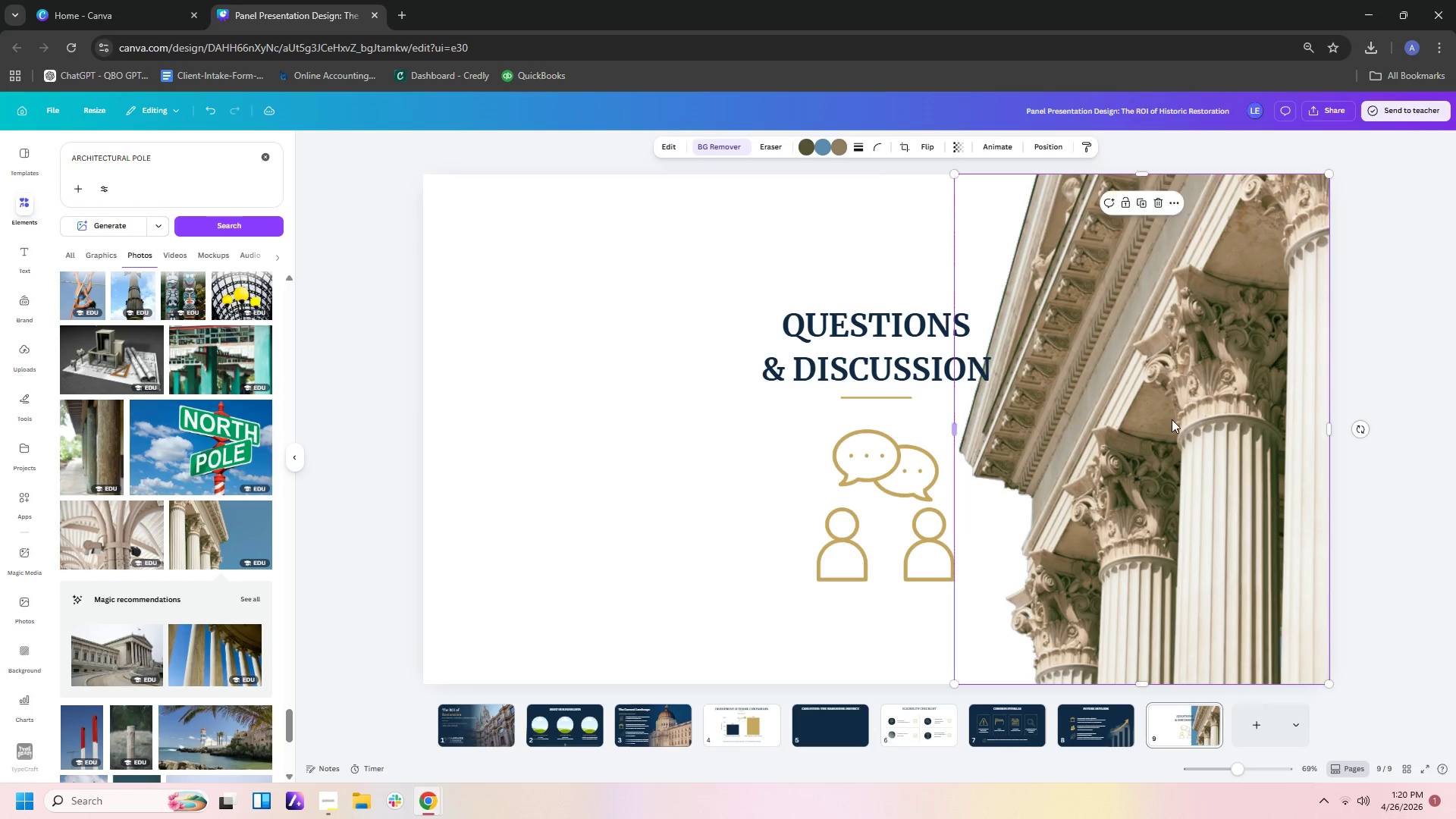 
left_click([1172, 419])
 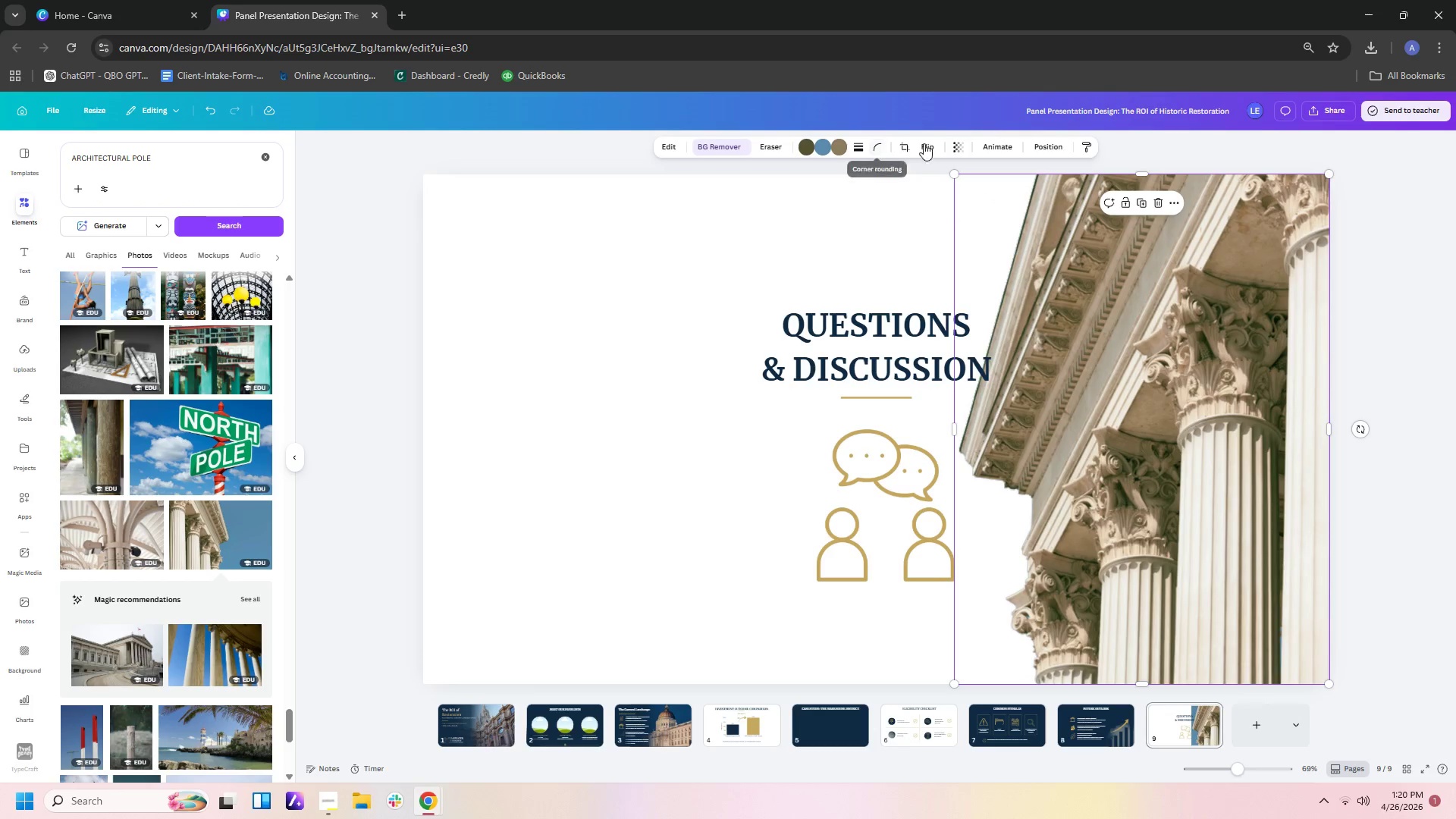 
left_click([956, 150])
 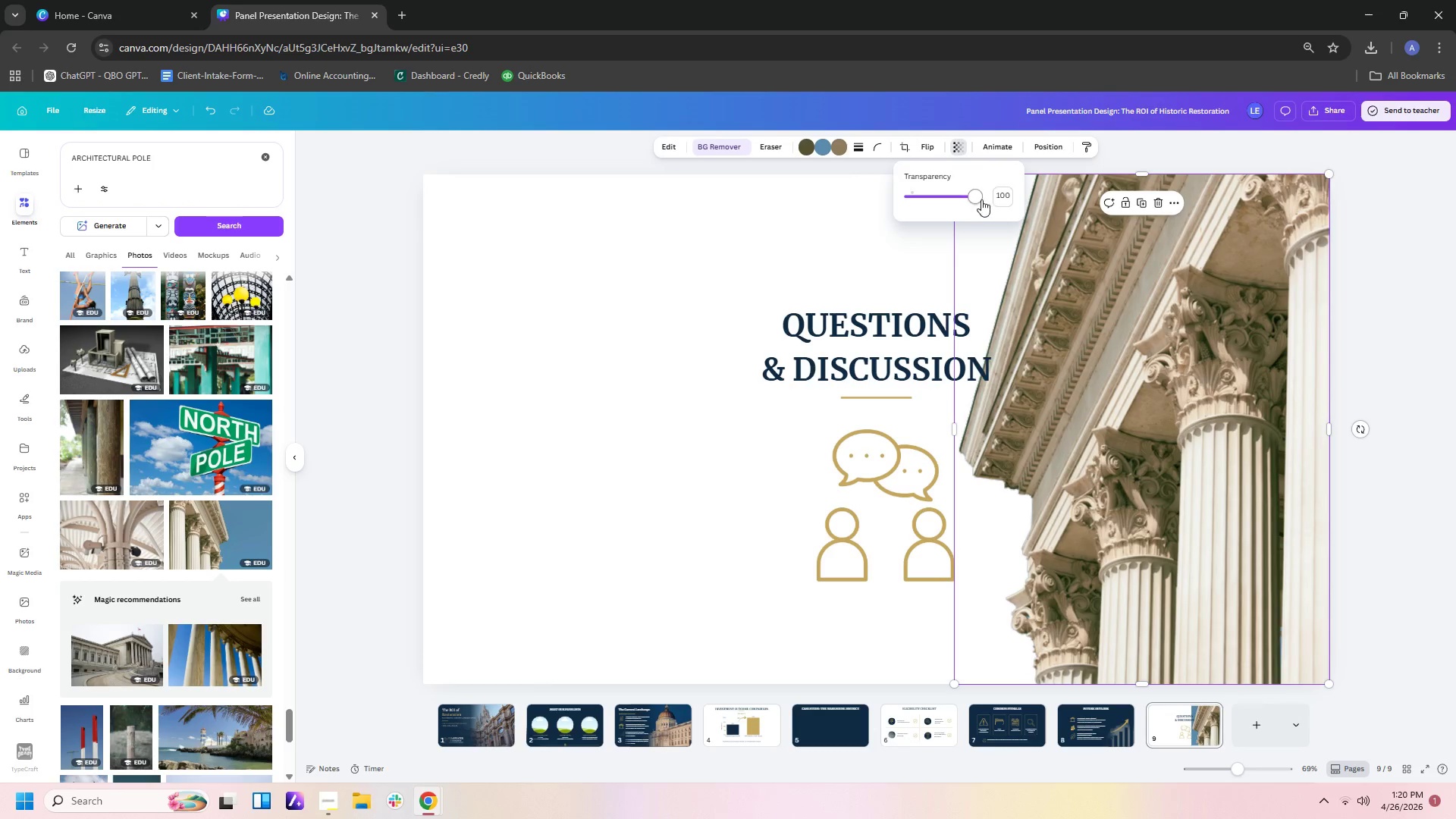 
left_click_drag(start_coordinate=[979, 199], to_coordinate=[956, 196])
 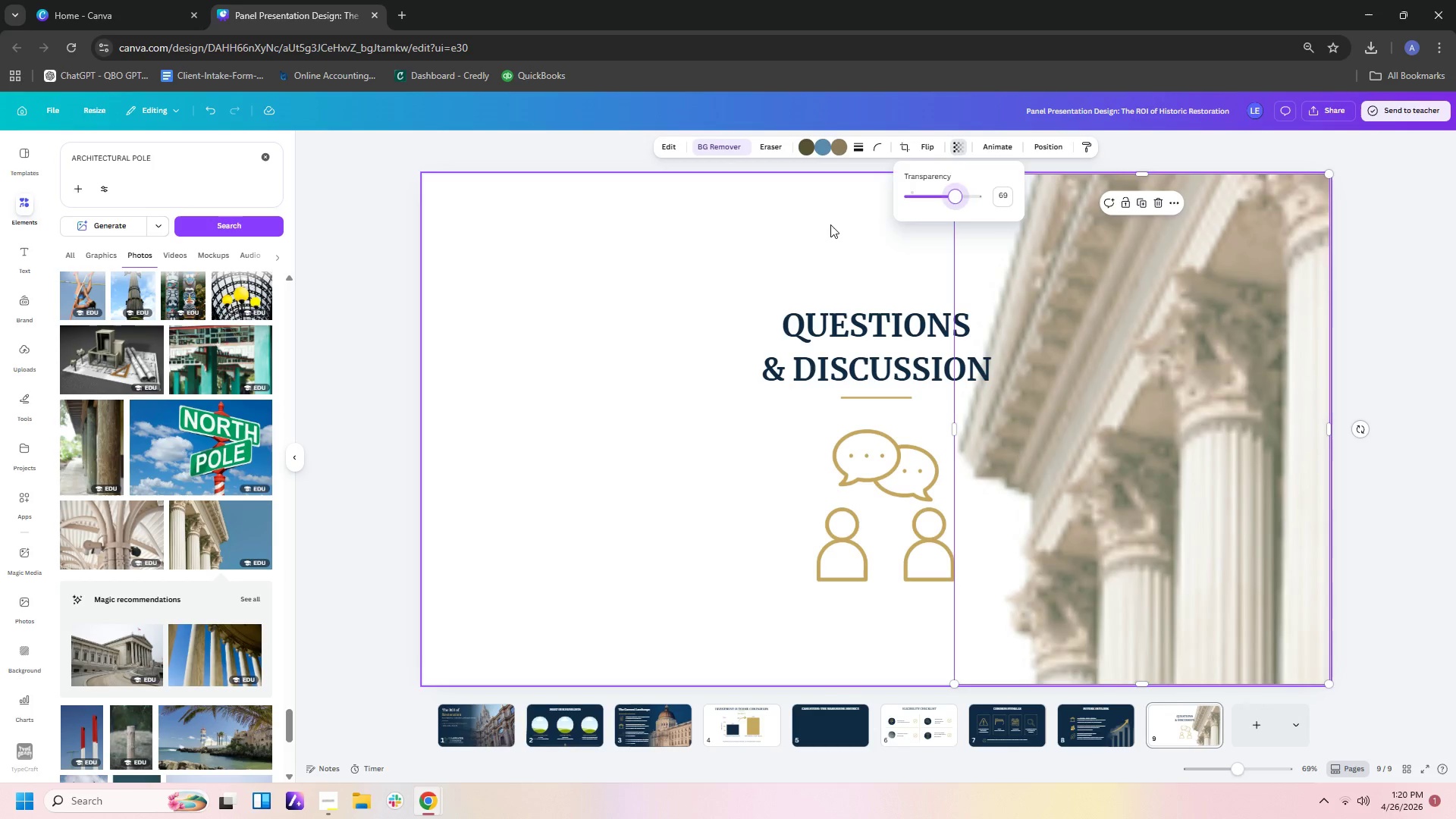 
left_click([830, 224])
 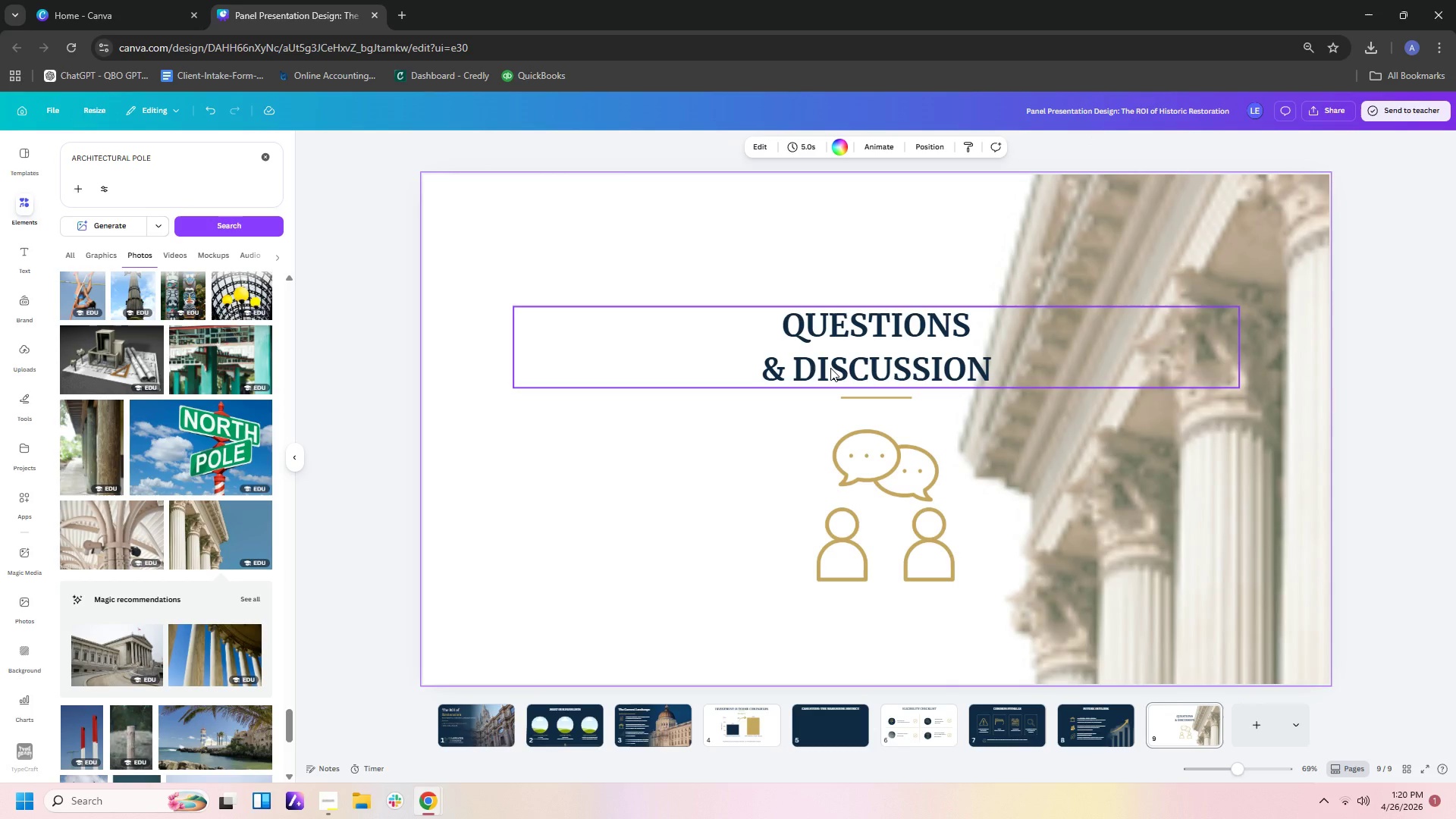 
left_click([742, 352])
 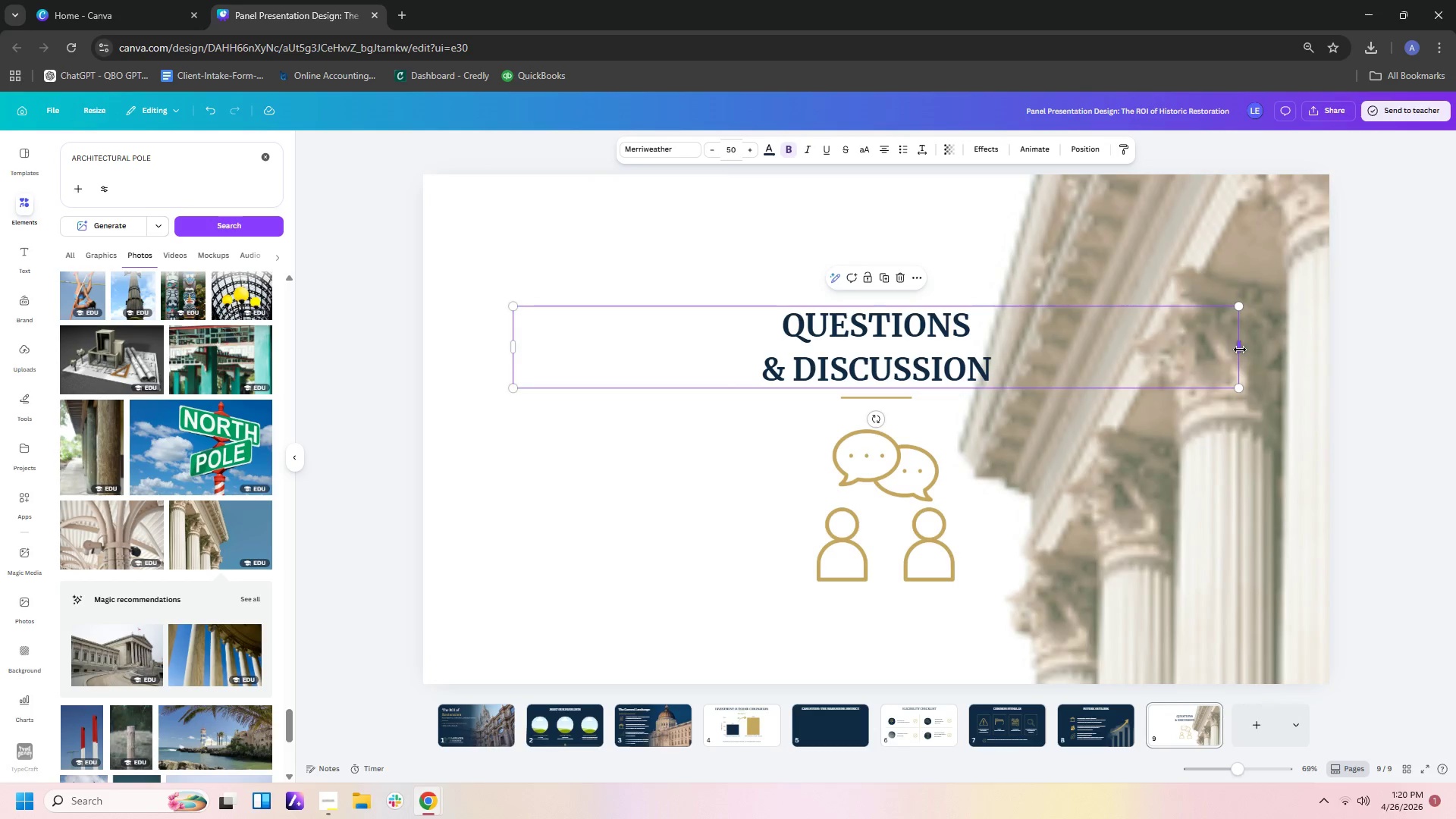 
left_click_drag(start_coordinate=[1240, 350], to_coordinate=[1048, 348])
 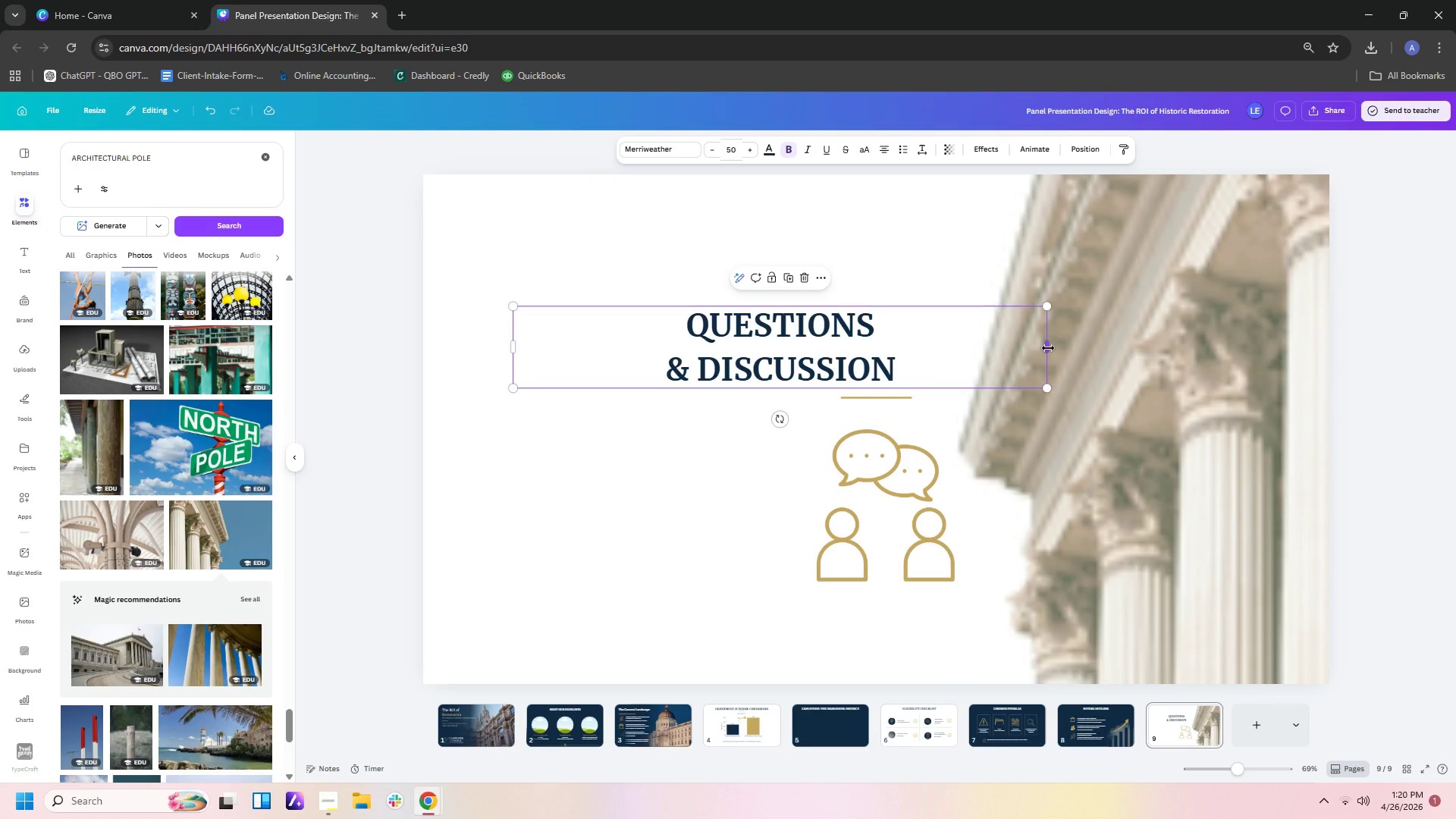 
left_click_drag(start_coordinate=[1048, 348], to_coordinate=[958, 337])
 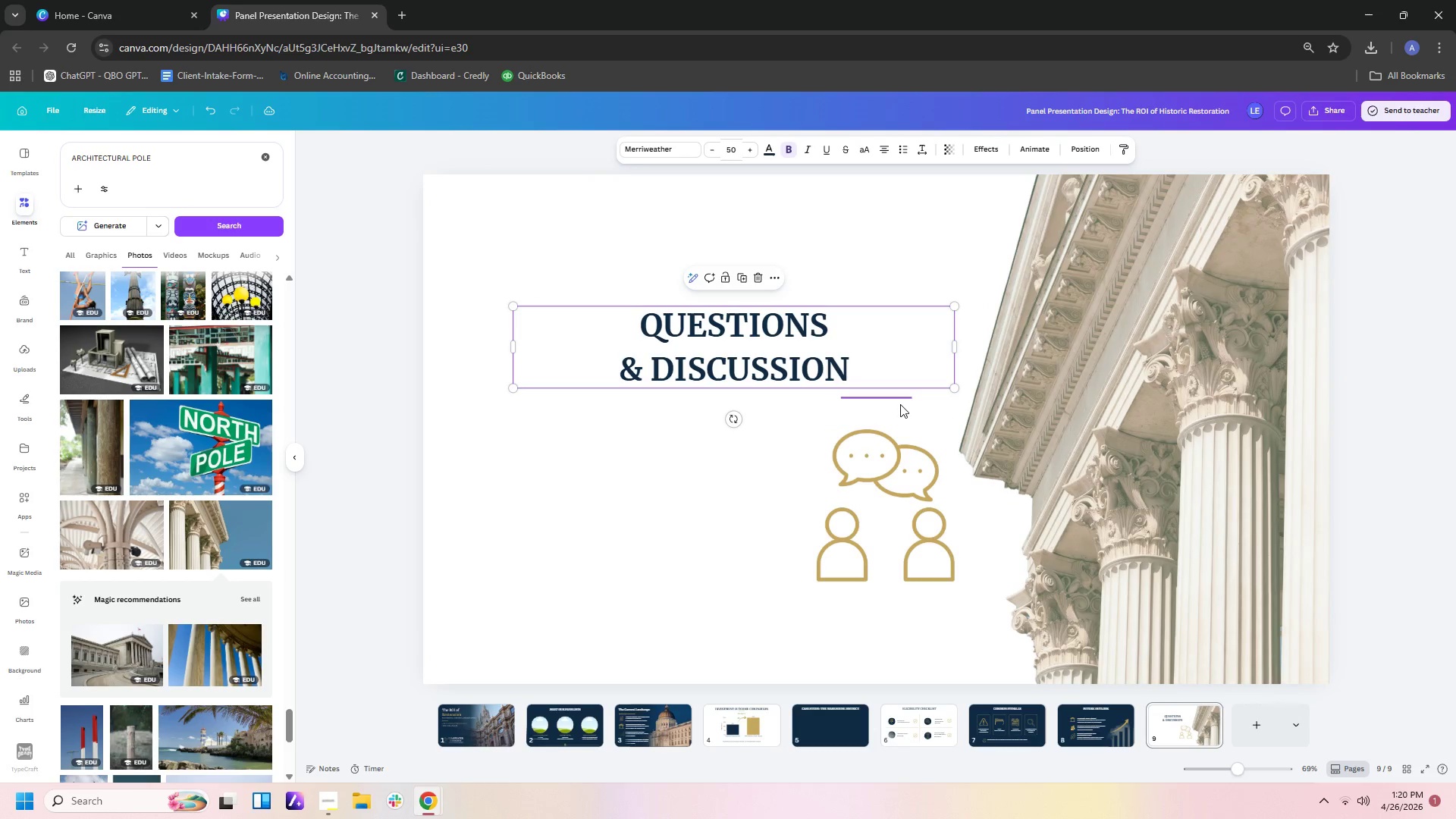 
left_click_drag(start_coordinate=[900, 401], to_coordinate=[751, 403])
 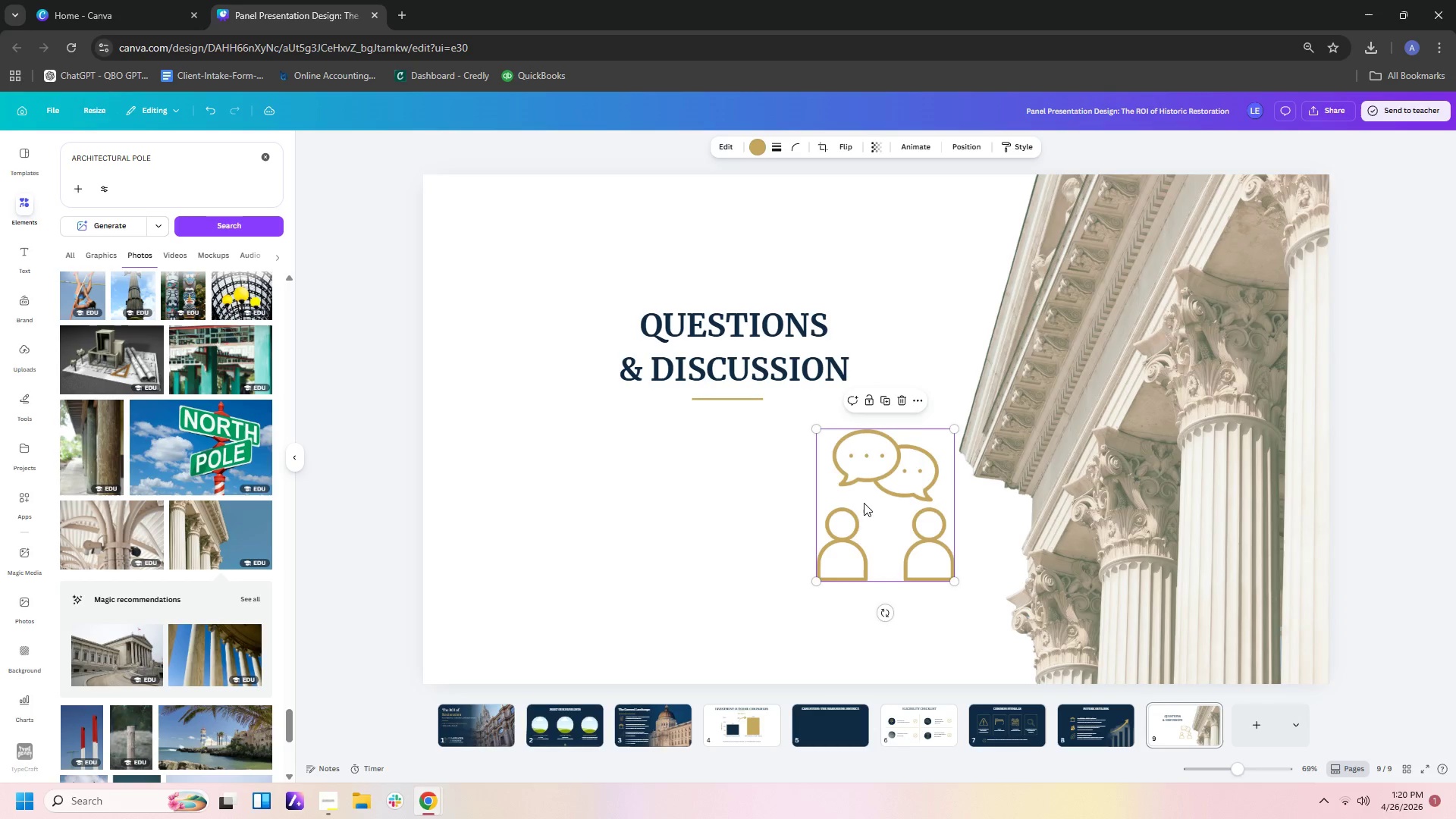 
left_click_drag(start_coordinate=[876, 500], to_coordinate=[717, 512])
 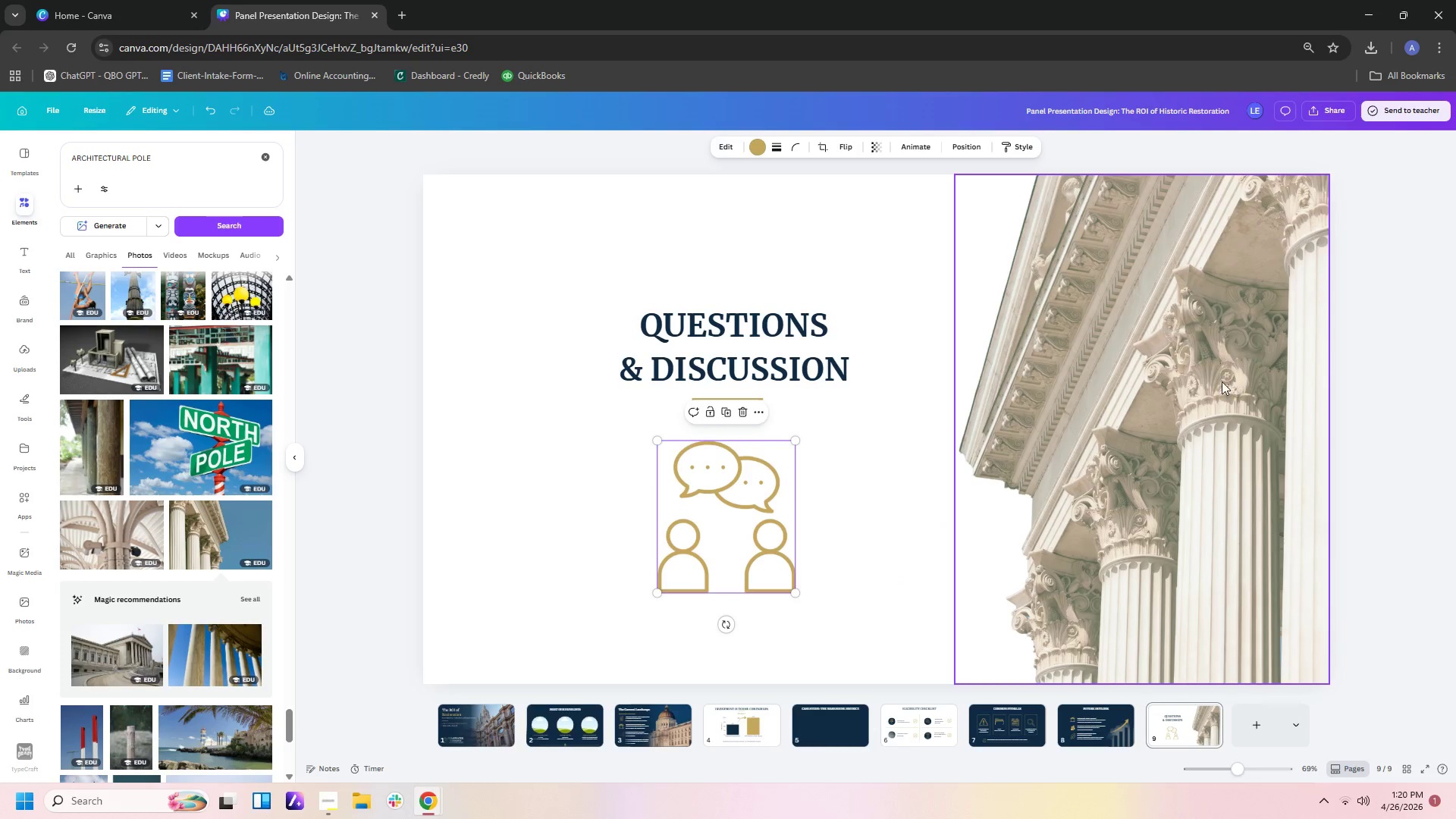 
left_click([1222, 381])
 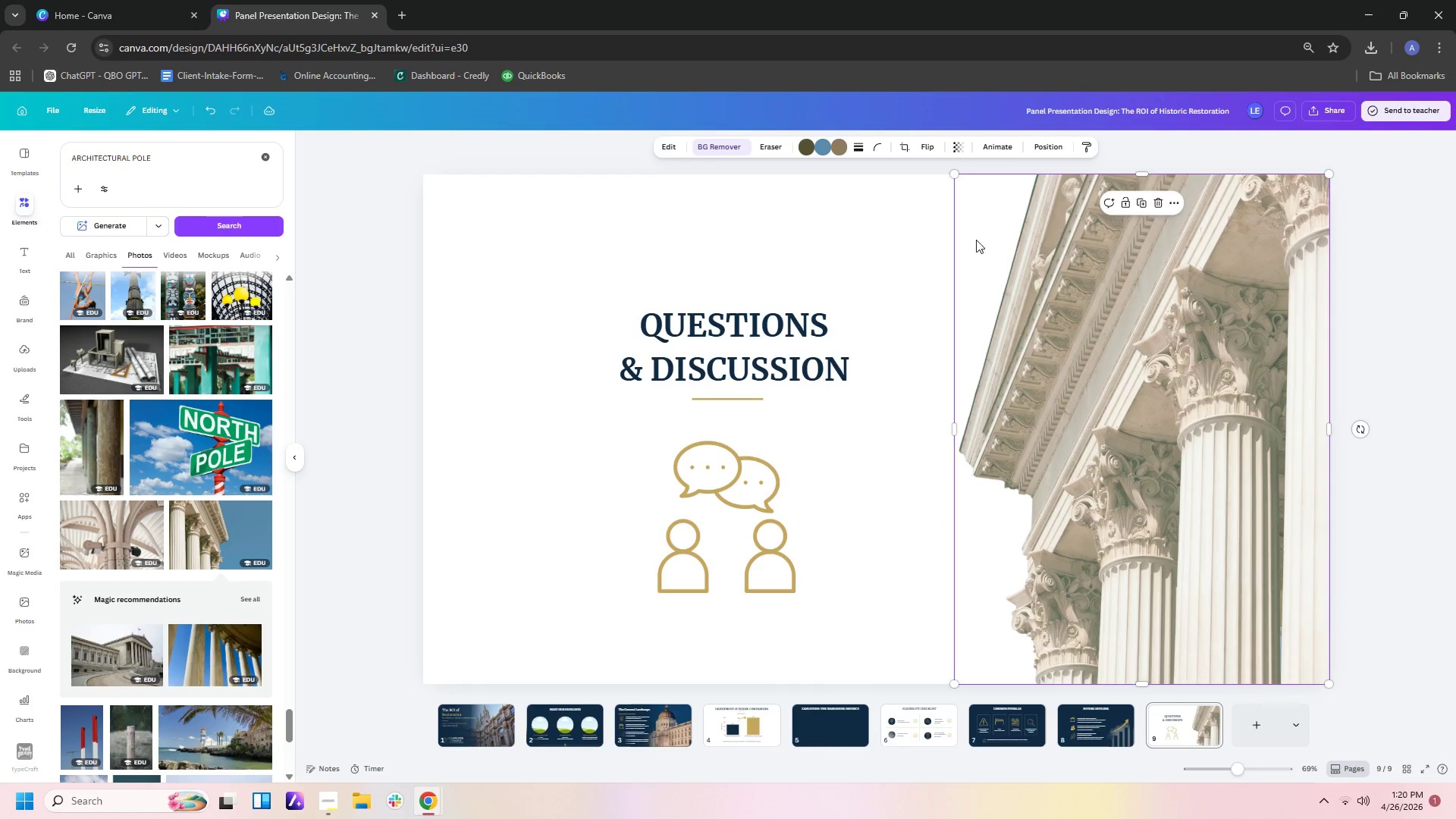 
left_click([914, 209])
 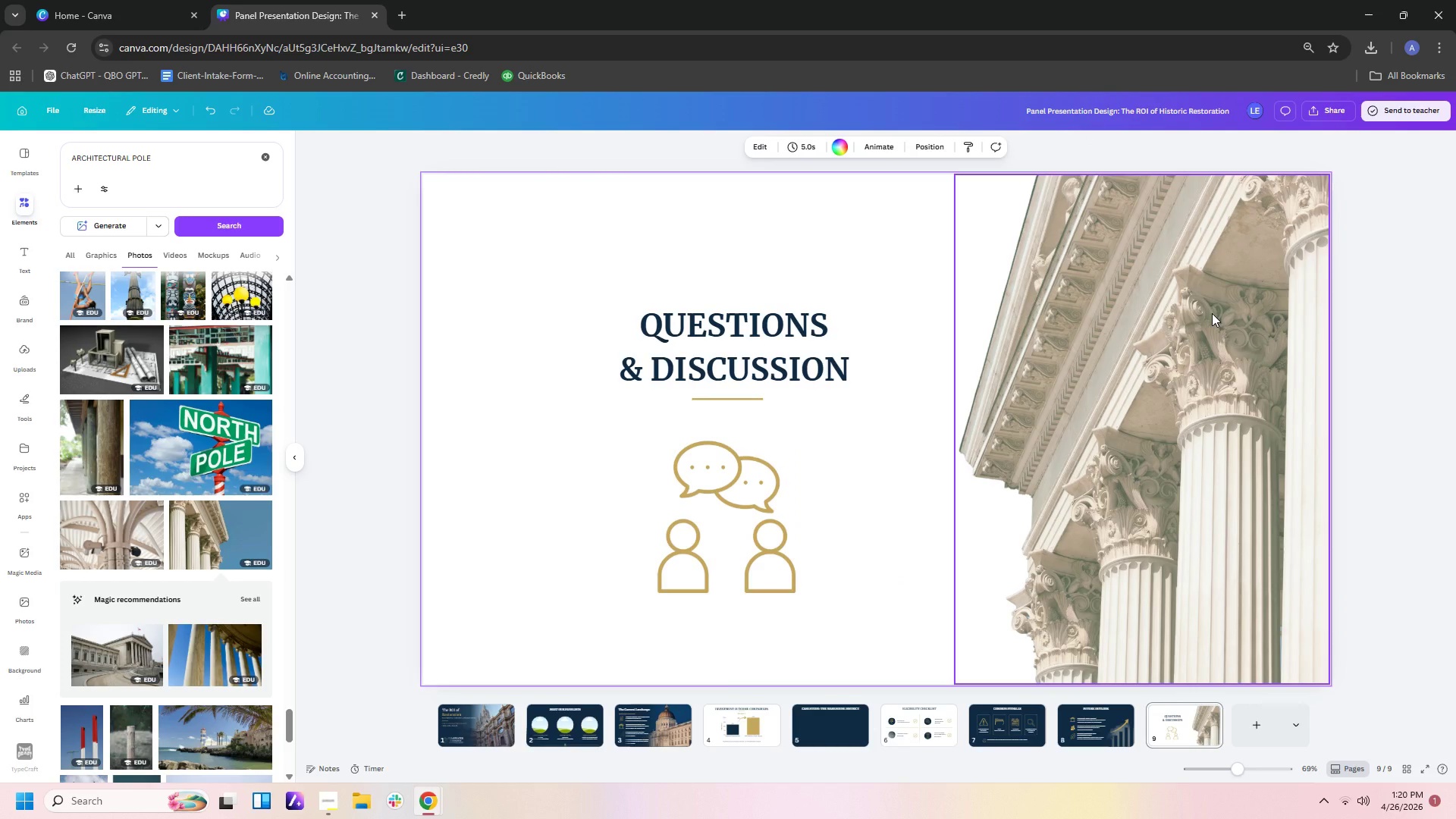 
left_click([1210, 324])
 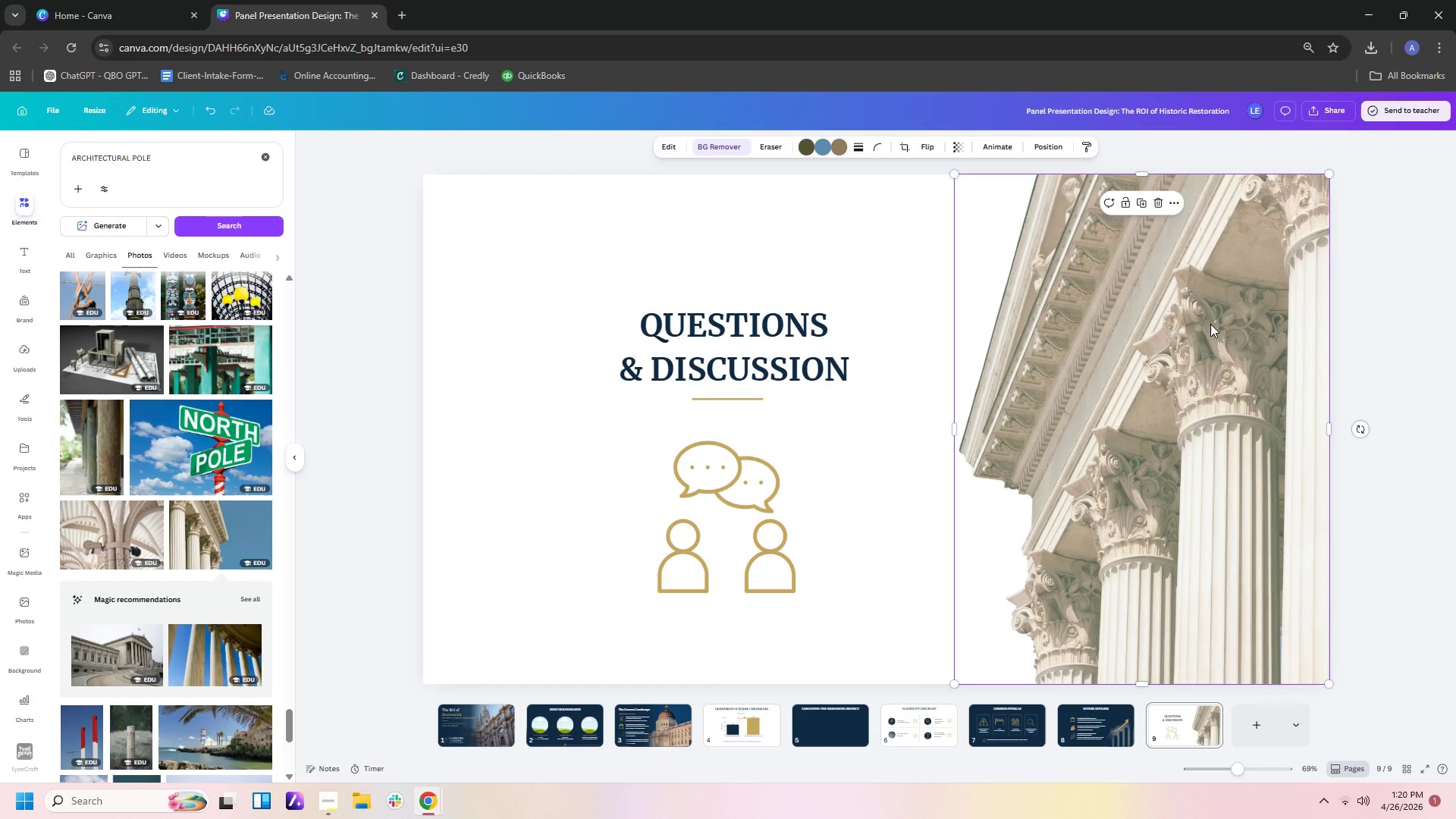 
left_click([1210, 324])
 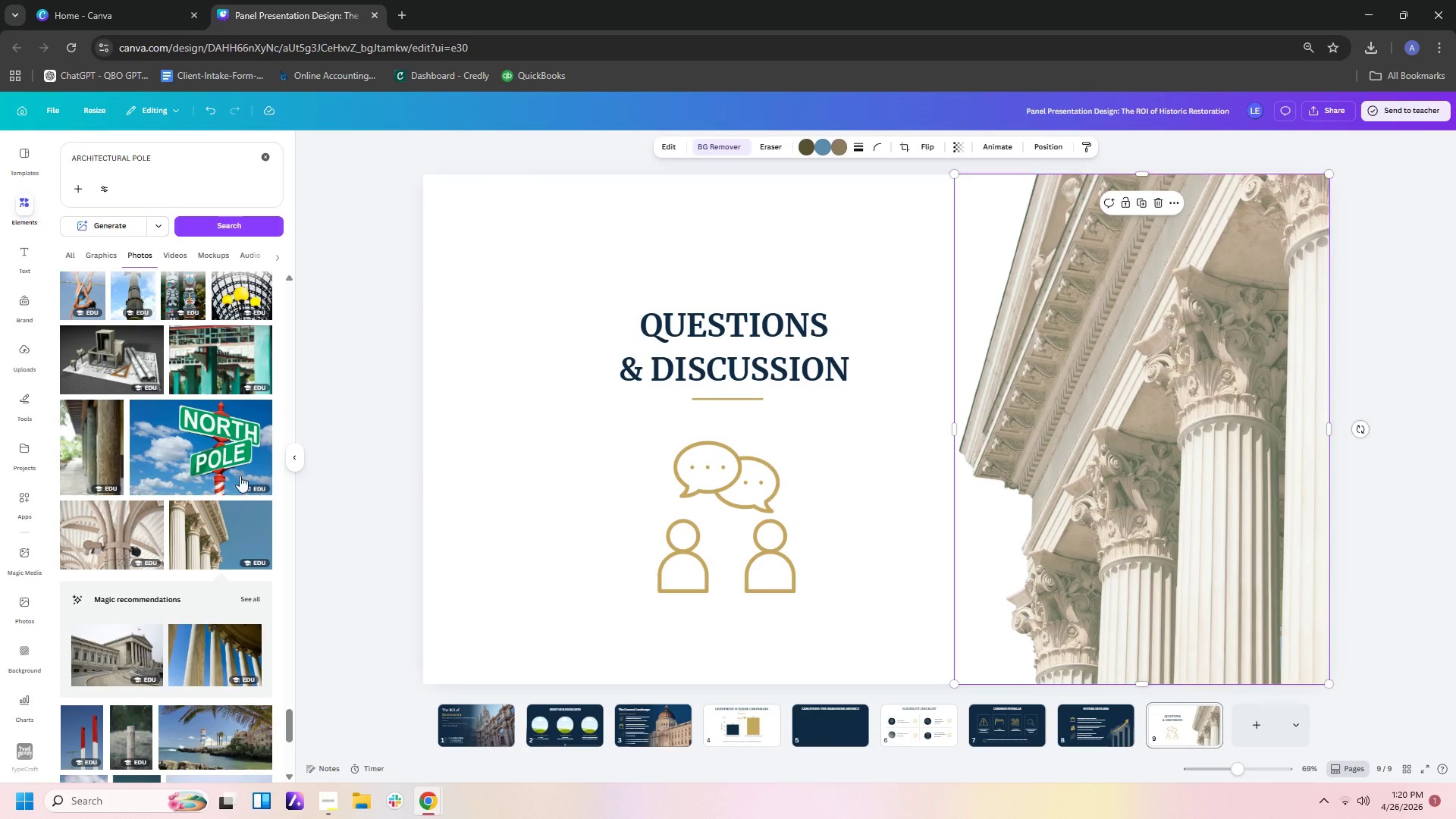 
scroll: coordinate [210, 488], scroll_direction: down, amount: 8.0
 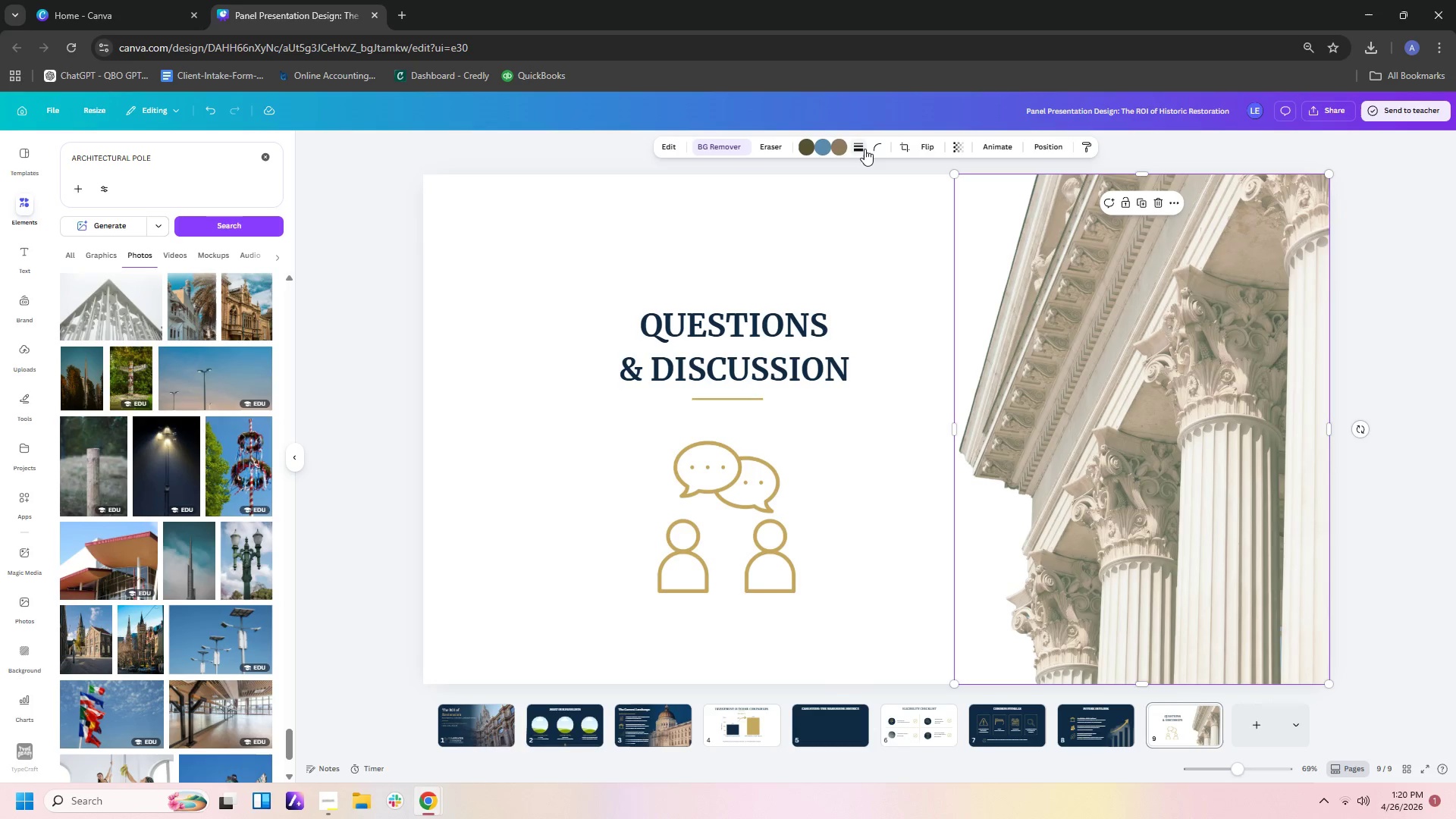 
left_click([959, 149])
 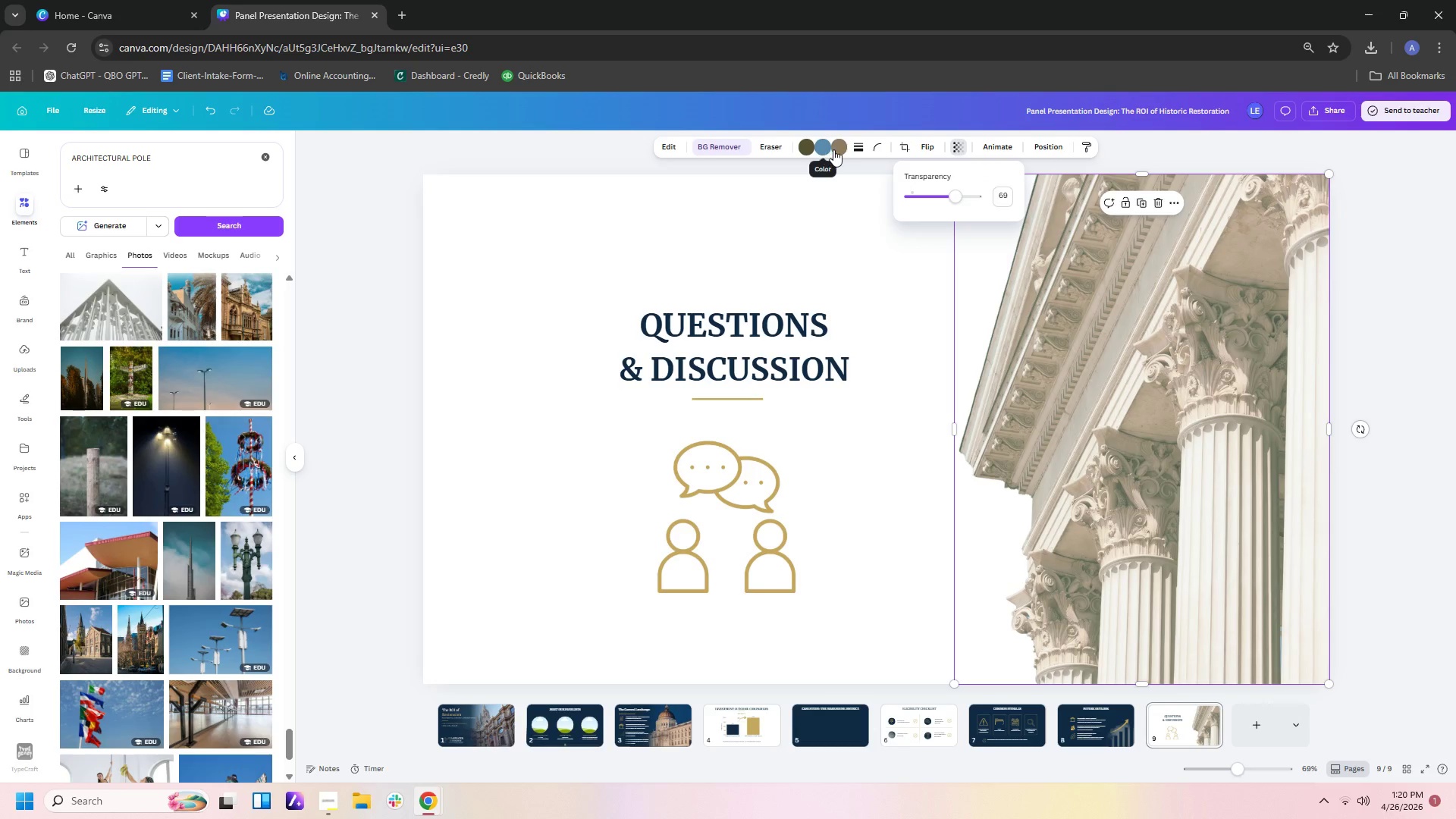 
left_click([839, 149])
 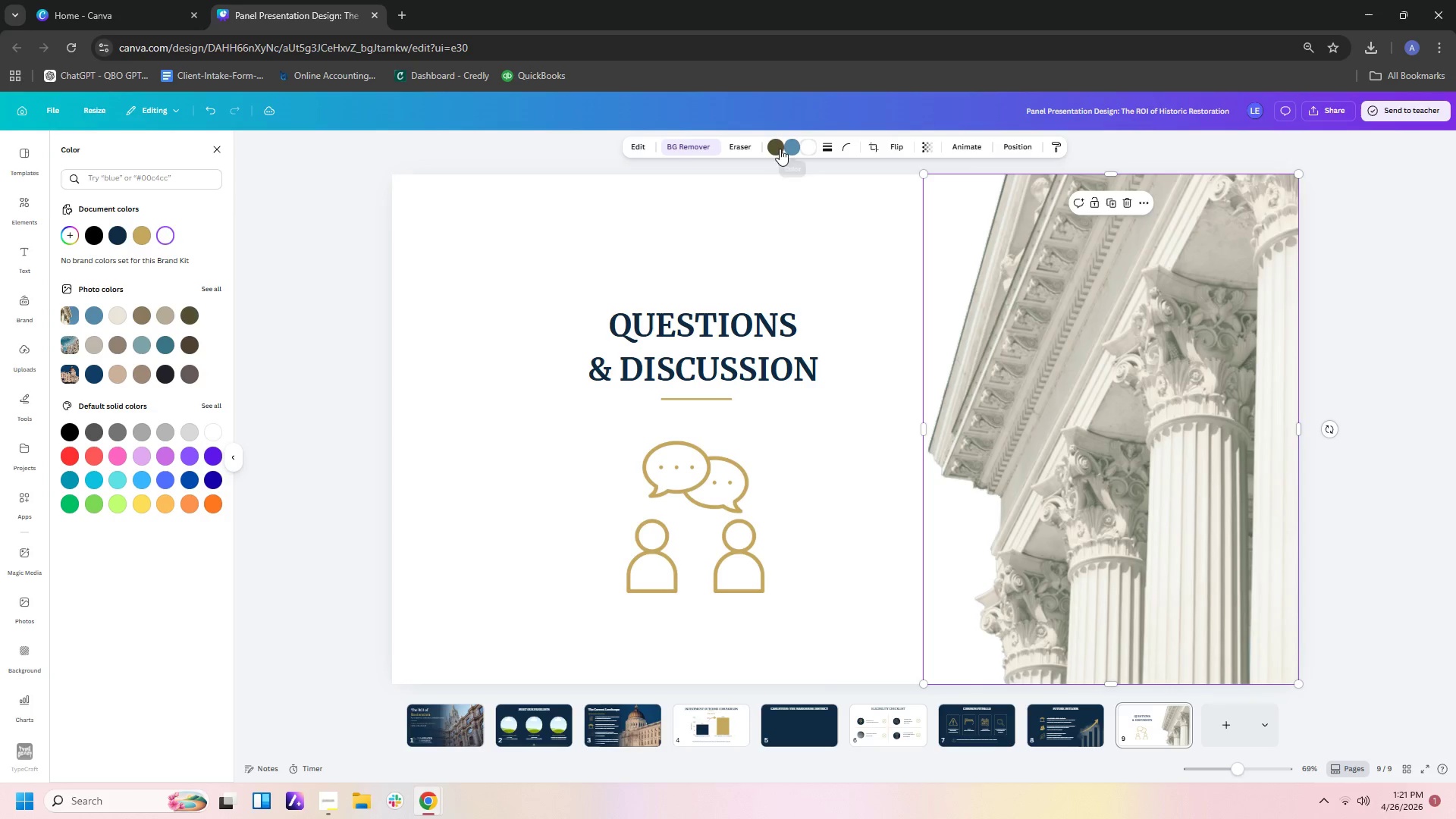 
left_click([165, 241])
 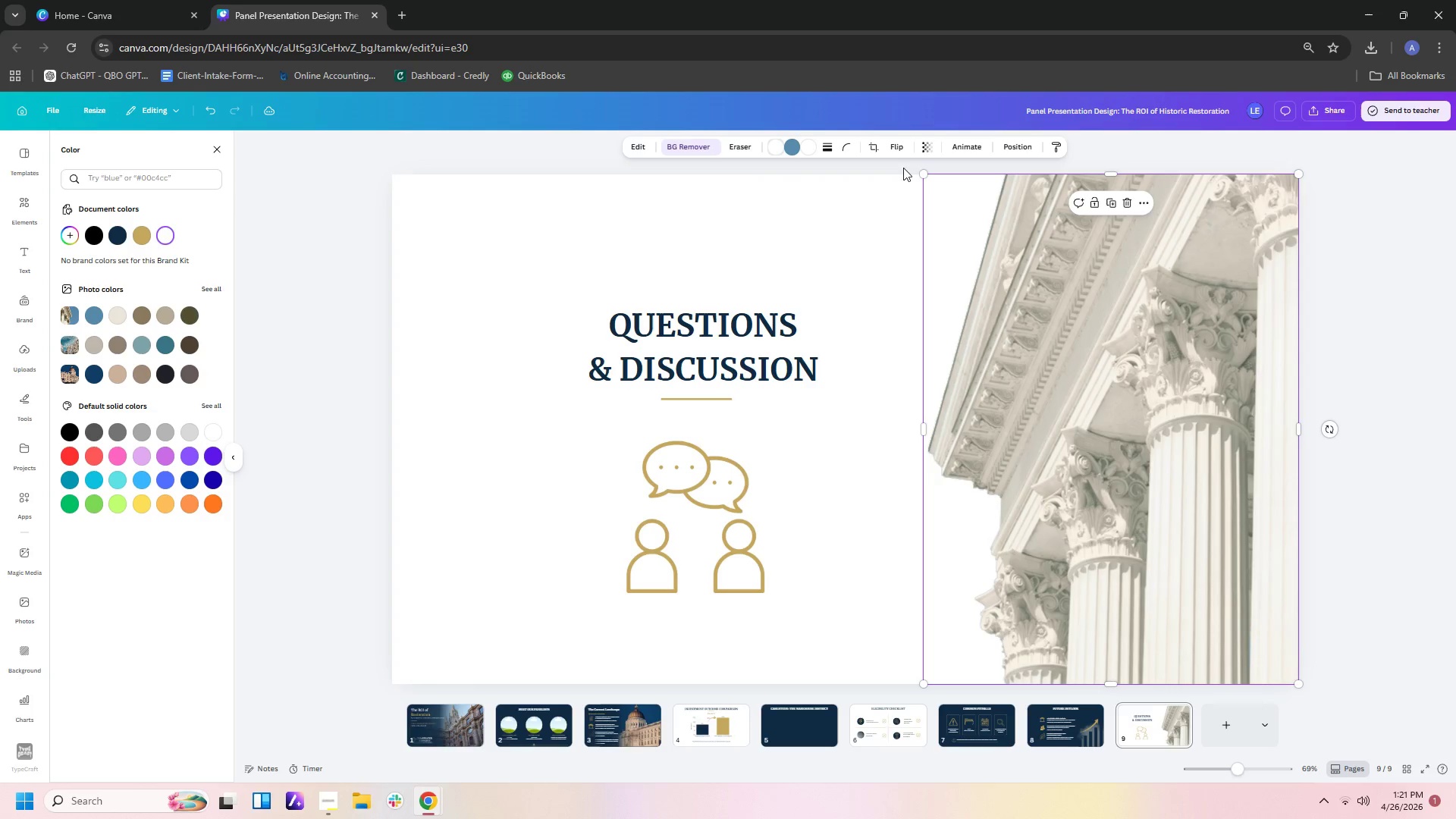 
left_click([922, 147])
 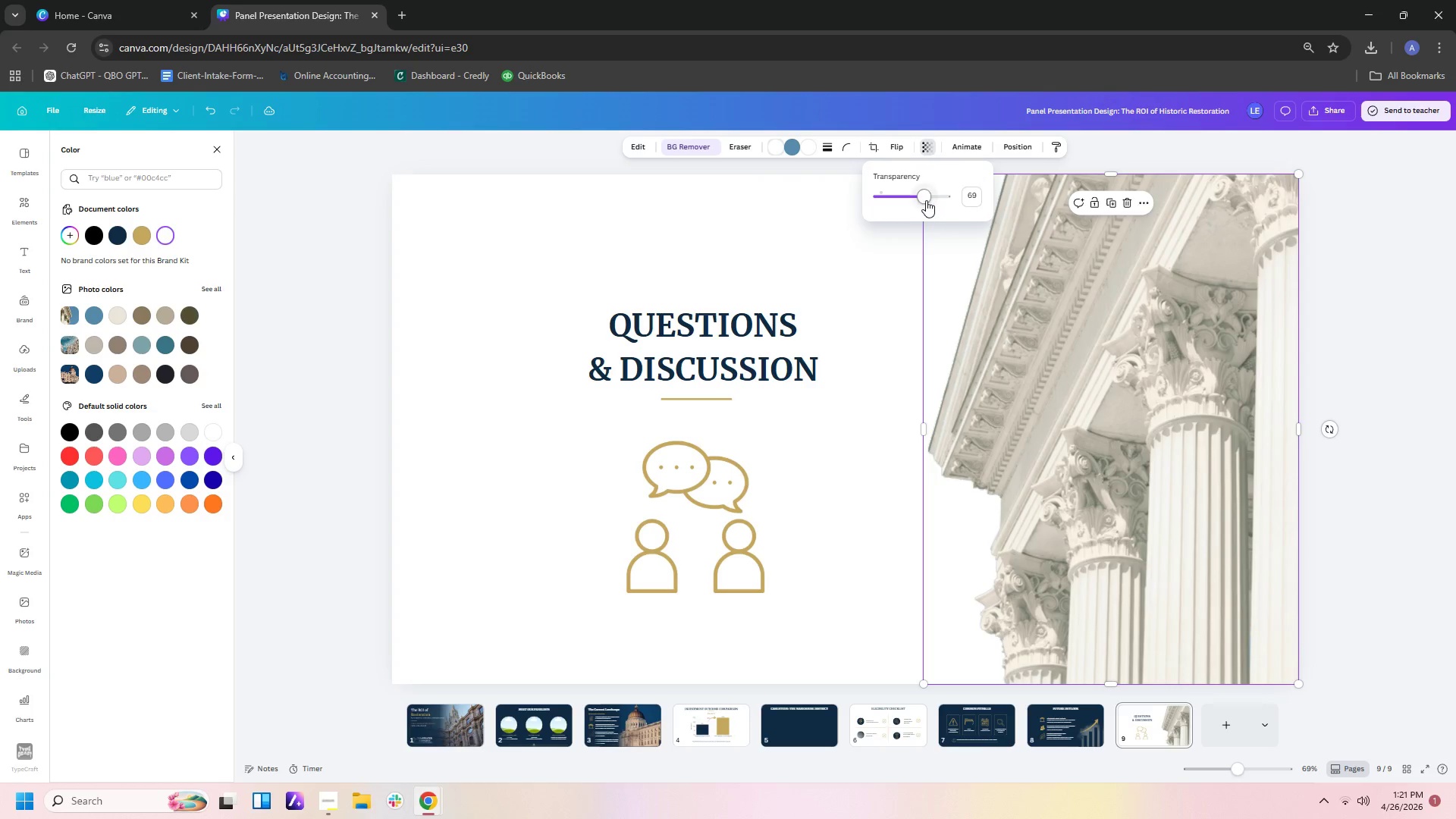 
left_click_drag(start_coordinate=[924, 196], to_coordinate=[886, 194])
 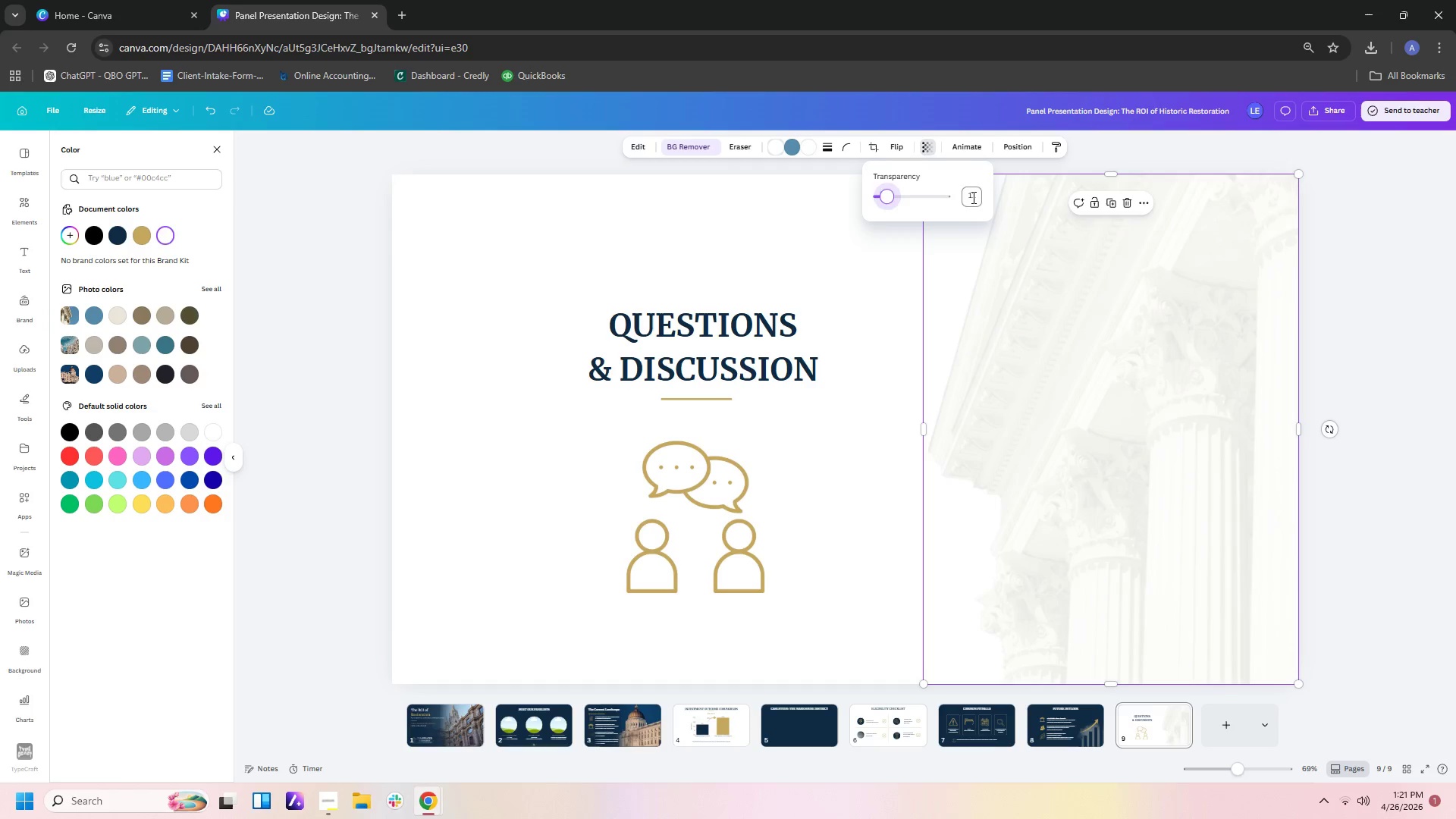 
left_click([972, 197])
 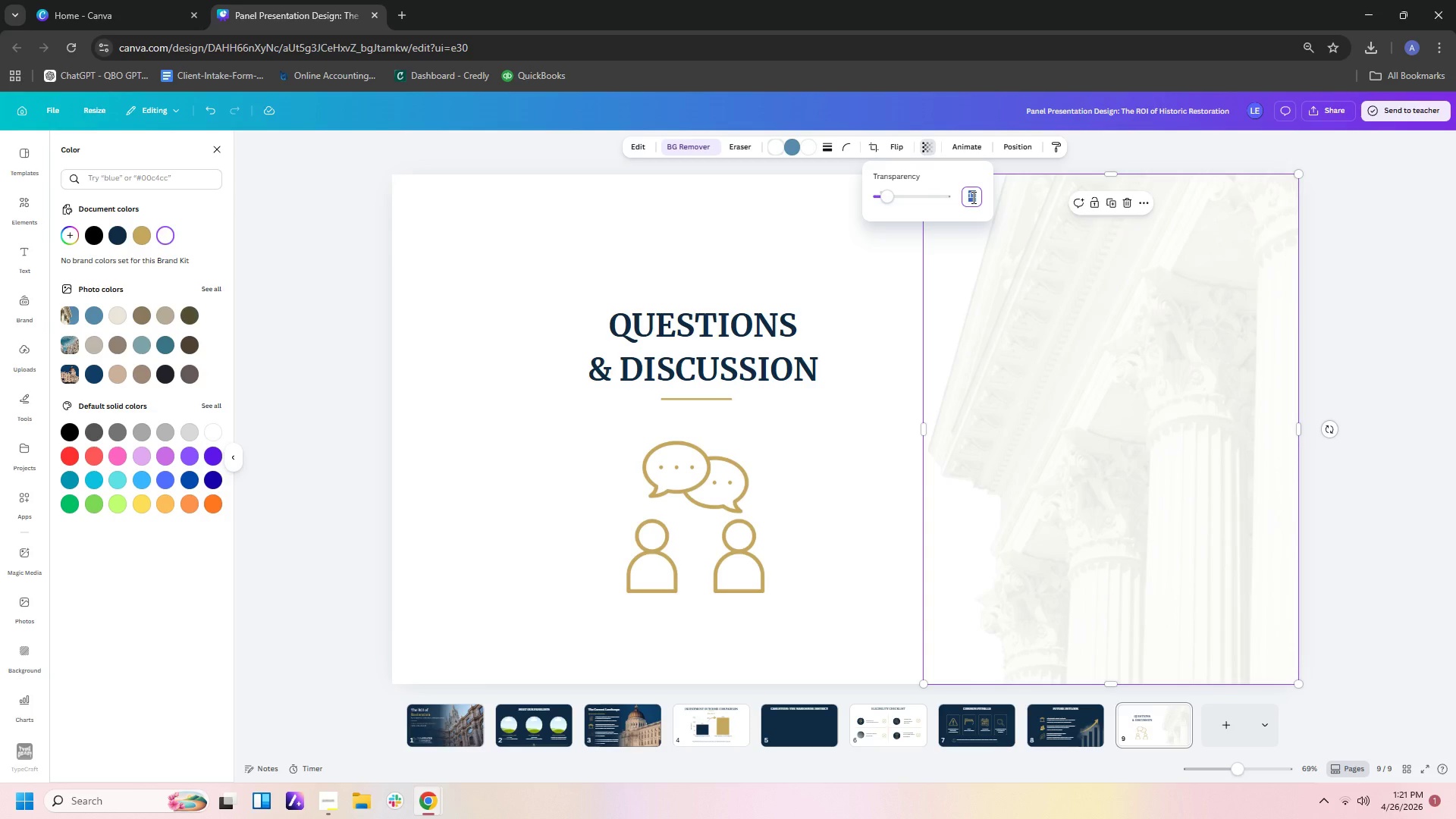 
key(Numpad1)
 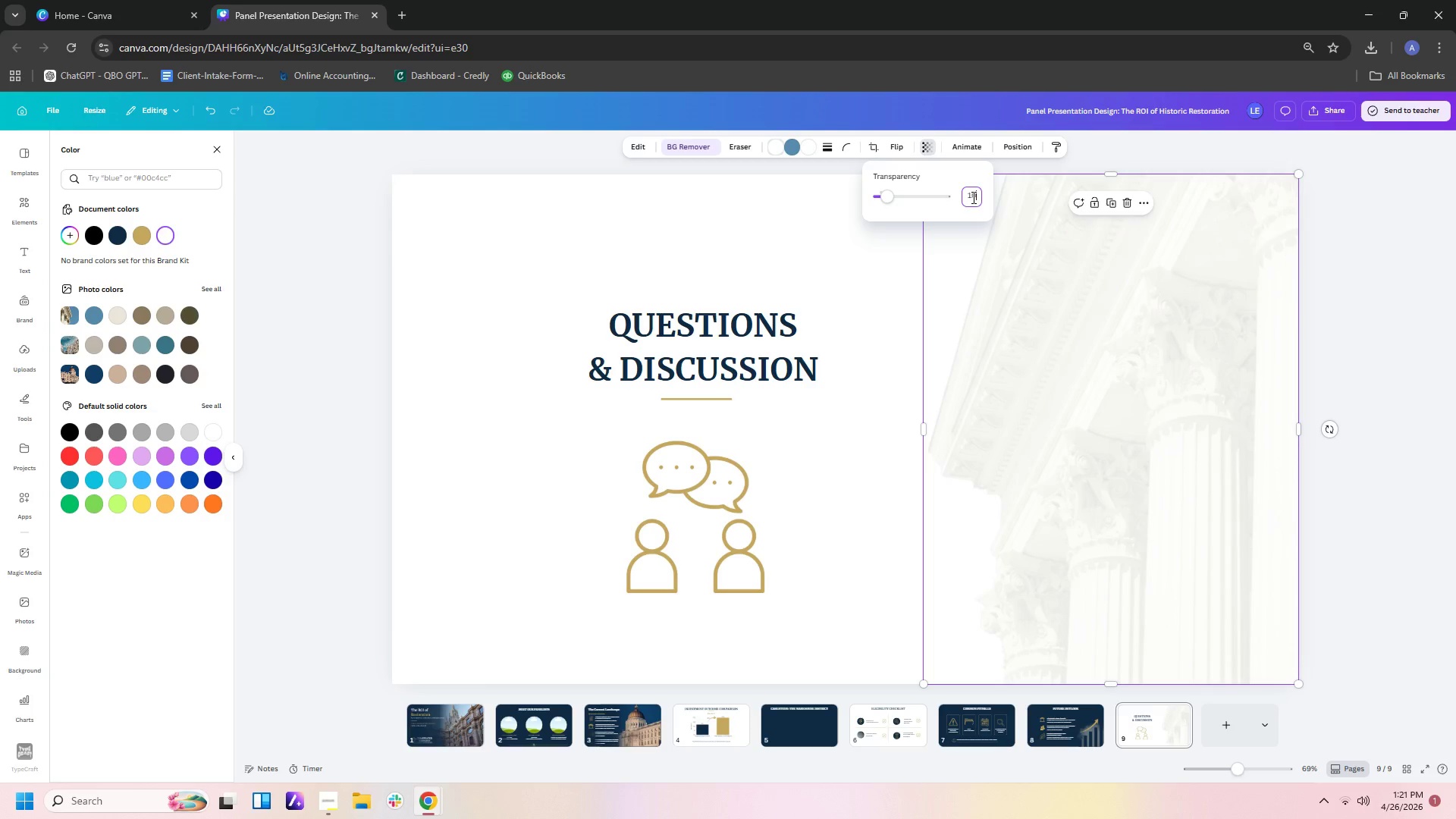 
key(Numpad0)
 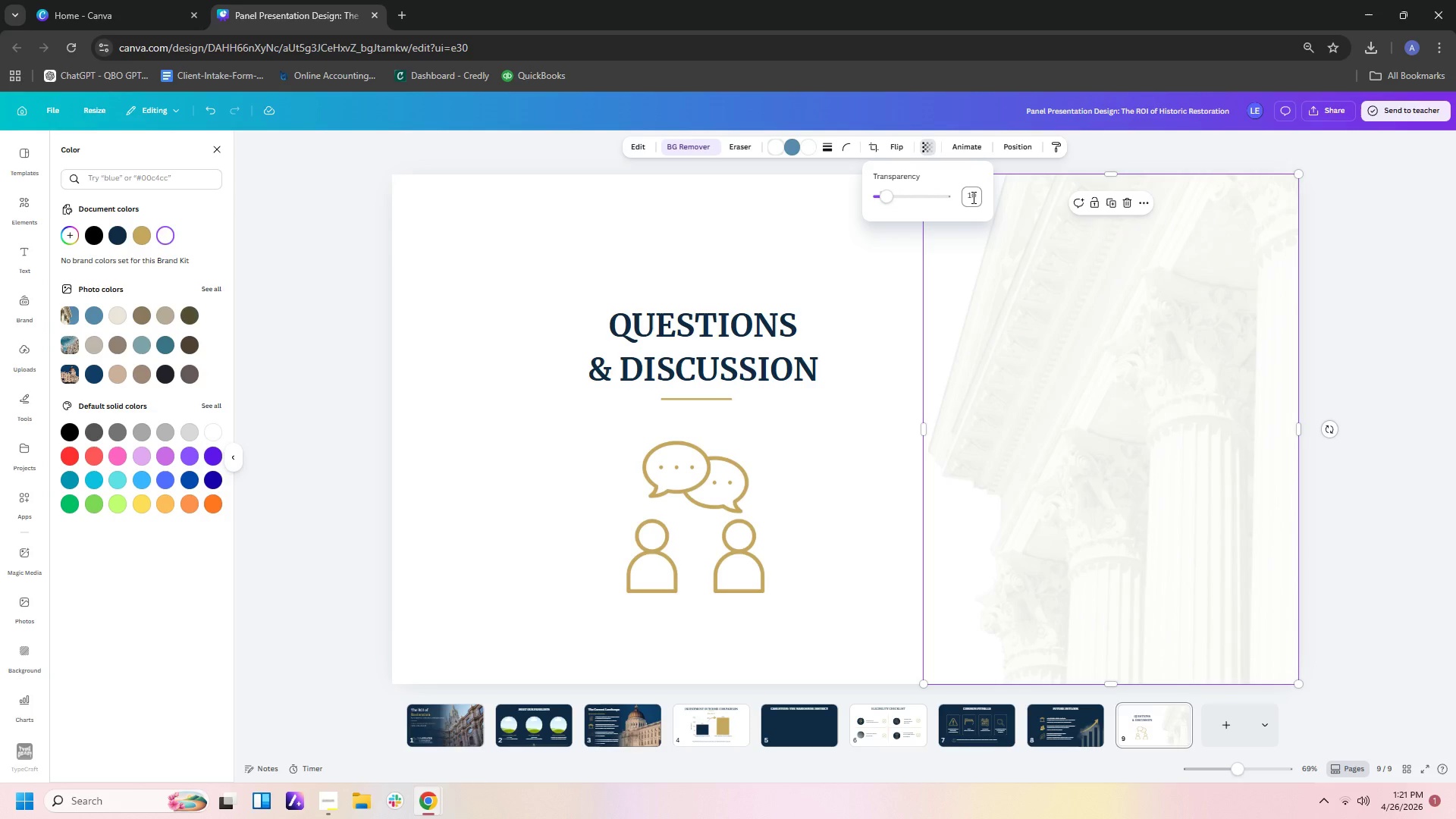 
key(Enter)
 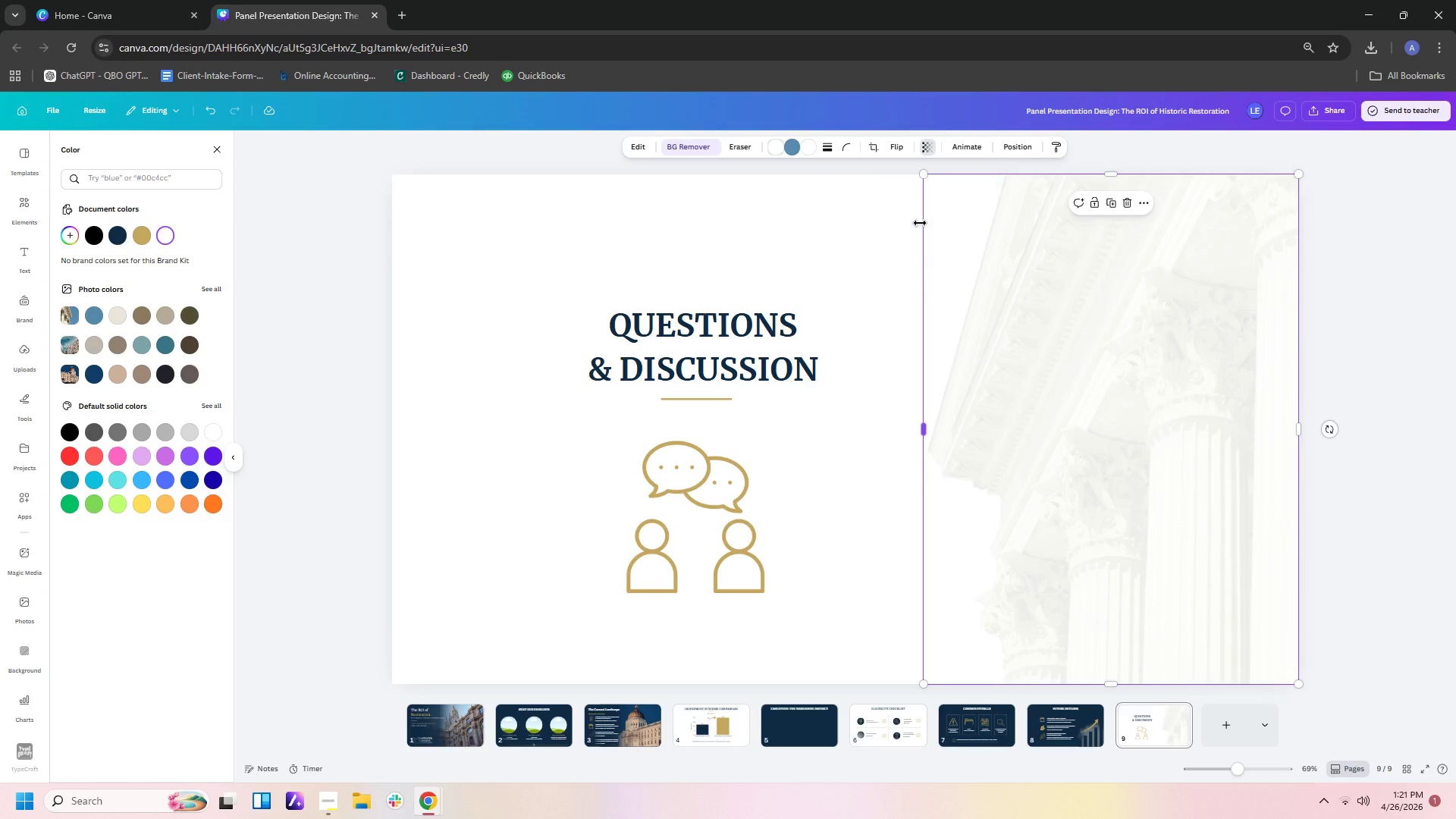 
double_click([902, 238])
 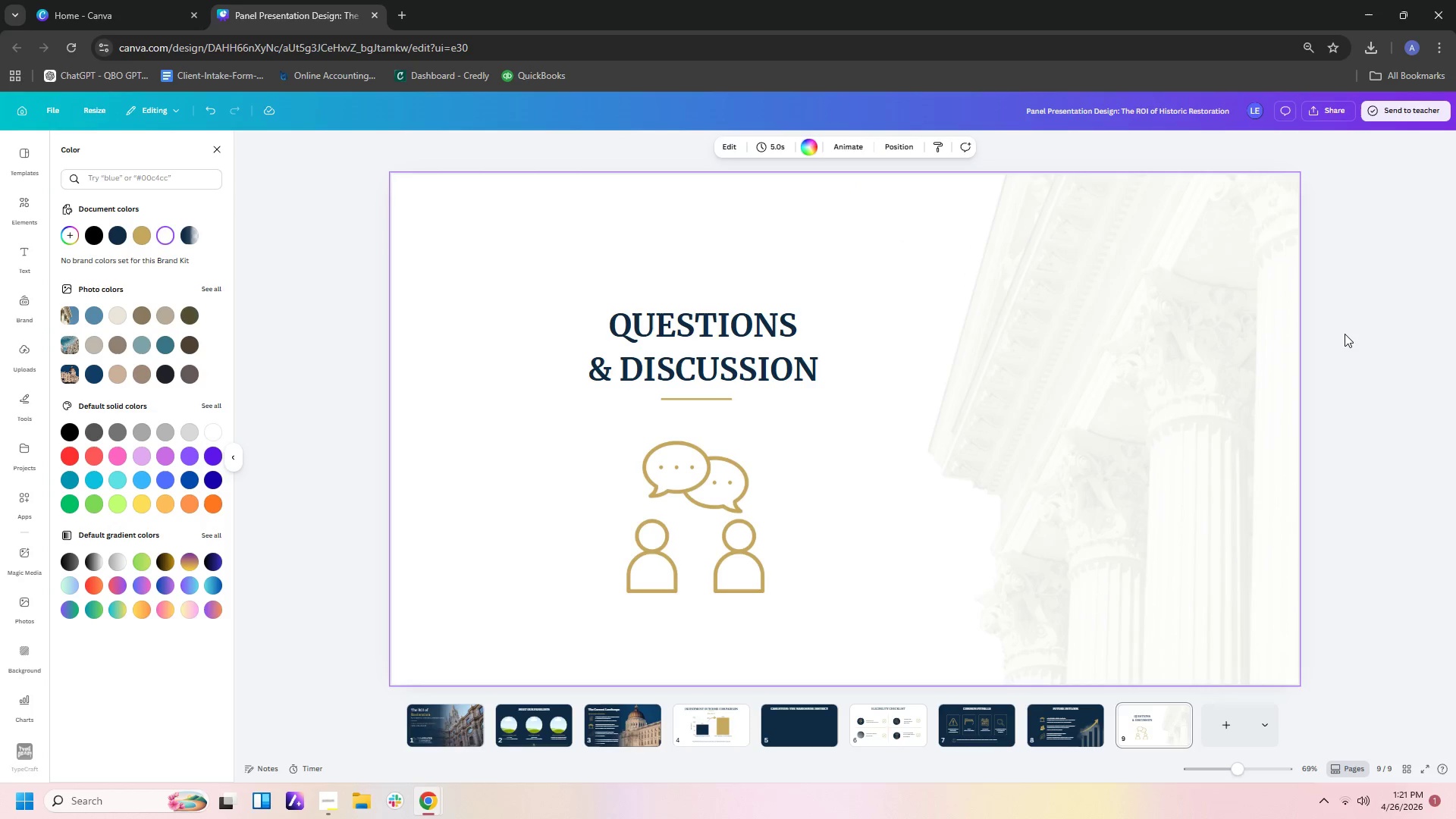 
left_click([1345, 334])
 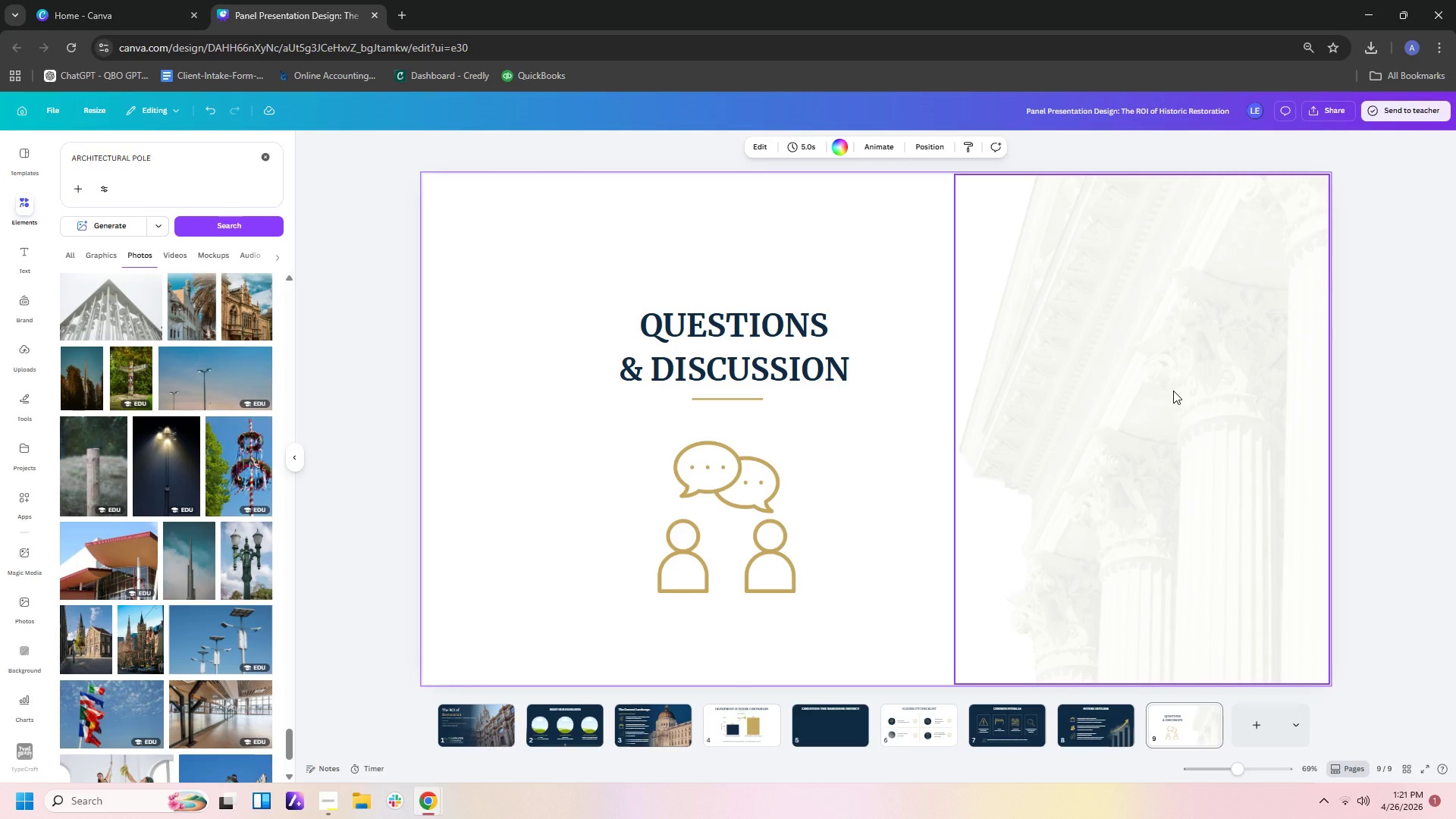 
wait(8.0)
 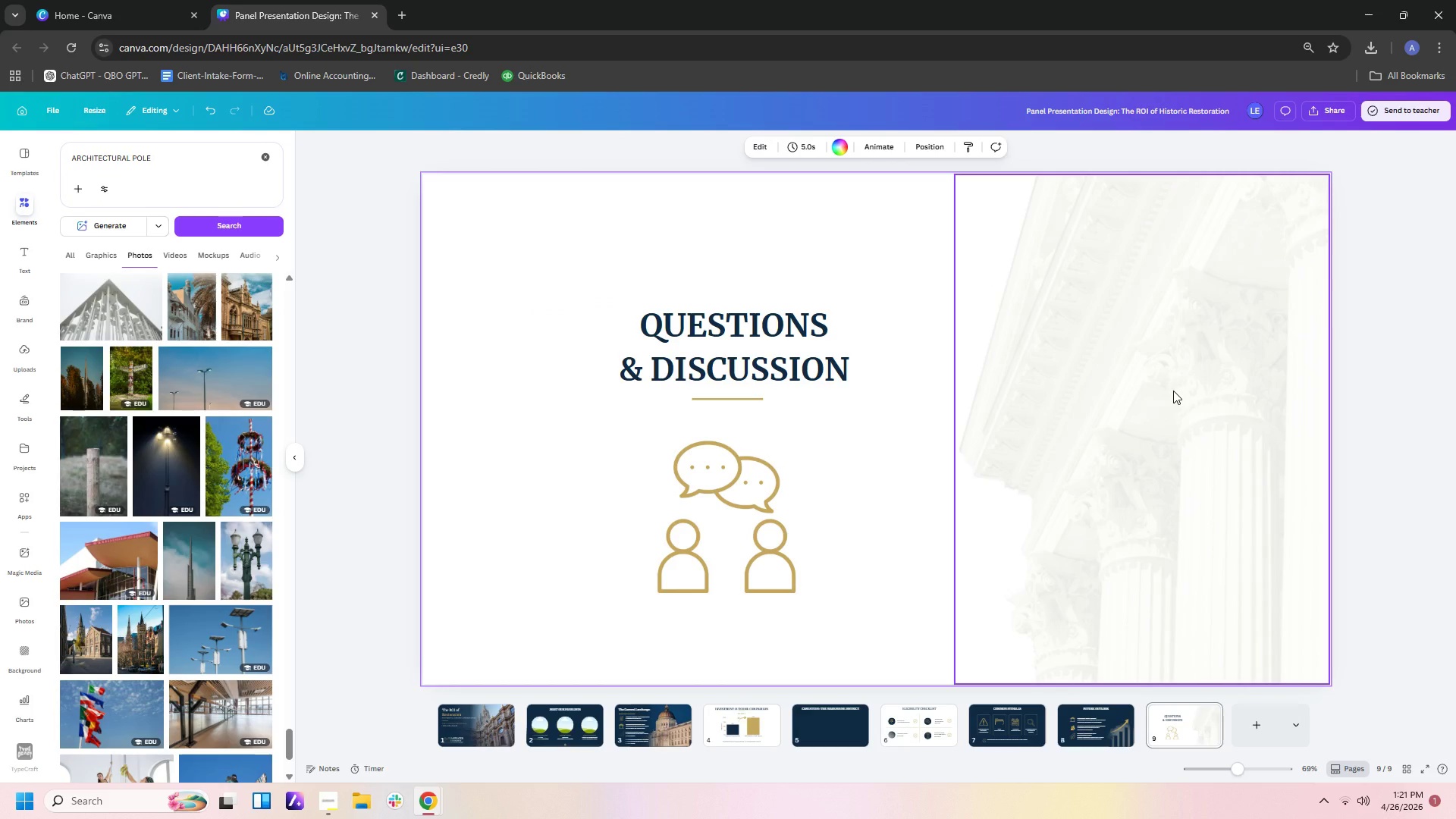 
left_click_drag(start_coordinate=[1173, 391], to_coordinate=[1271, 402])
 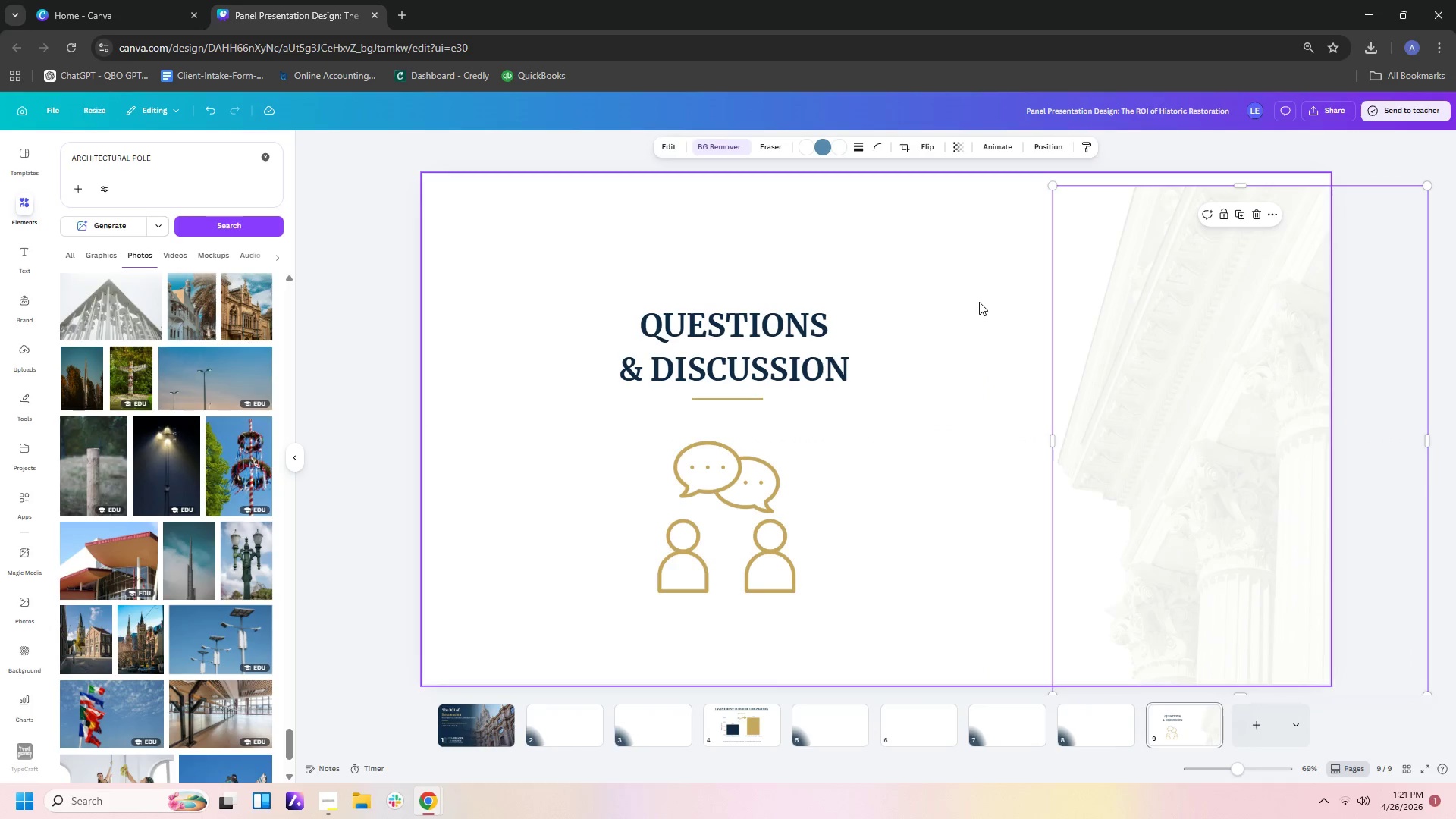 
left_click([979, 302])
 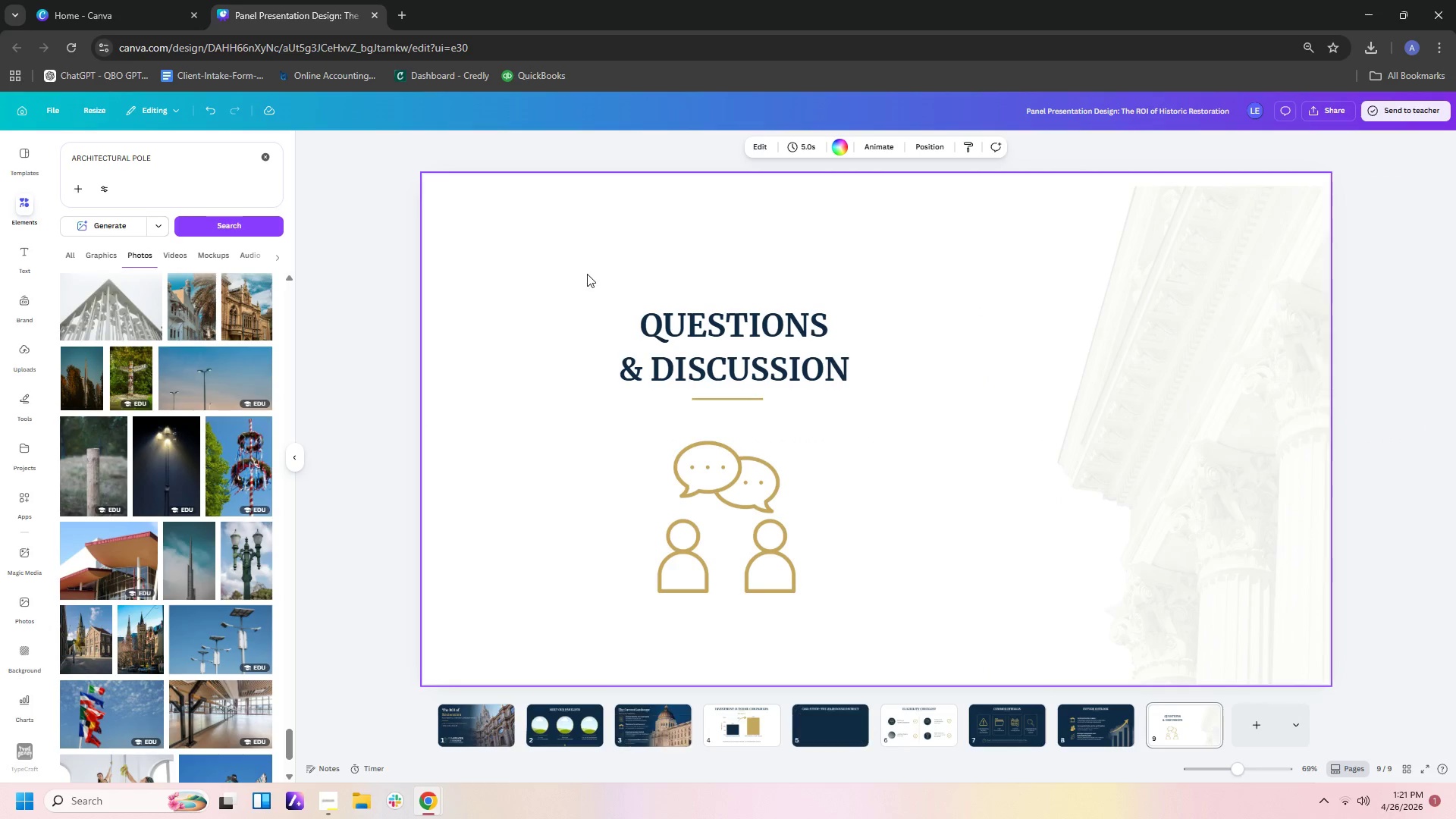 
left_click_drag(start_coordinate=[587, 274], to_coordinate=[897, 578])
 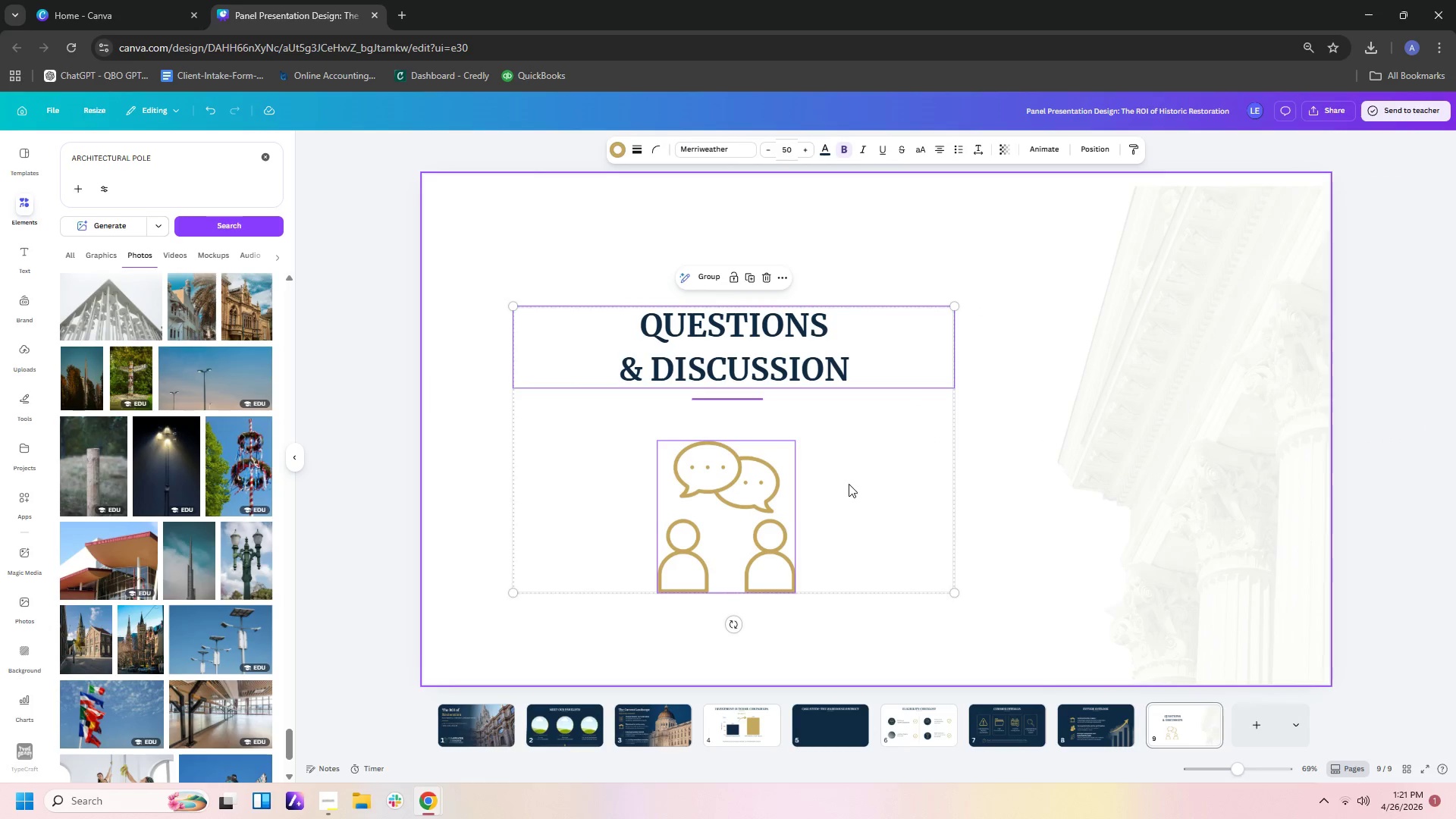 
left_click_drag(start_coordinate=[849, 484], to_coordinate=[1012, 494])
 